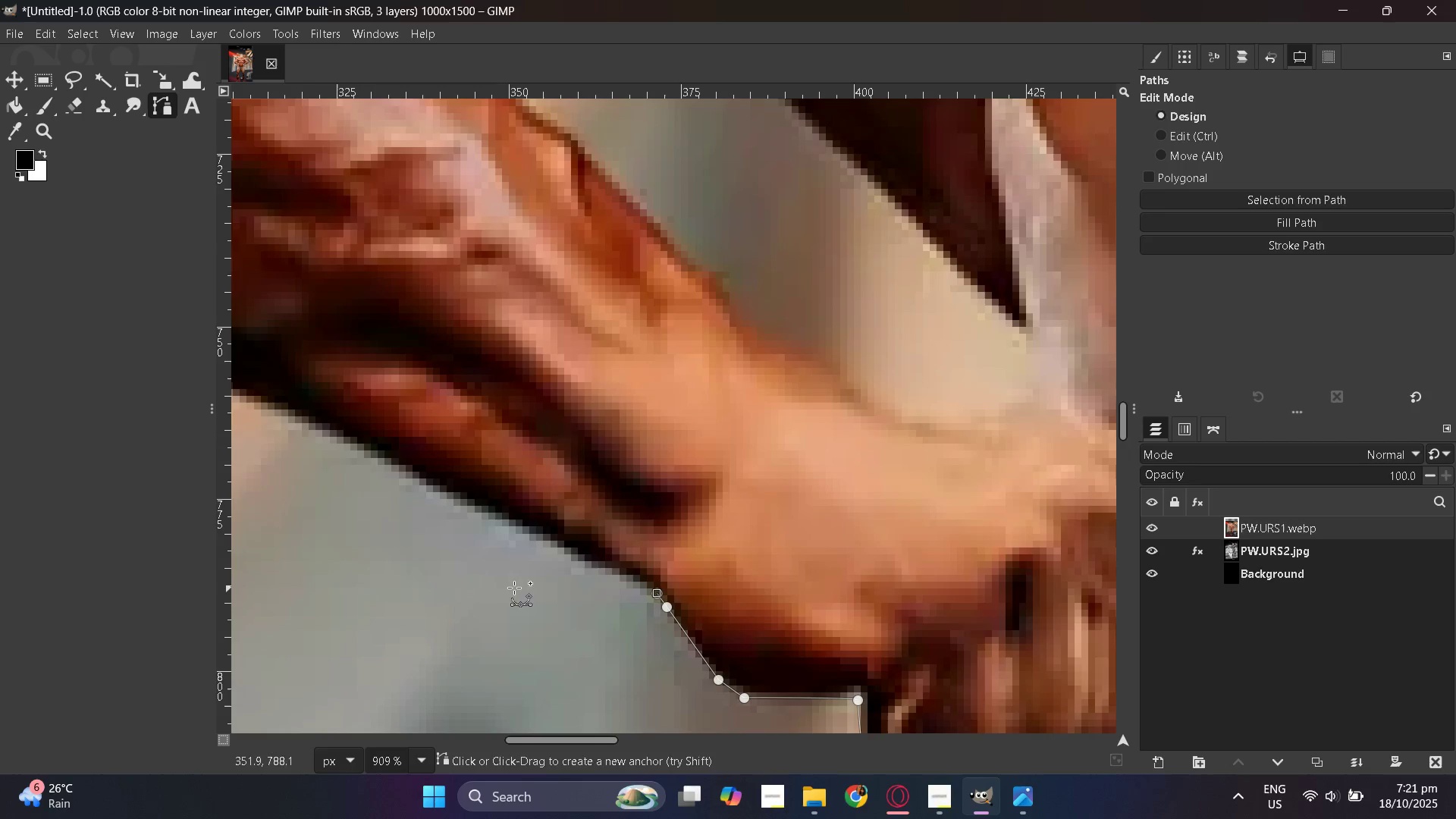 
hold_key(key=ControlLeft, duration=0.38)
scroll: coordinate [884, 551], scroll_direction: down, amount: 10.0
 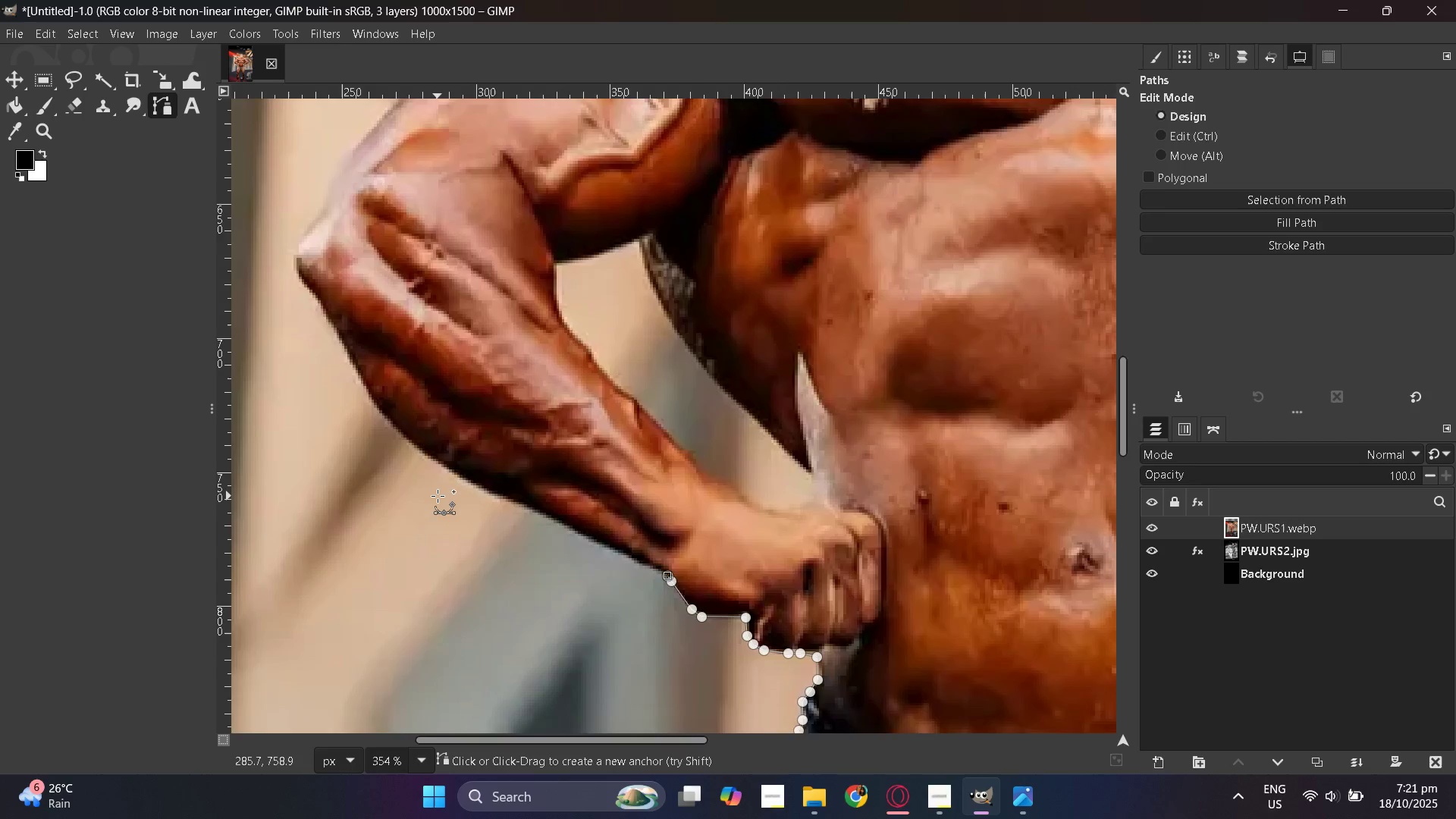 
hold_key(key=ControlLeft, duration=0.38)
 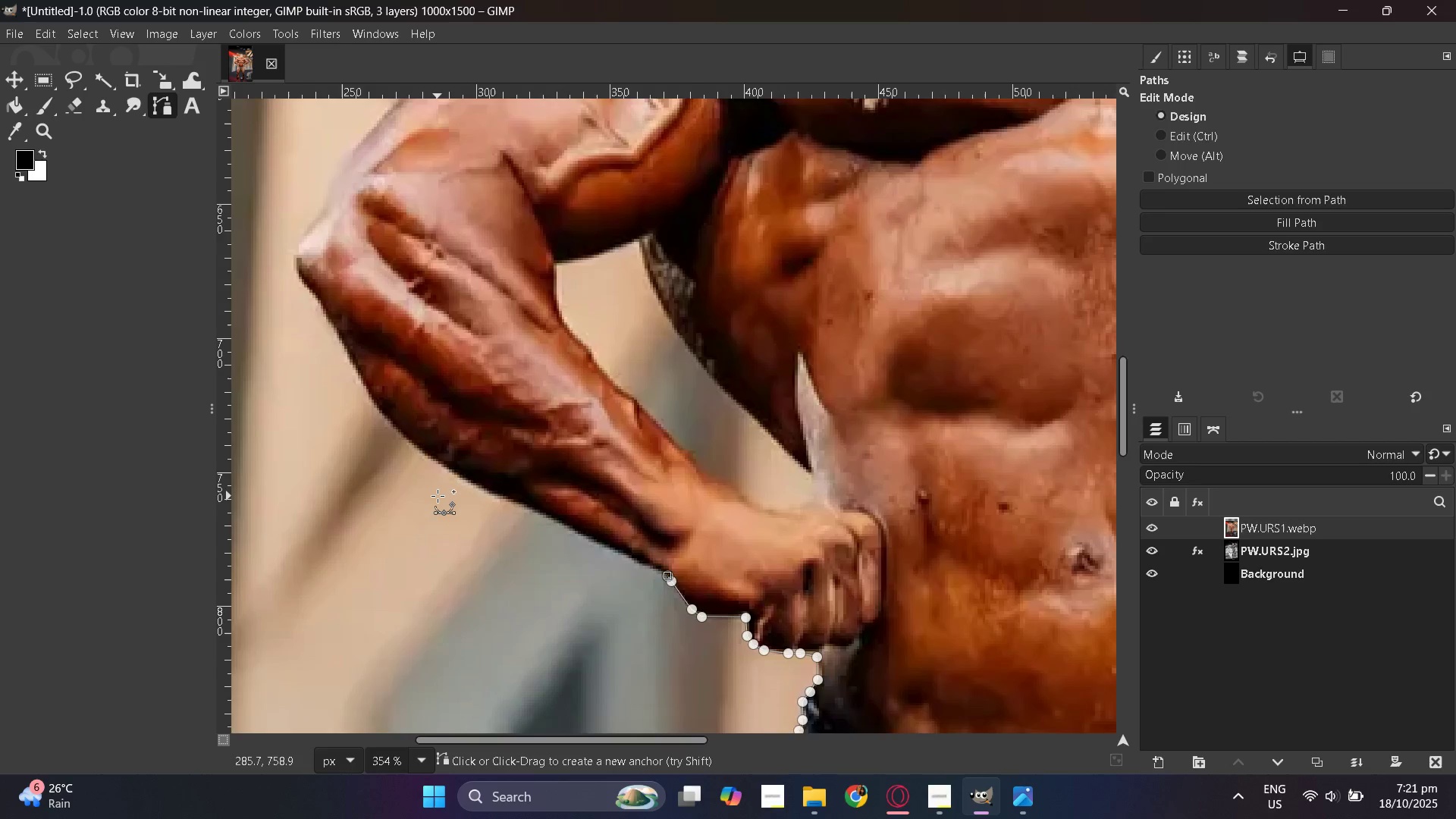 
hold_key(key=ControlLeft, duration=0.3)
scroll: coordinate [438, 496], scroll_direction: up, amount: 2.0
 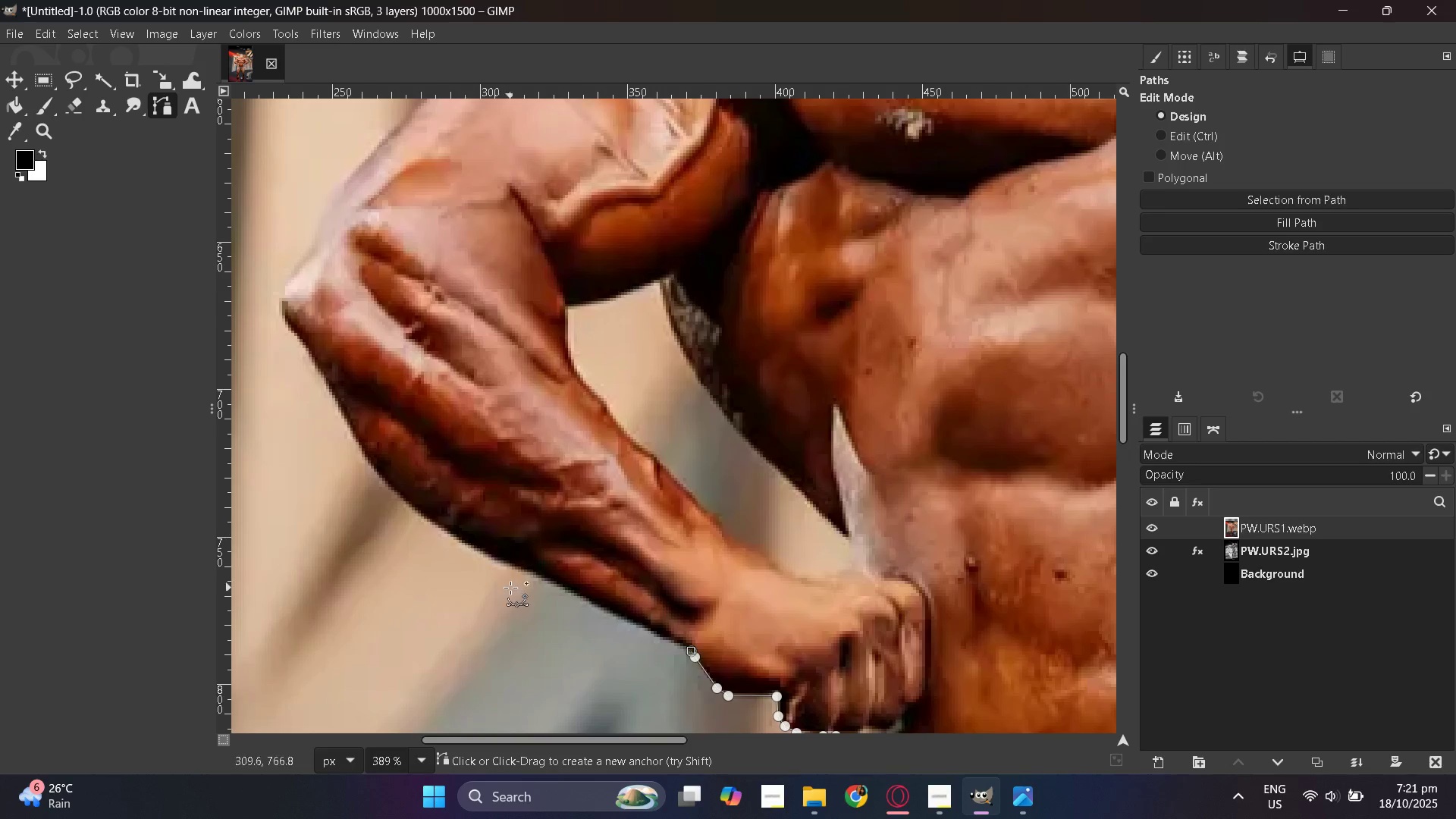 
key(Control+ControlLeft)
 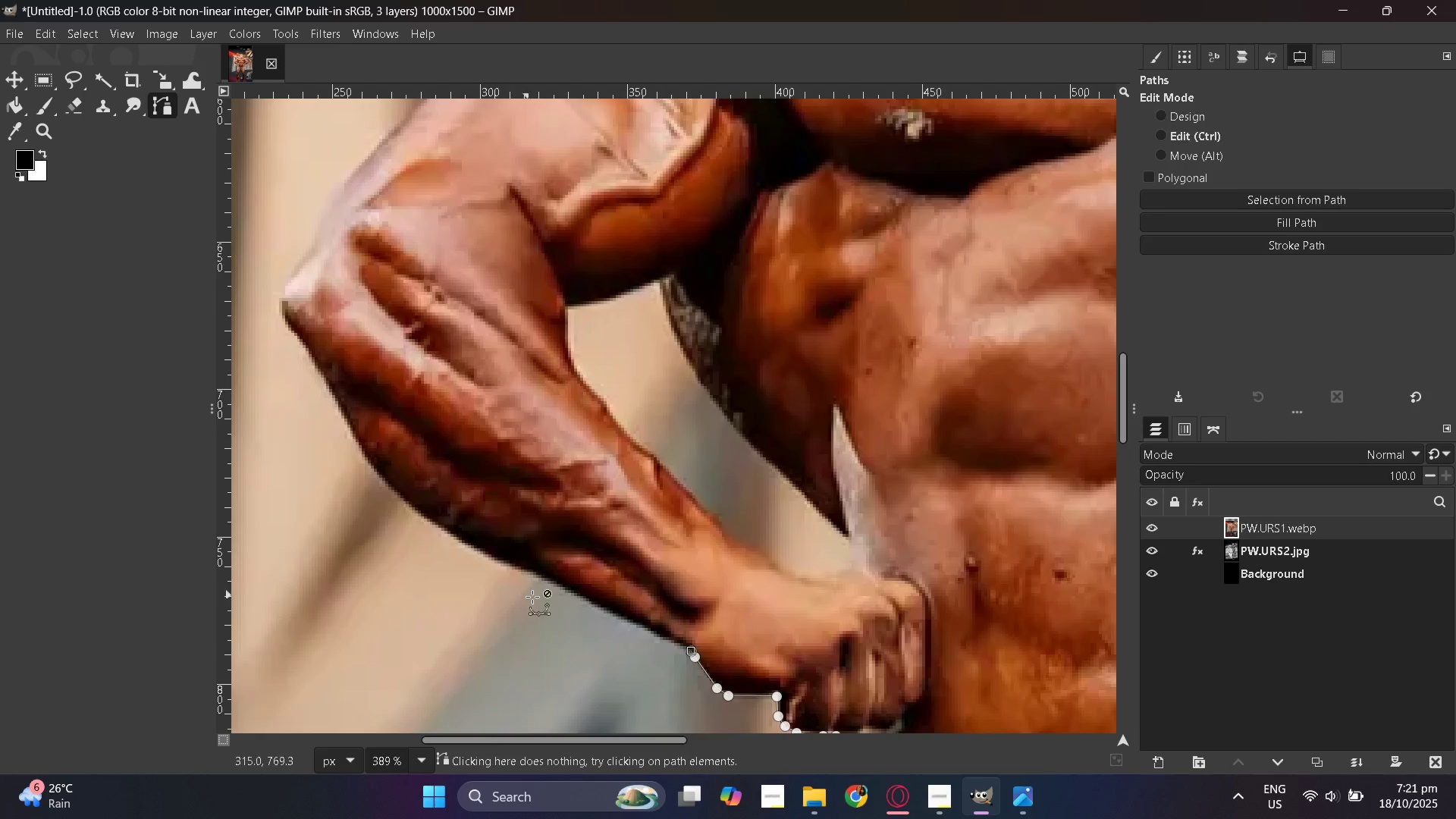 
scroll: coordinate [533, 598], scroll_direction: up, amount: 2.0
 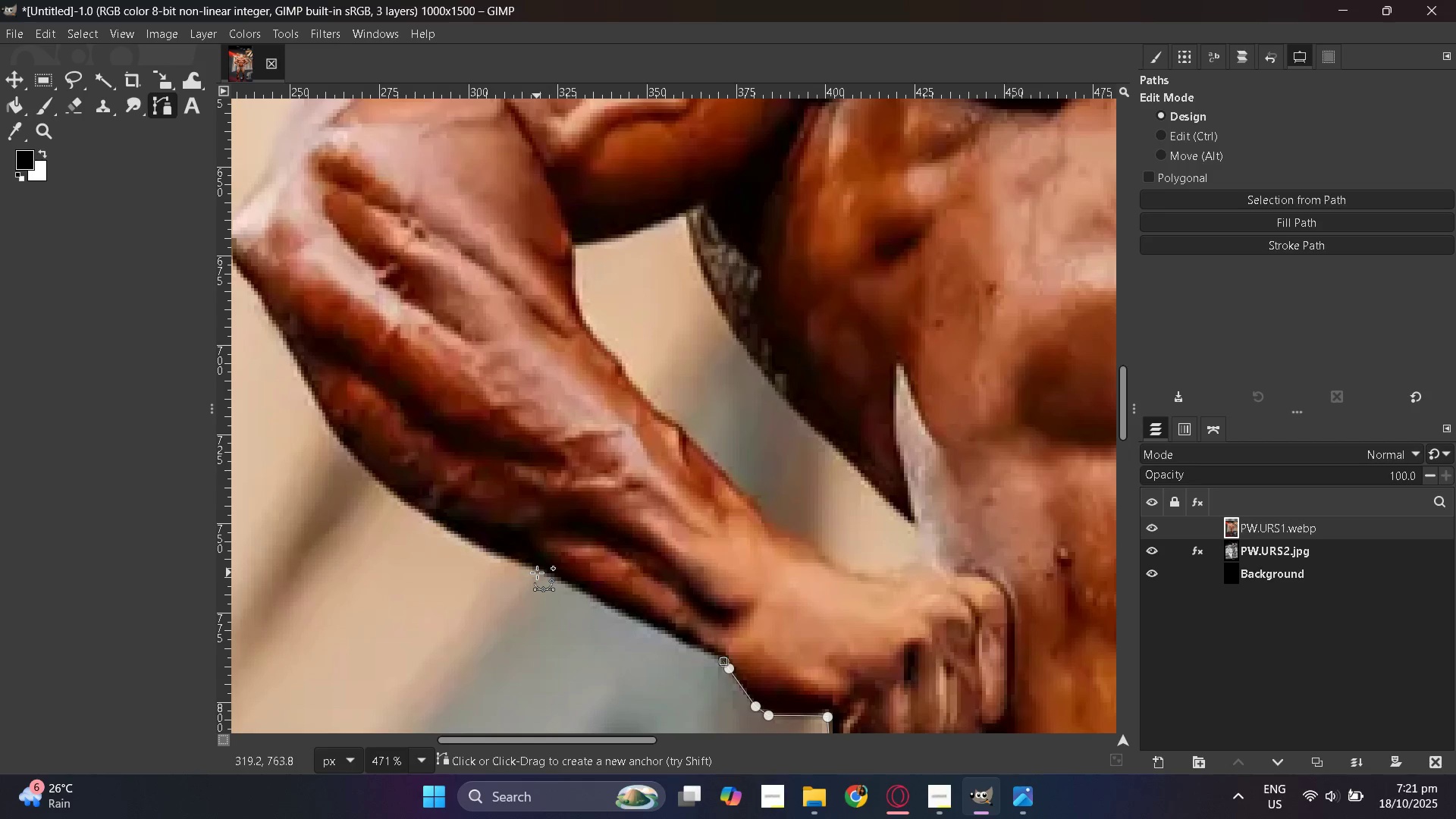 
key(Control+ControlLeft)
 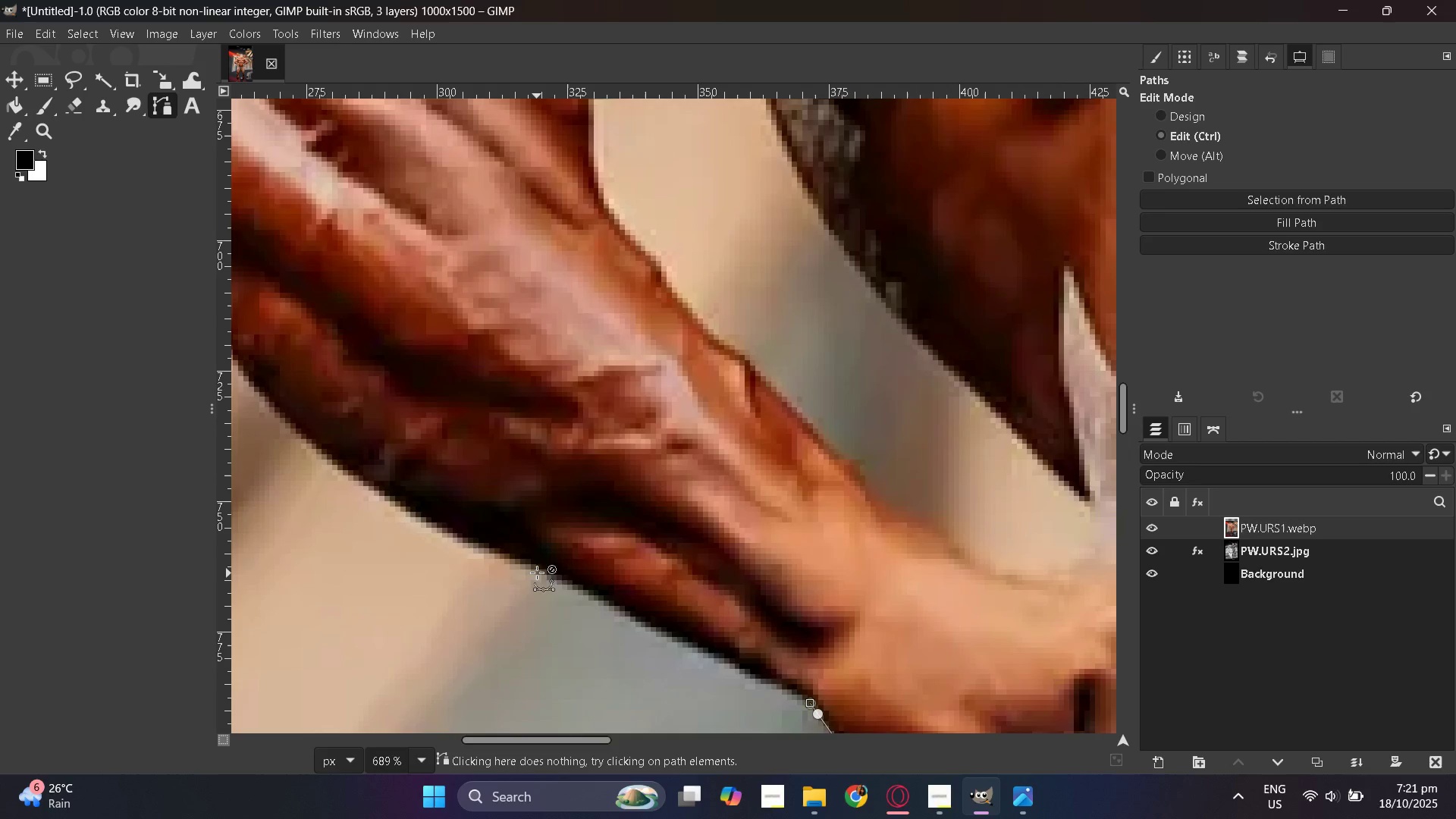 
scroll: coordinate [537, 573], scroll_direction: up, amount: 4.0
 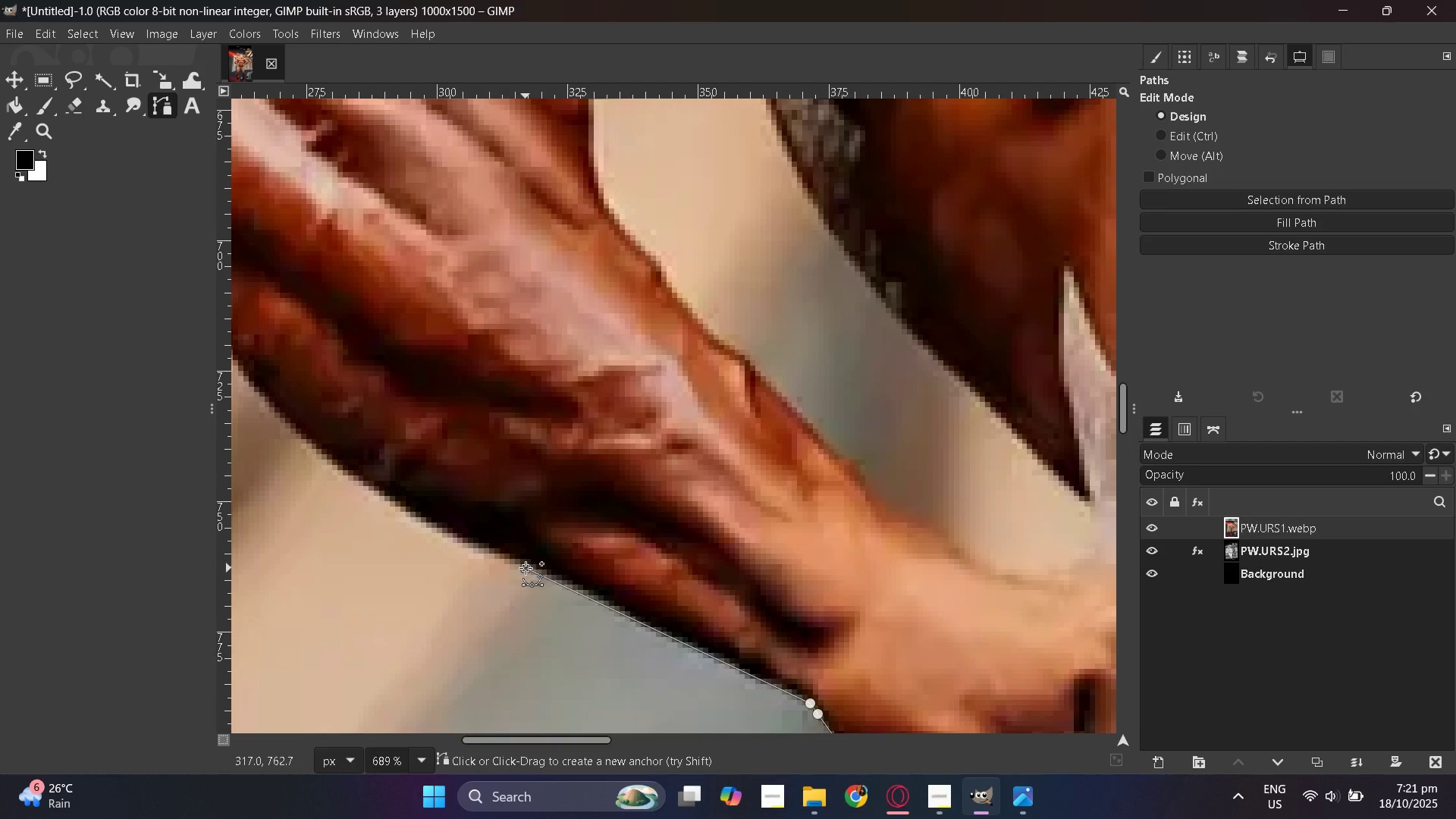 
left_click([526, 568])
 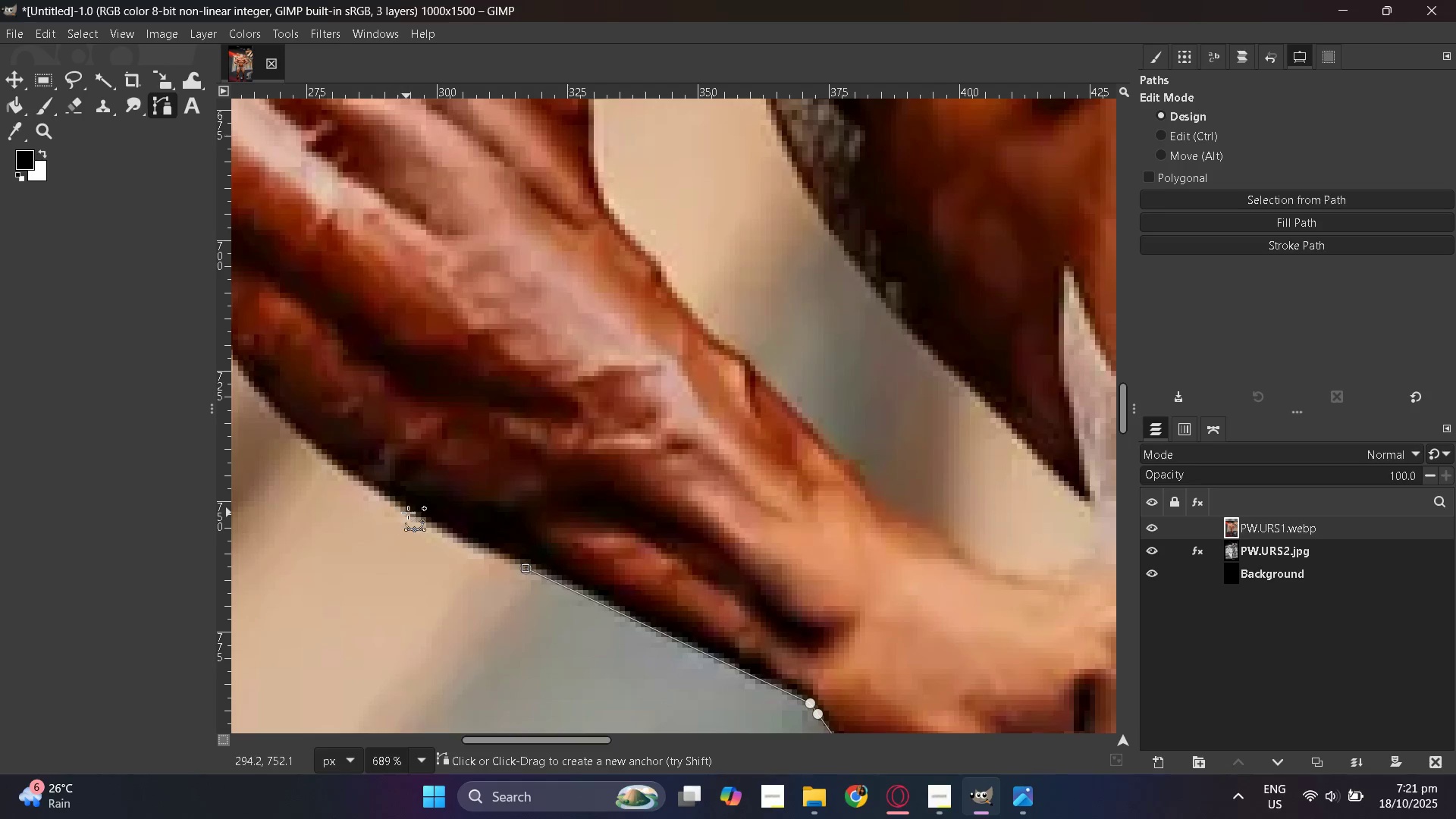 
left_click_drag(start_coordinate=[406, 512], to_coordinate=[400, 510])
 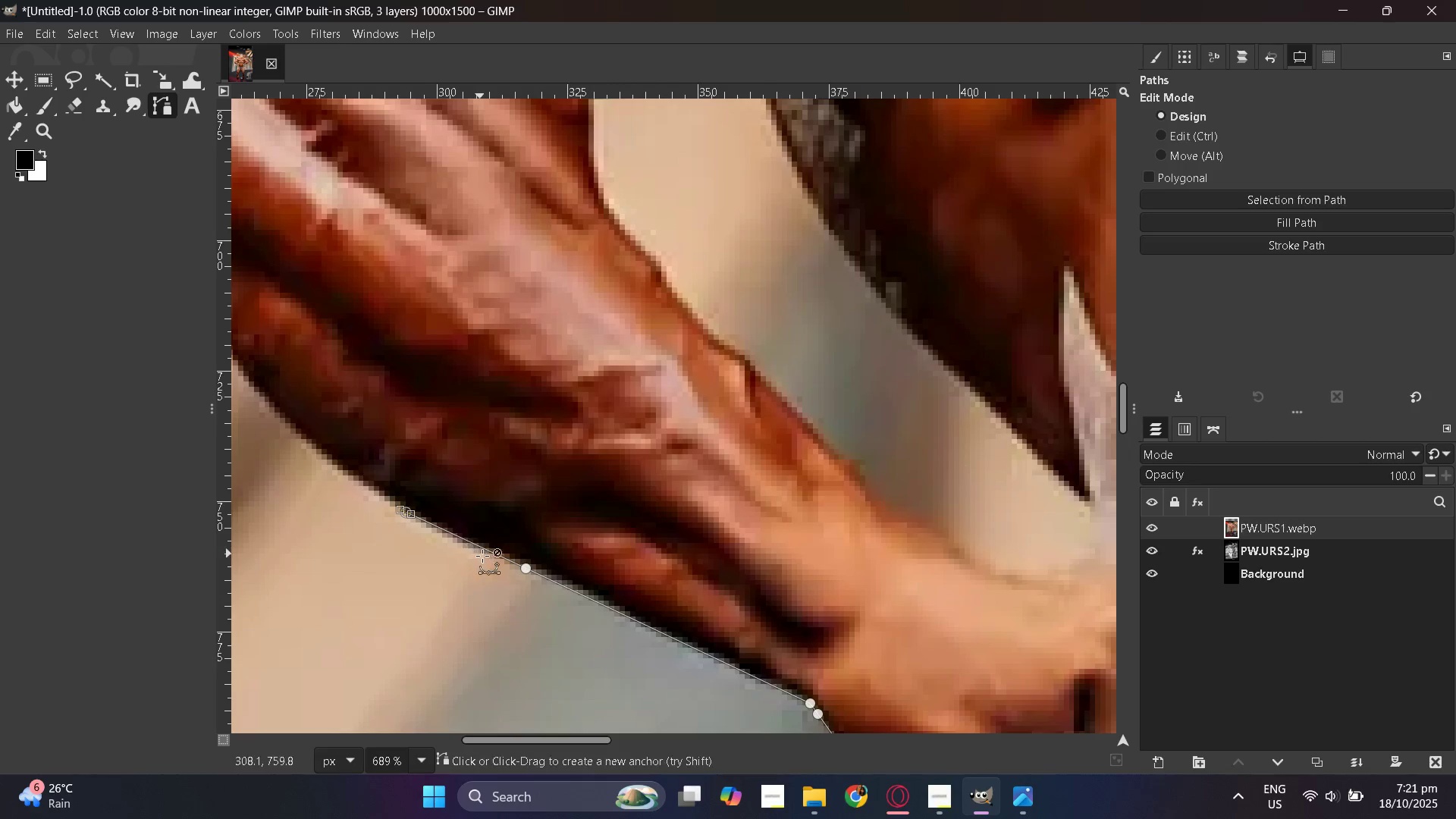 
key(Control+ControlLeft)
 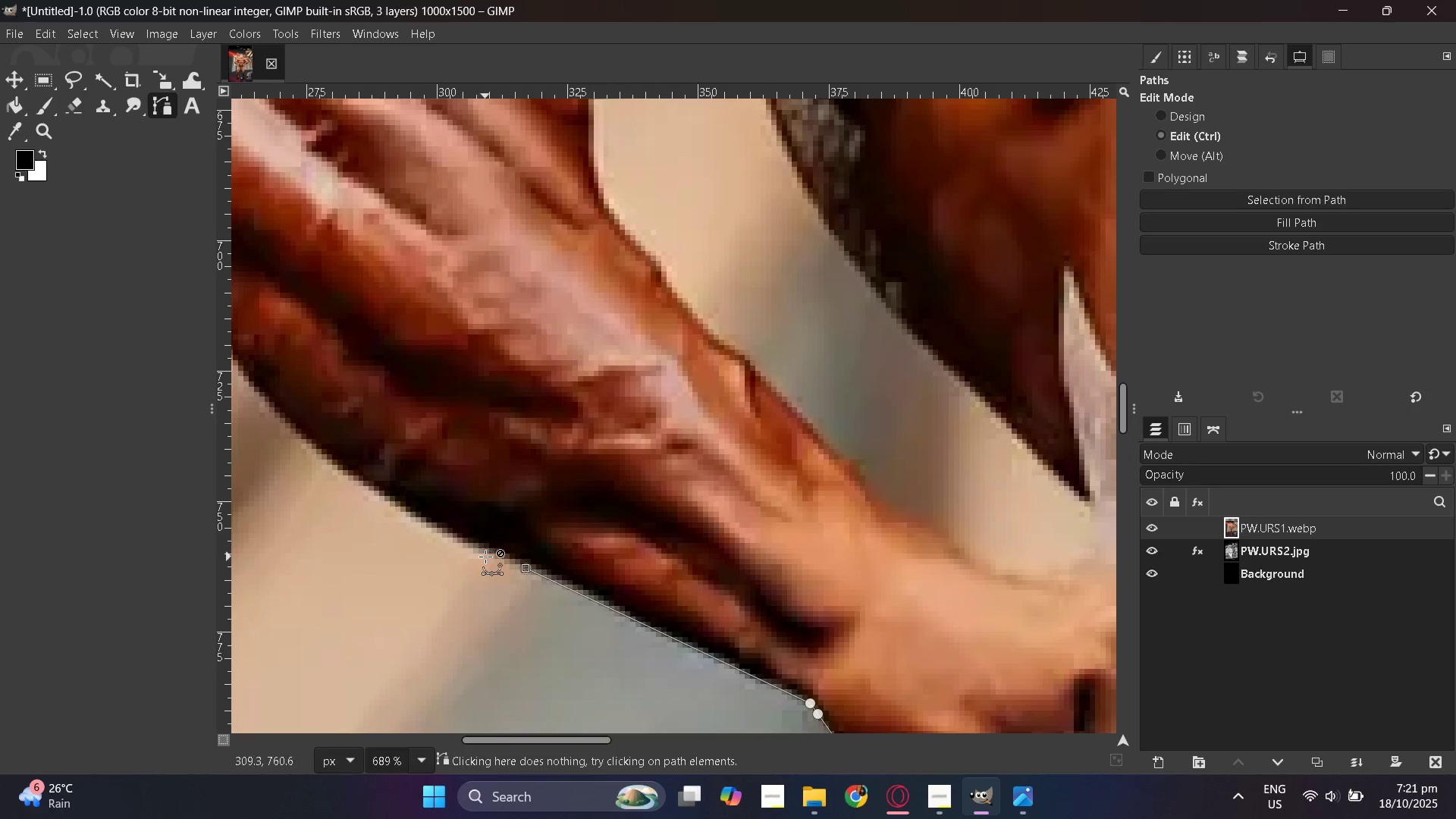 
key(Control+Z)
 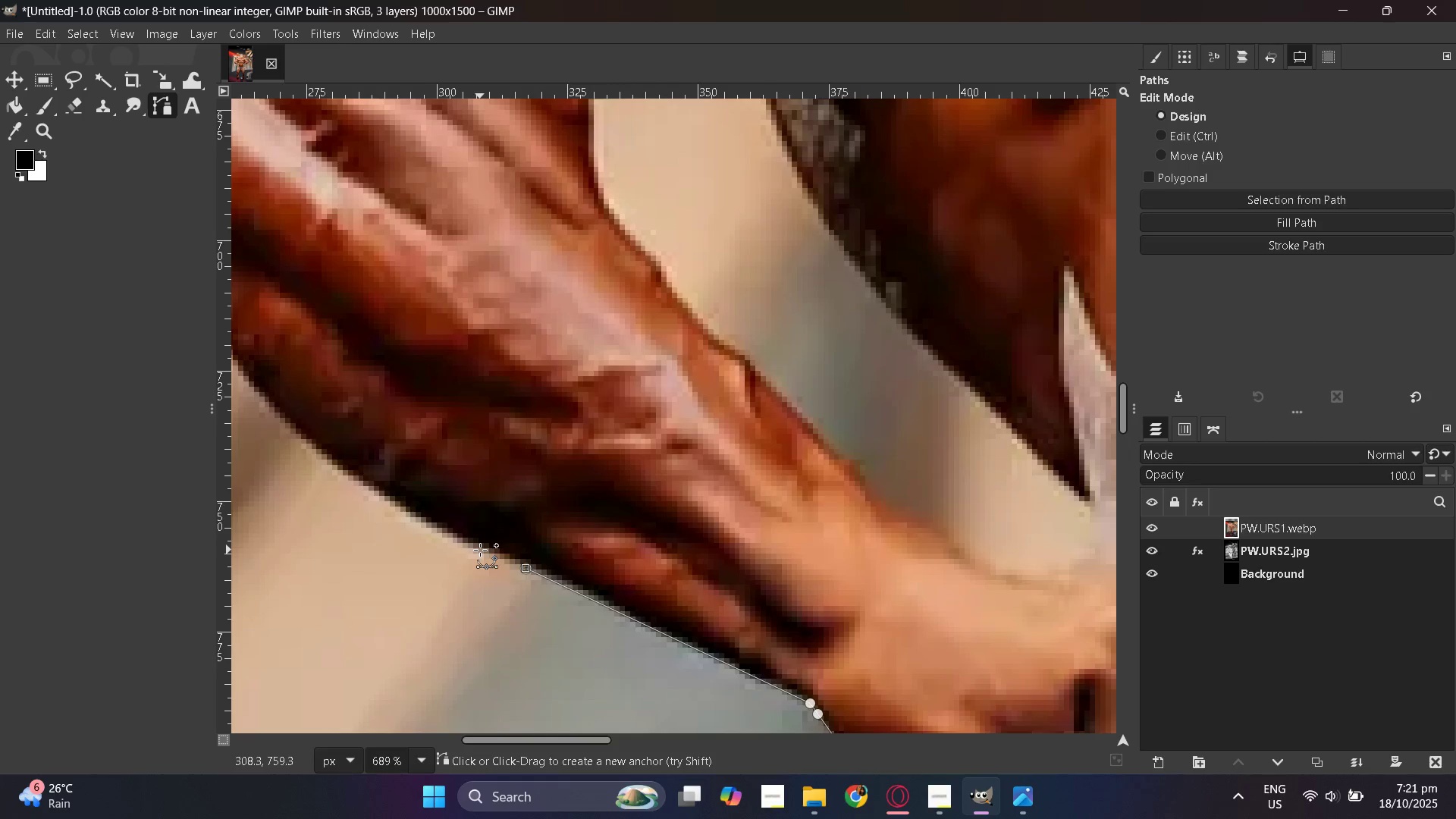 
left_click([480, 550])
 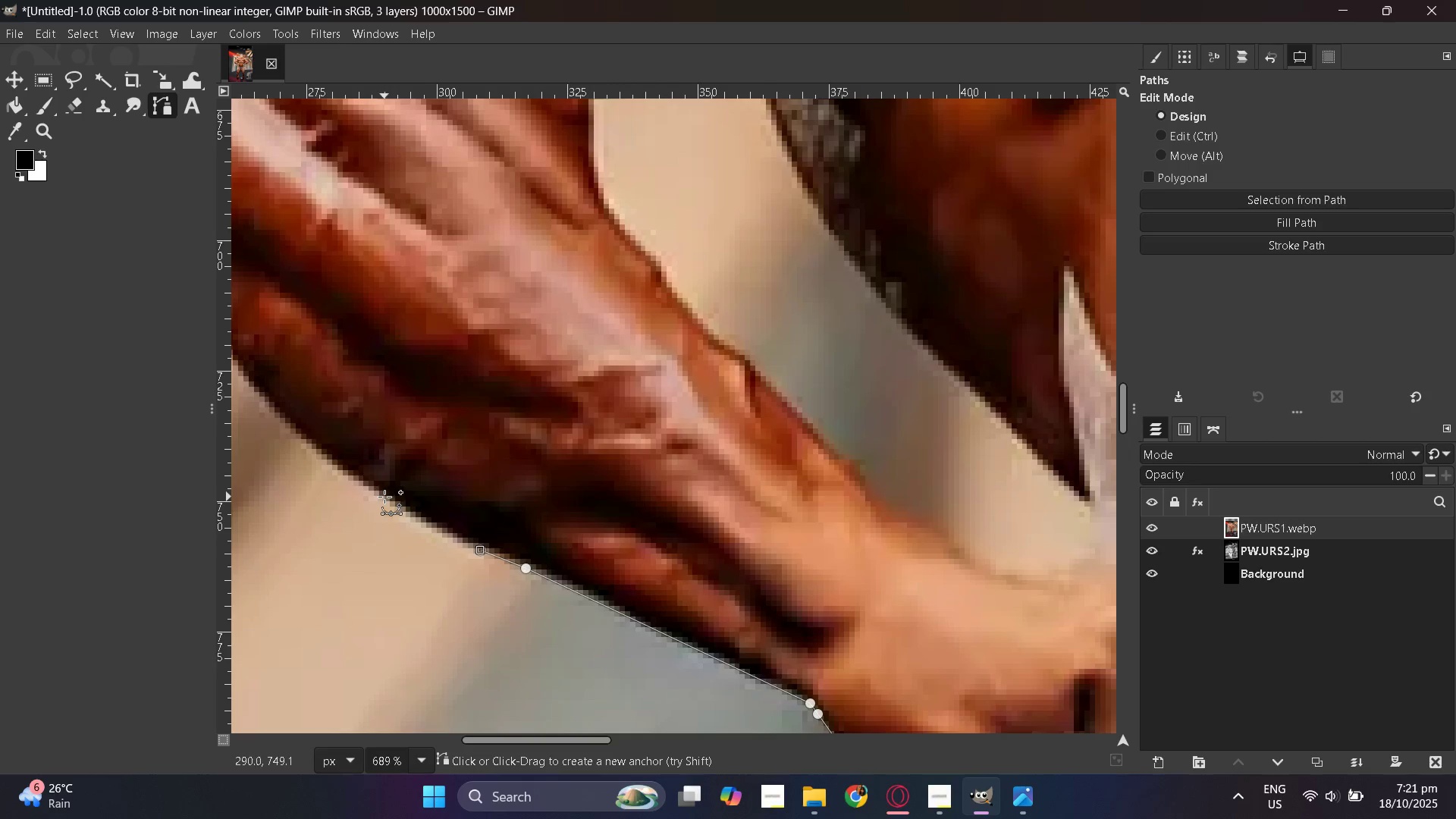 
left_click_drag(start_coordinate=[381, 497], to_coordinate=[375, 489])
 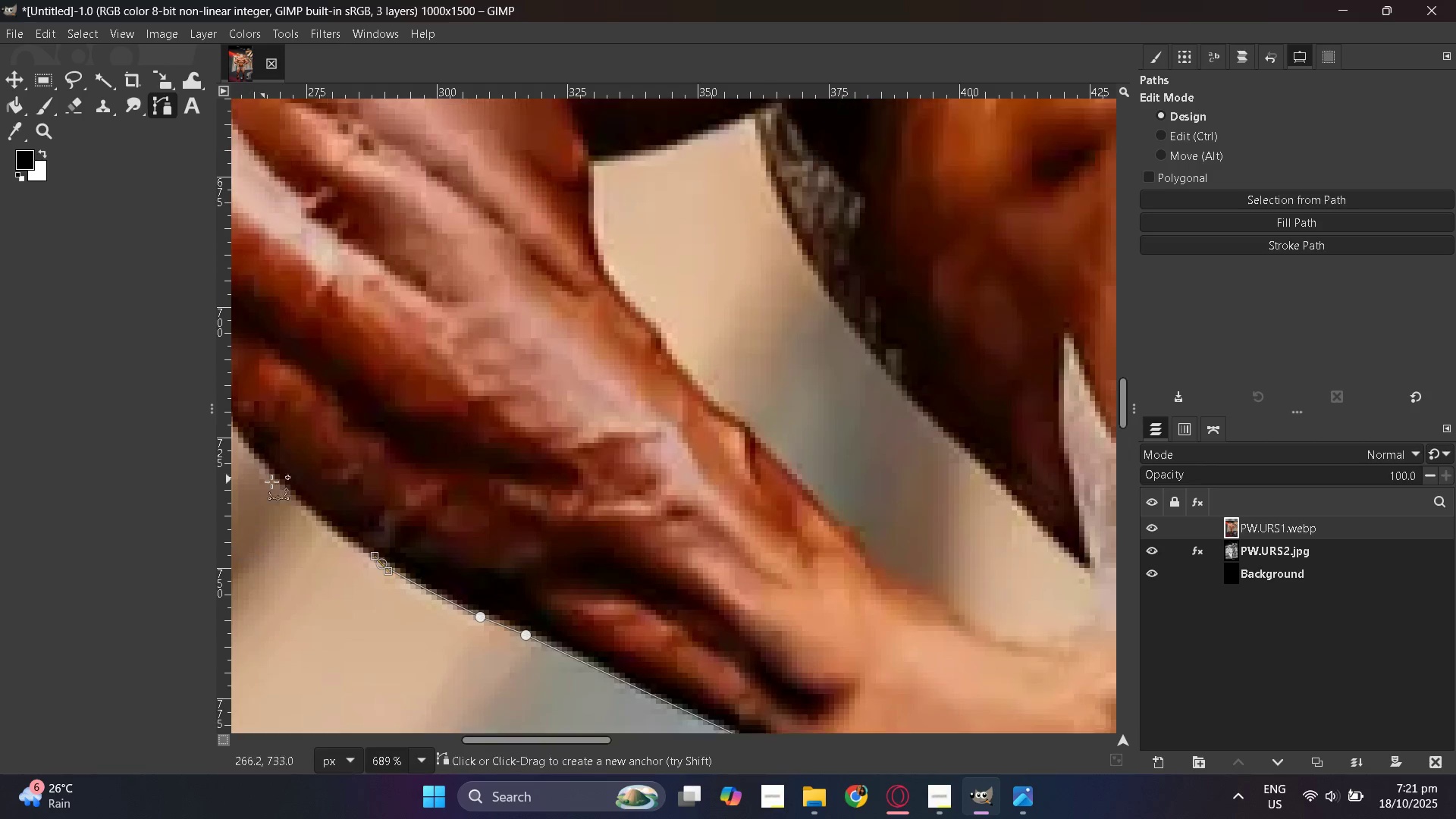 
scroll: coordinate [882, 526], scroll_direction: down, amount: 5.0
 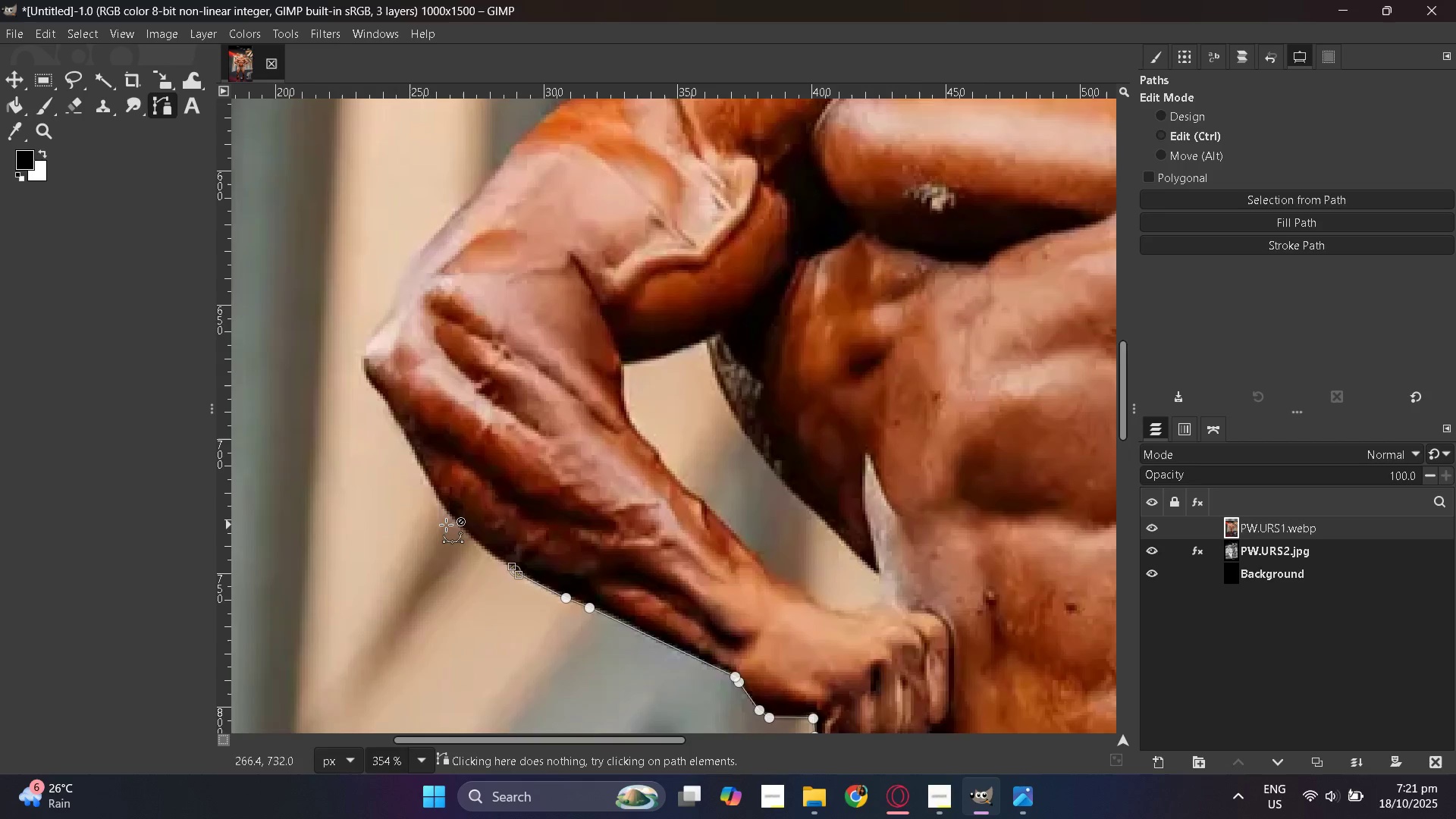 
hold_key(key=ControlLeft, duration=0.31)
 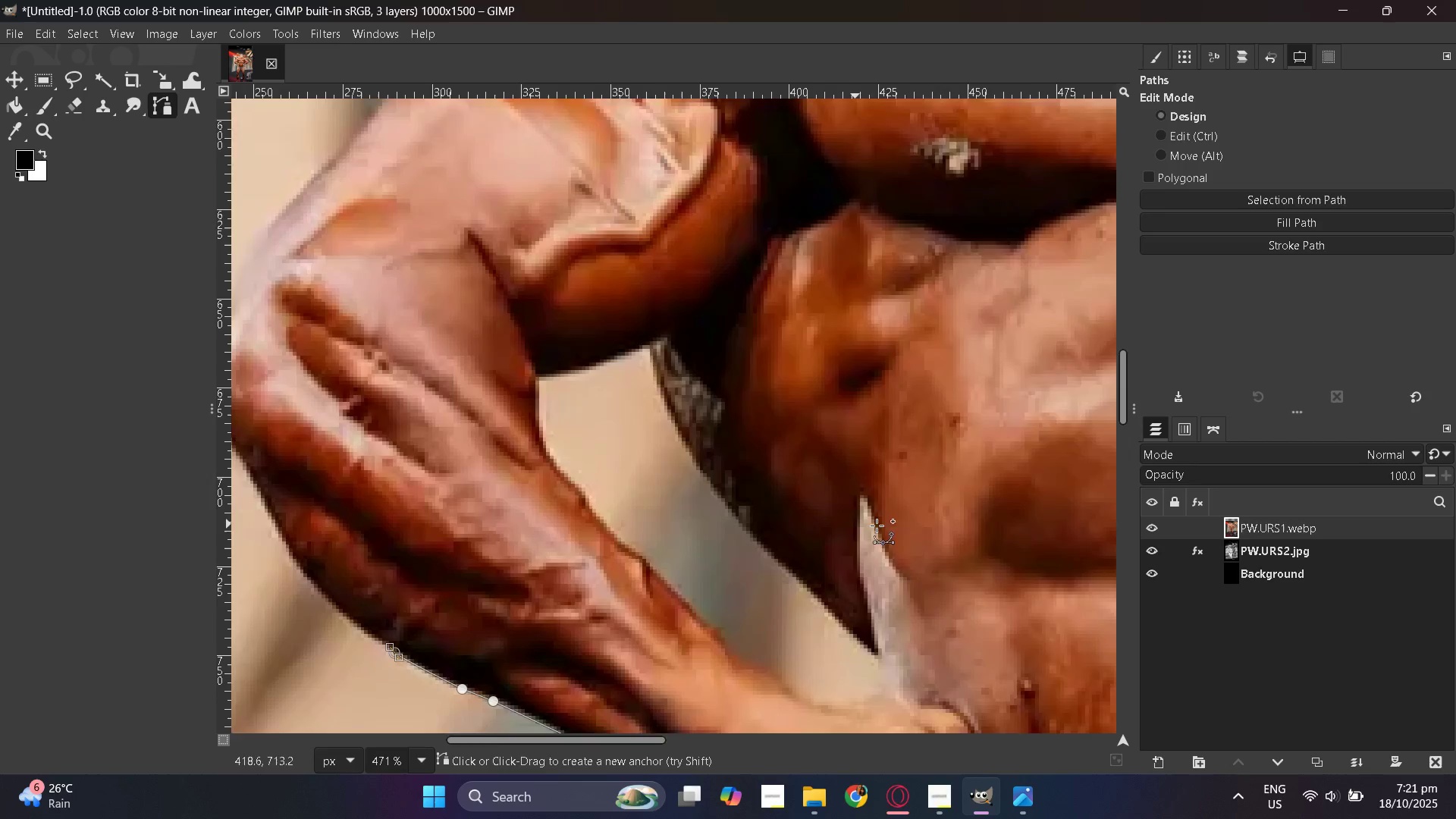 
hold_key(key=ControlLeft, duration=0.33)
 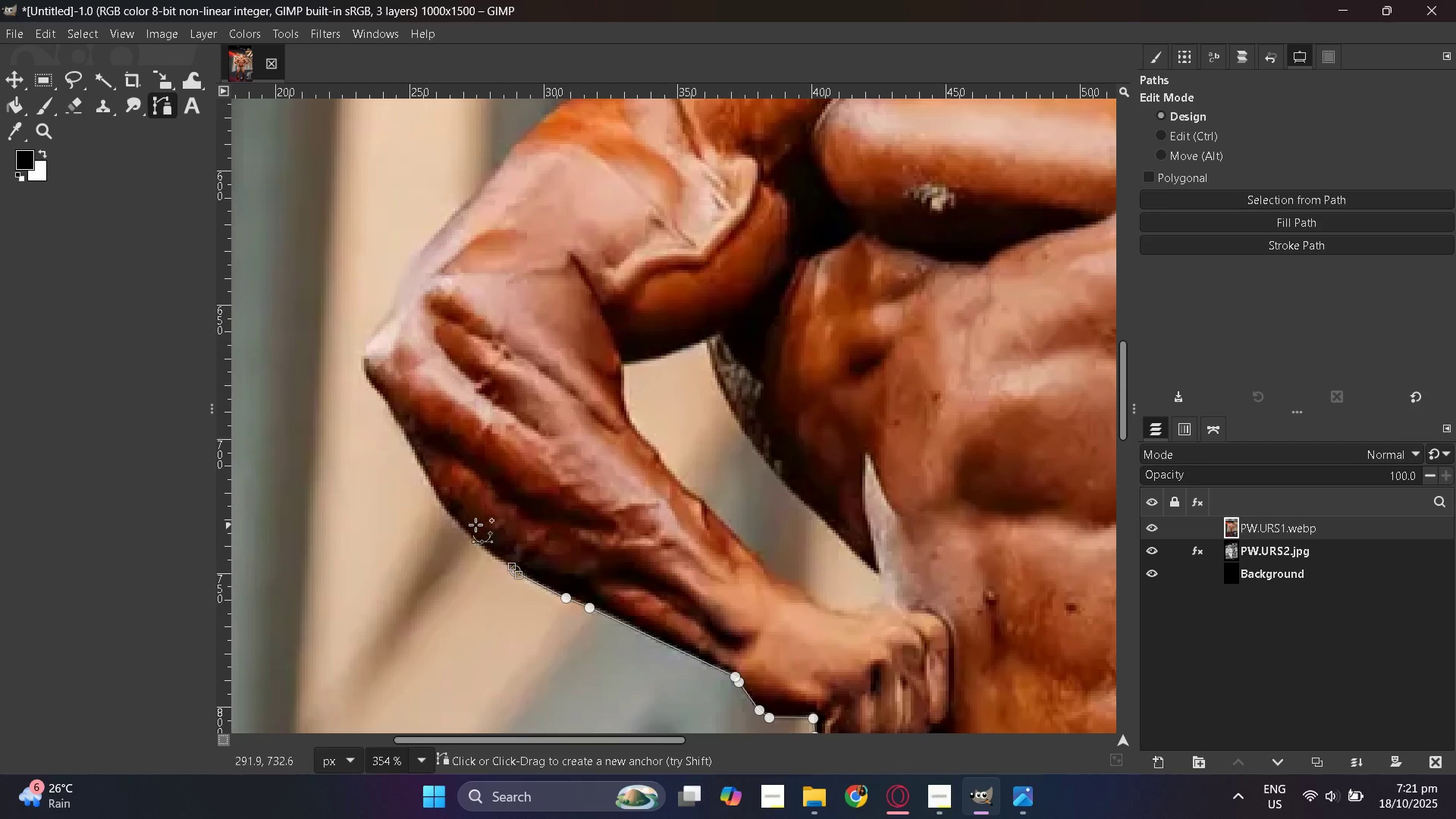 
hold_key(key=ControlLeft, duration=0.34)
scroll: coordinate [446, 525], scroll_direction: up, amount: 4.0
 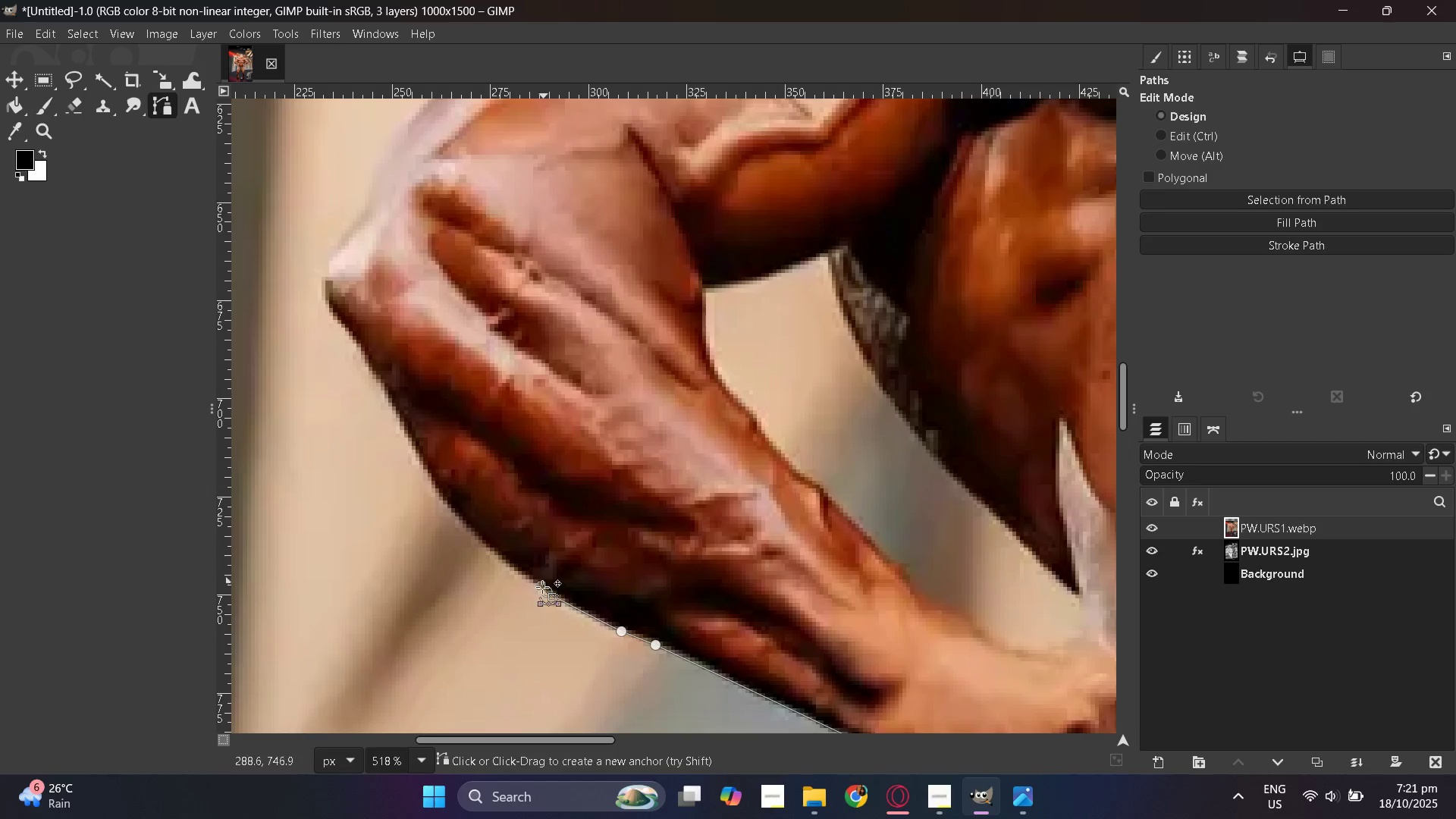 
hold_key(key=ControlLeft, duration=0.31)
scroll: coordinate [518, 599], scroll_direction: up, amount: 4.0
 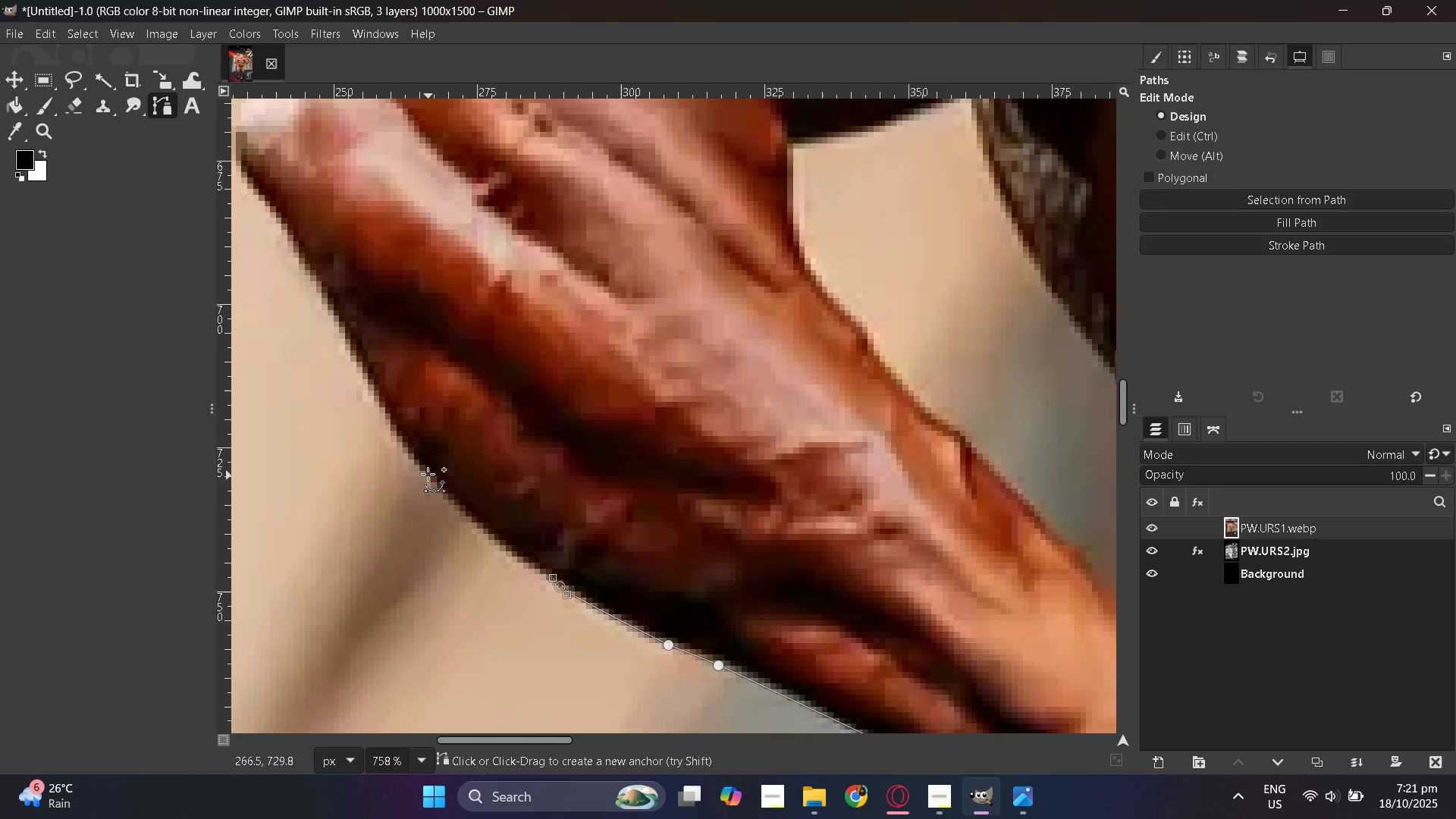 
left_click([426, 471])
 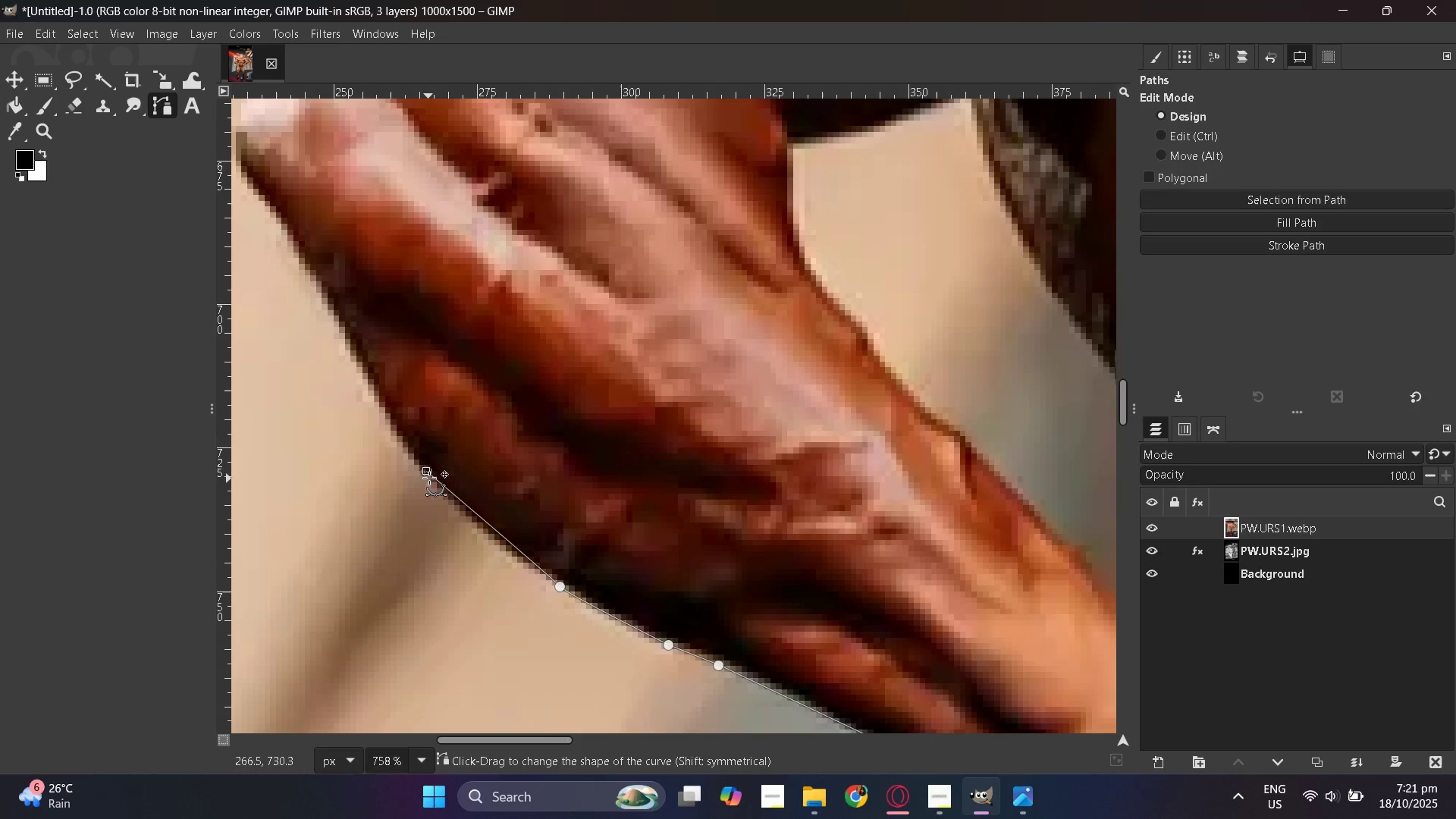 
key(Control+ControlLeft)
 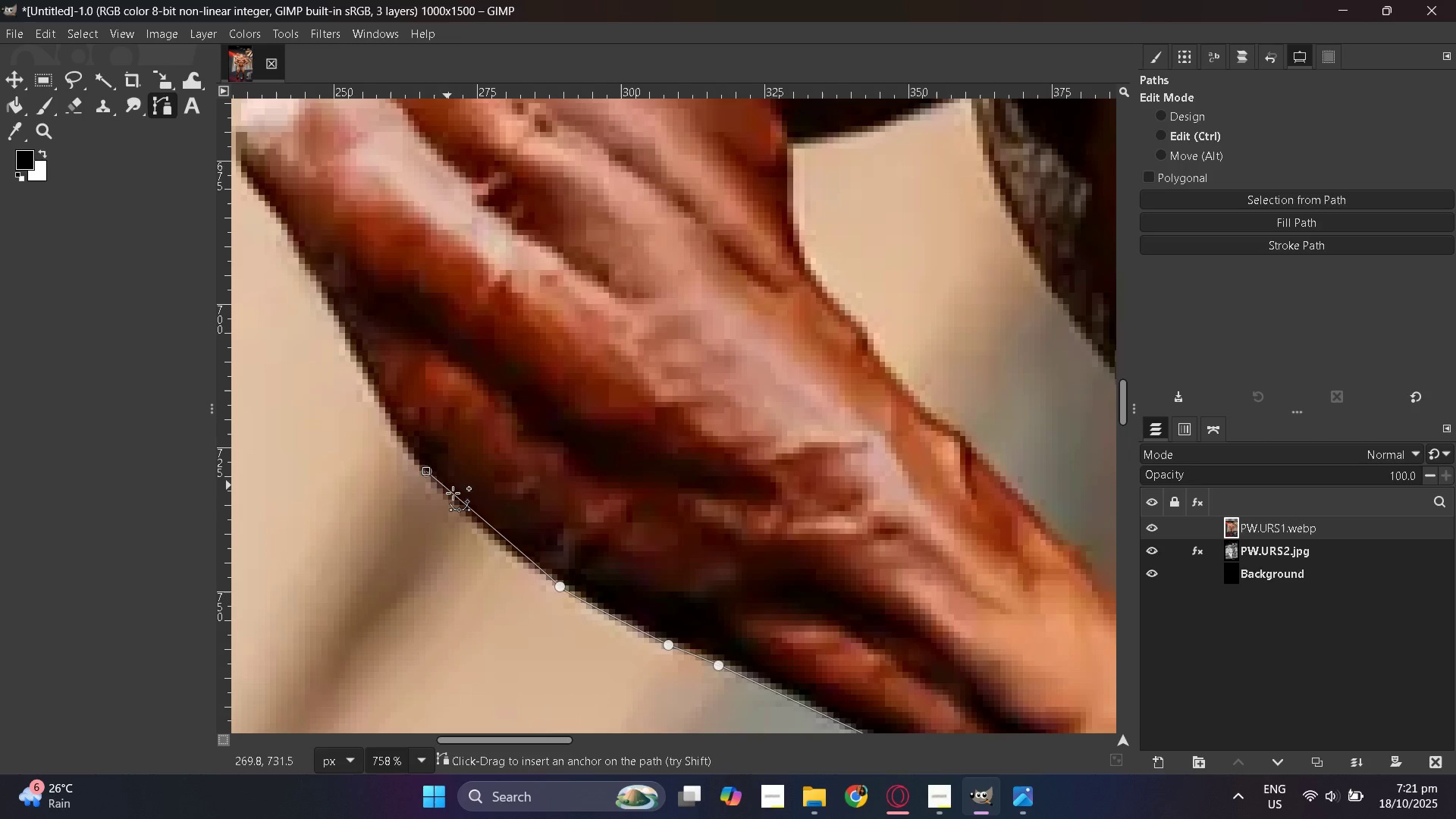 
key(Control+Z)
 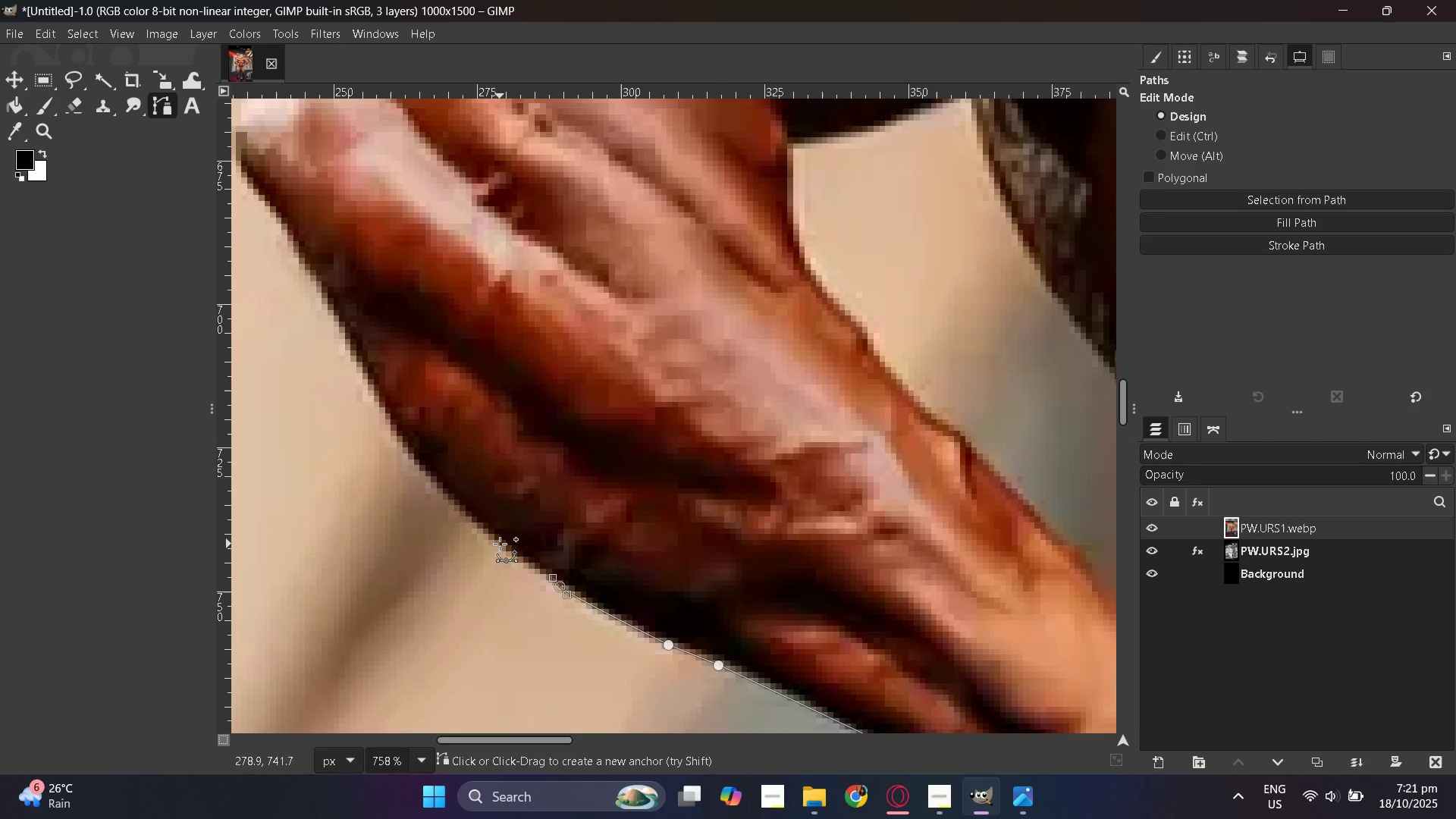 
left_click([500, 544])
 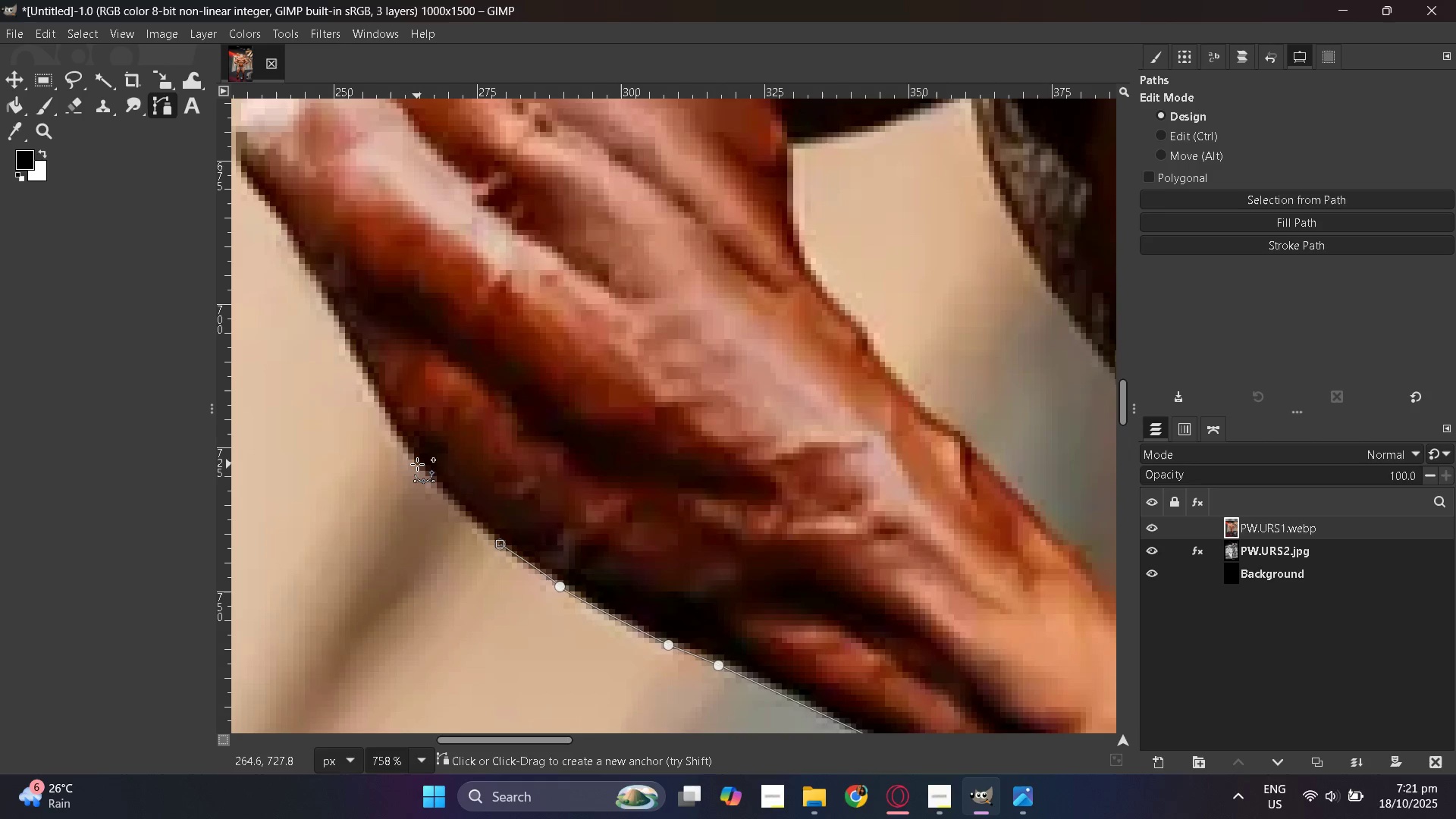 
left_click_drag(start_coordinate=[417, 464], to_coordinate=[410, 456])
 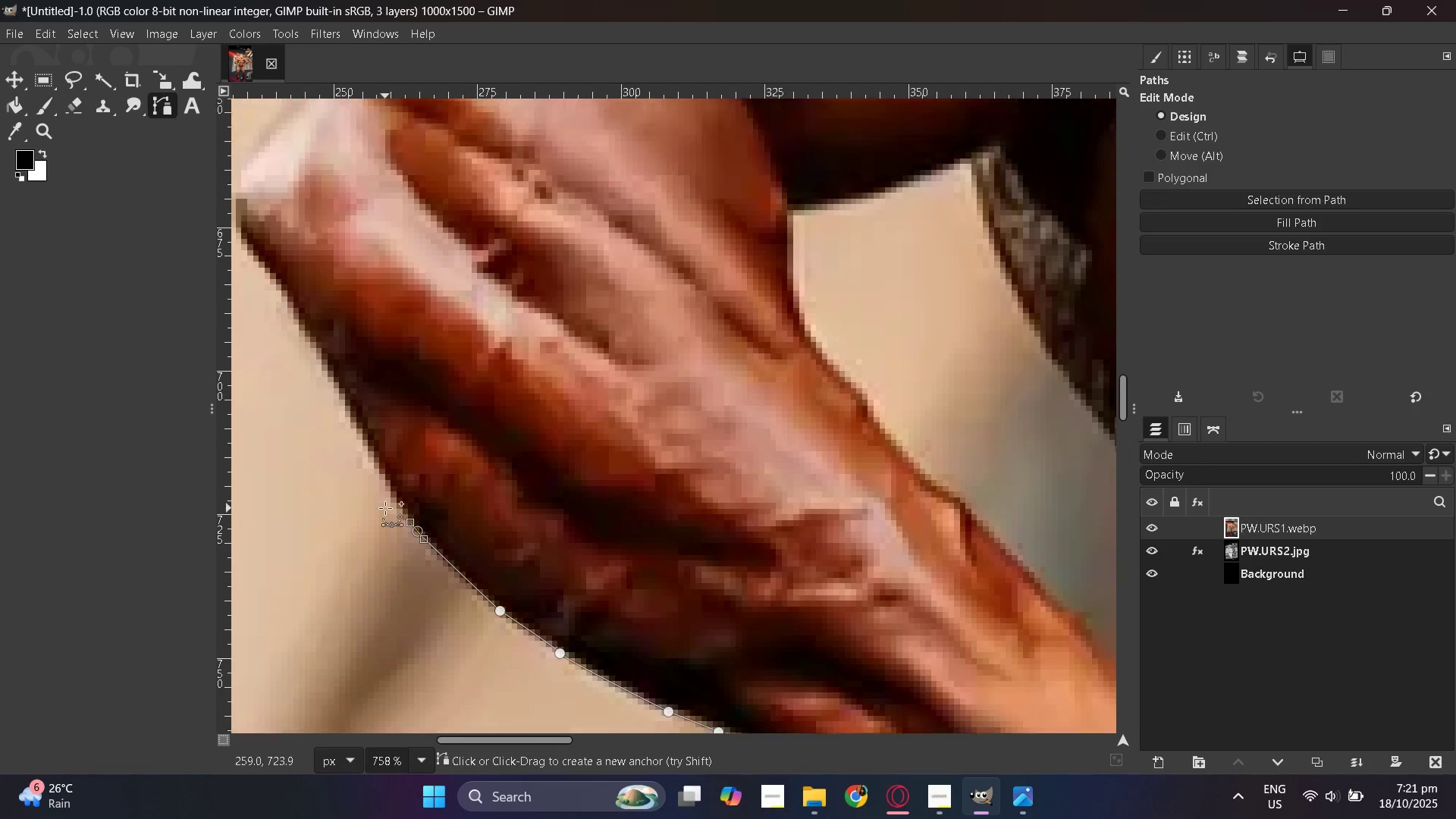 
scroll: coordinate [508, 525], scroll_direction: up, amount: 1.0
 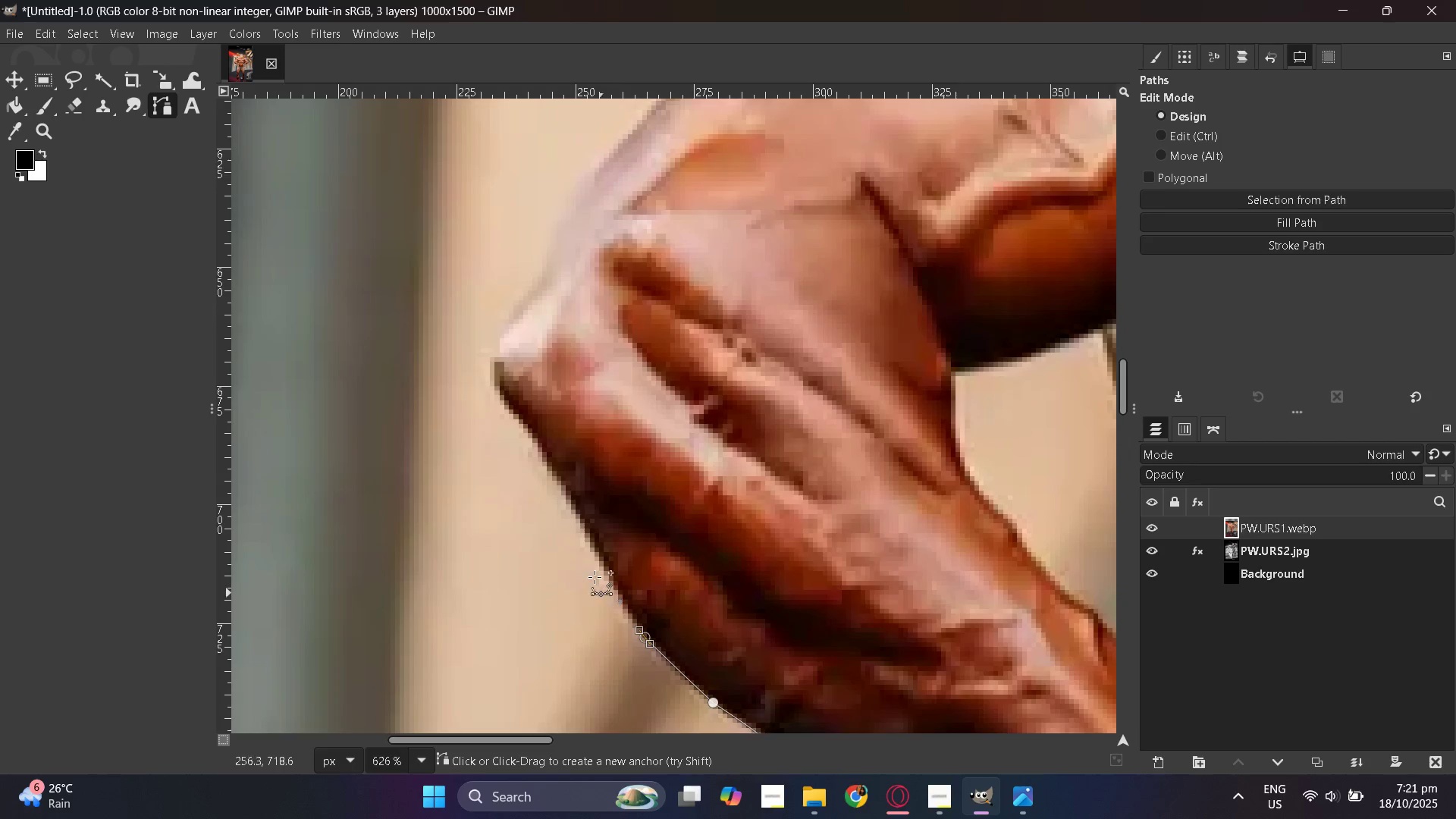 
hold_key(key=ControlLeft, duration=0.34)
 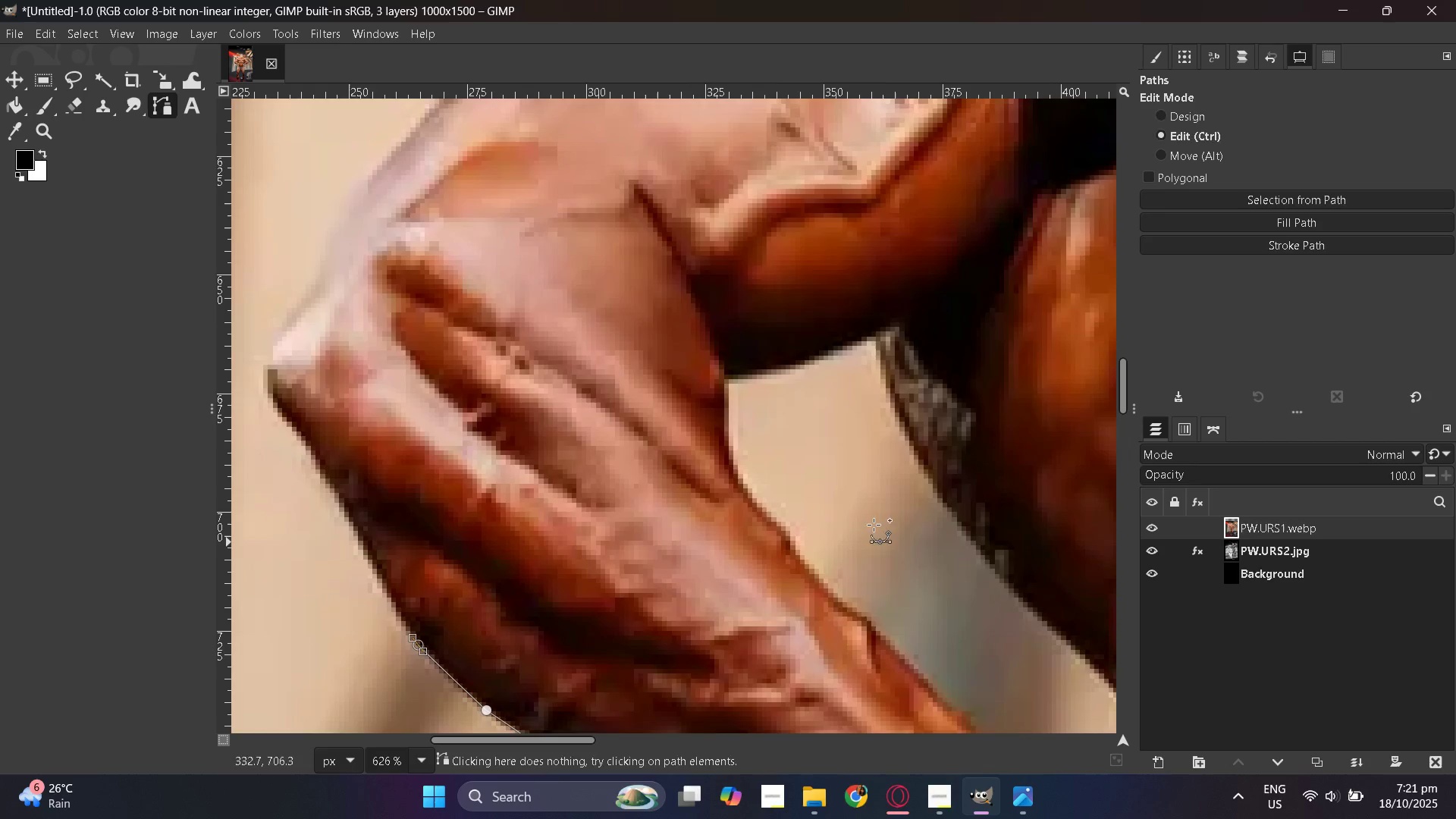 
hold_key(key=ControlLeft, duration=0.84)
 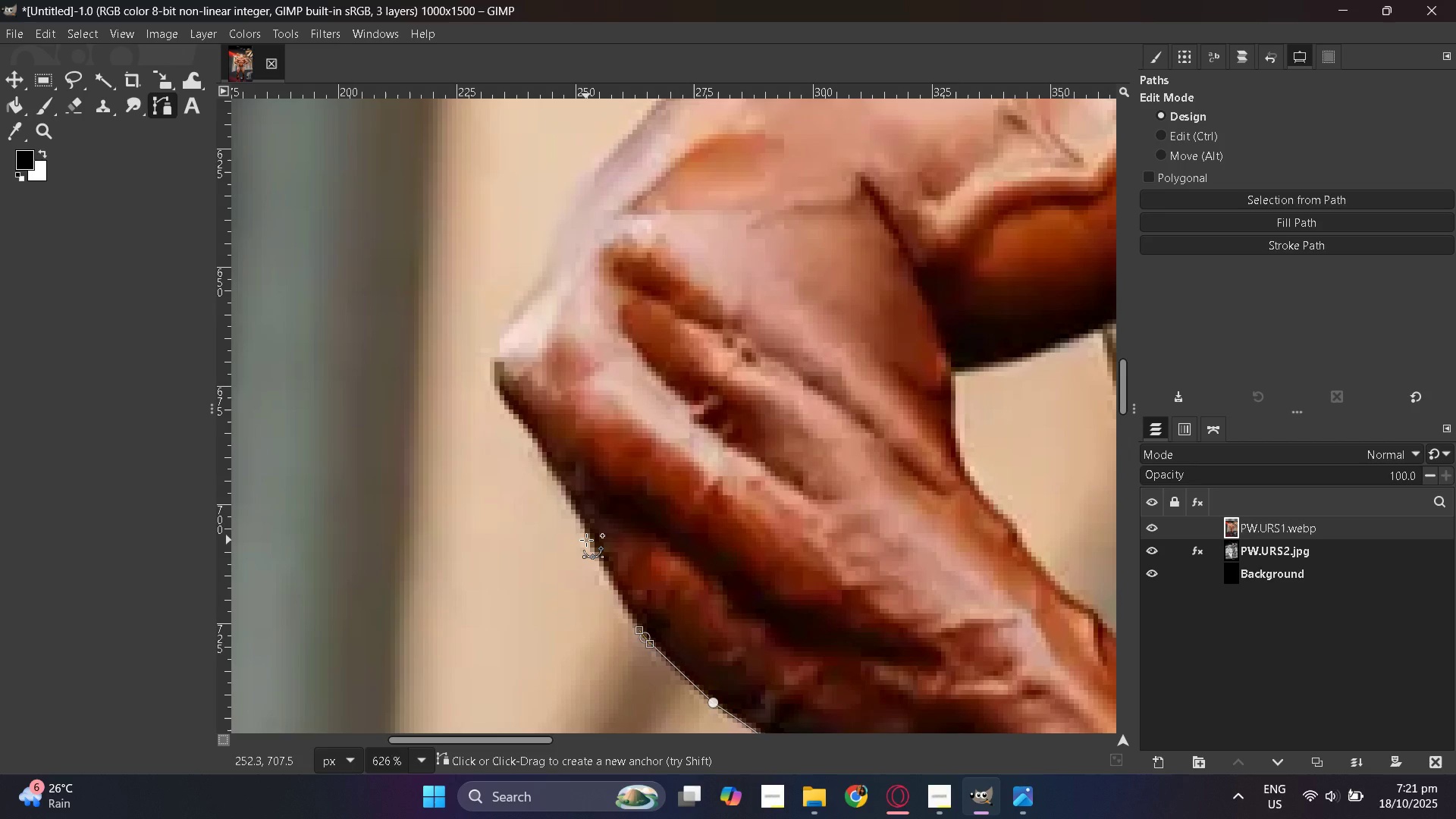 
left_click_drag(start_coordinate=[586, 540], to_coordinate=[569, 500])
 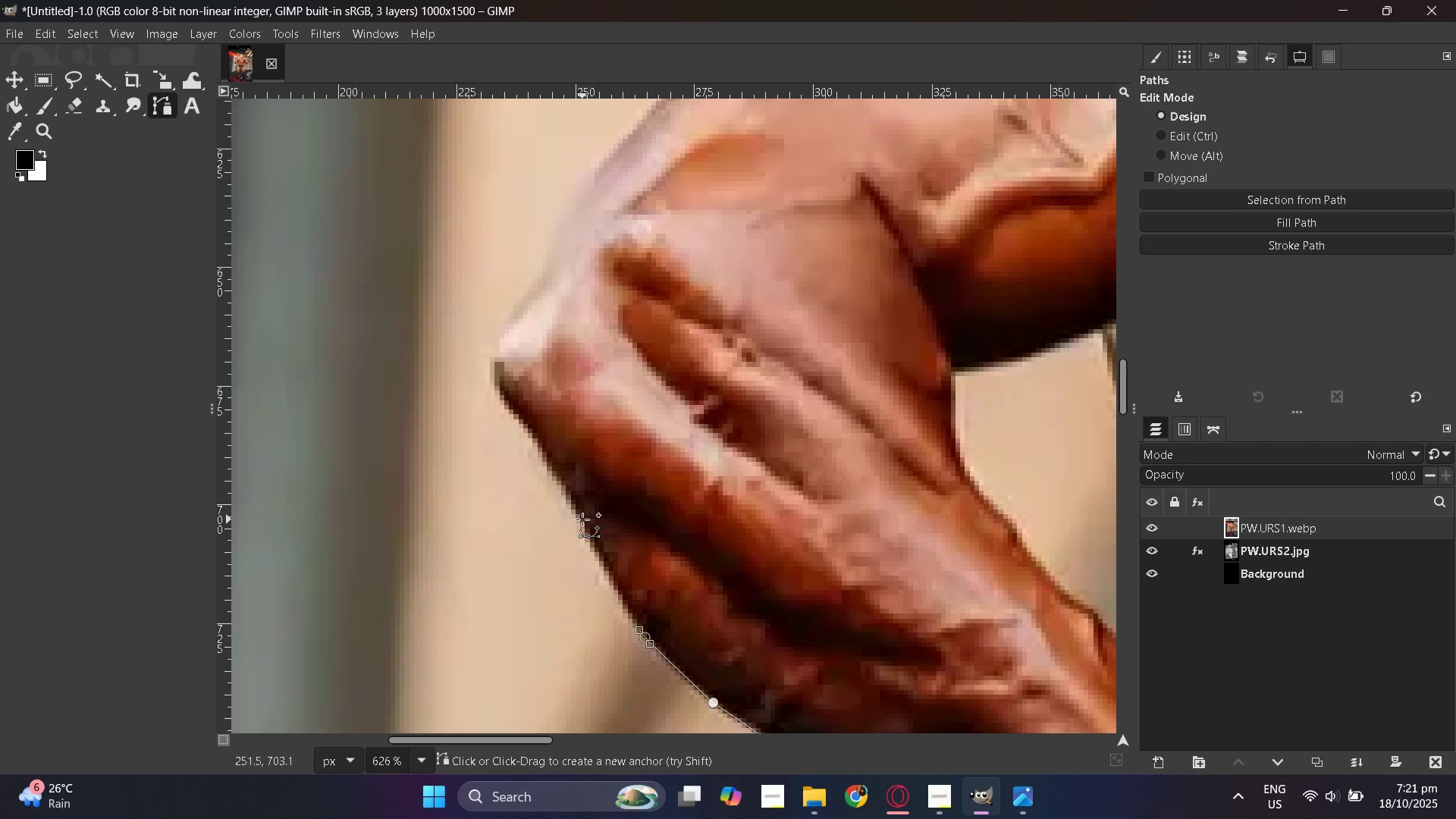 
key(Control+ControlLeft)
 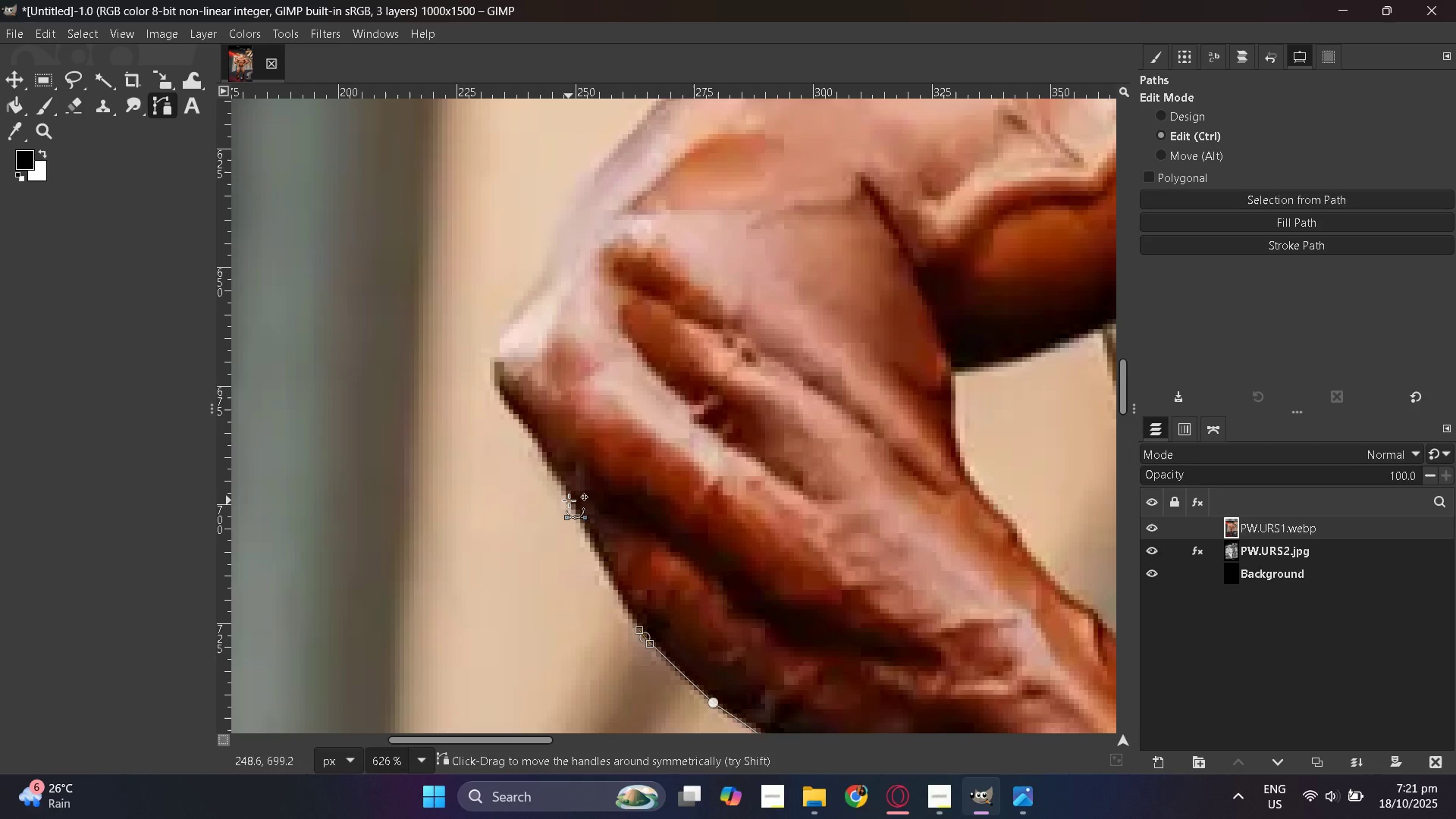 
key(Control+Z)
 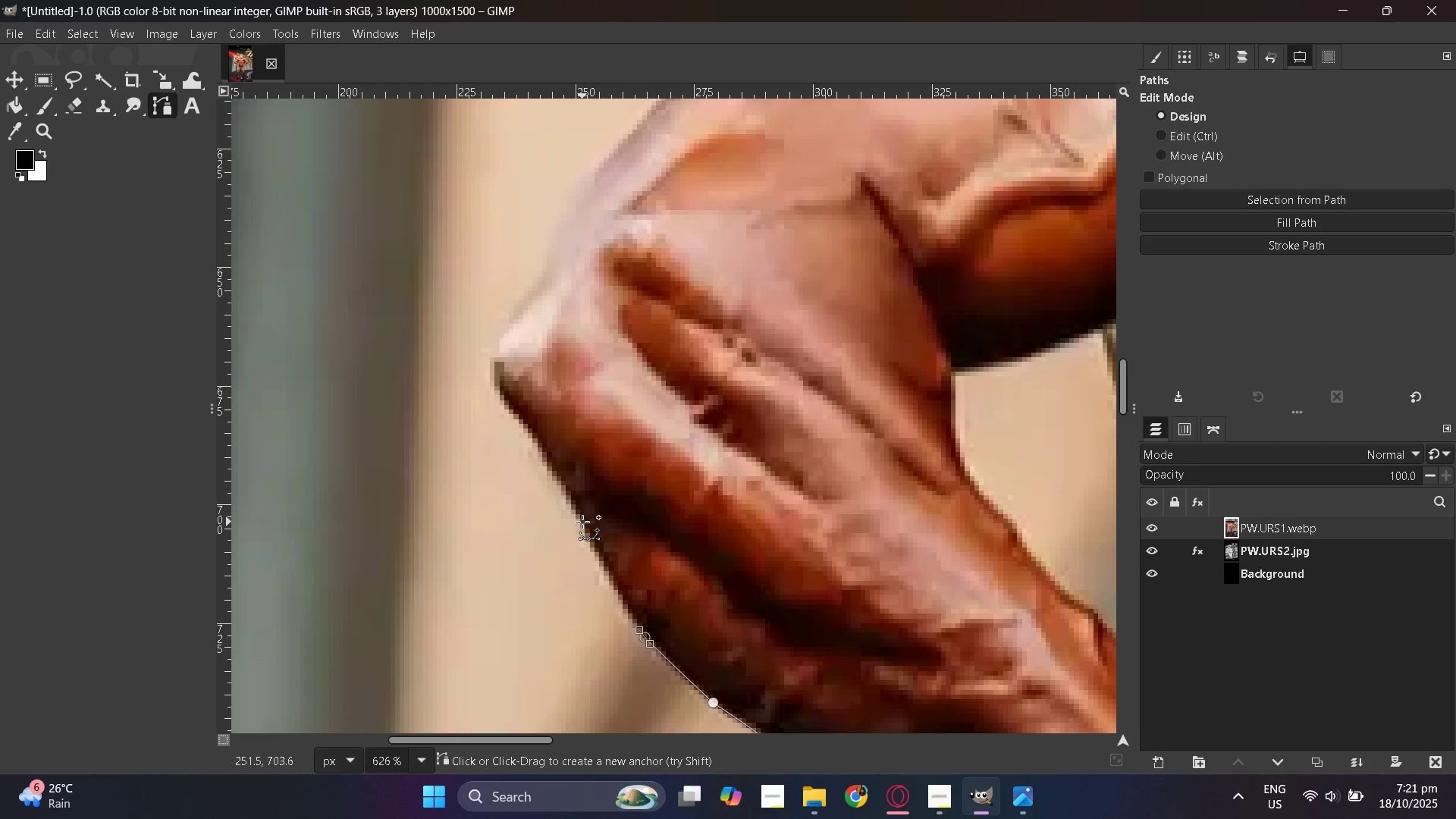 
left_click_drag(start_coordinate=[582, 522], to_coordinate=[578, 497])
 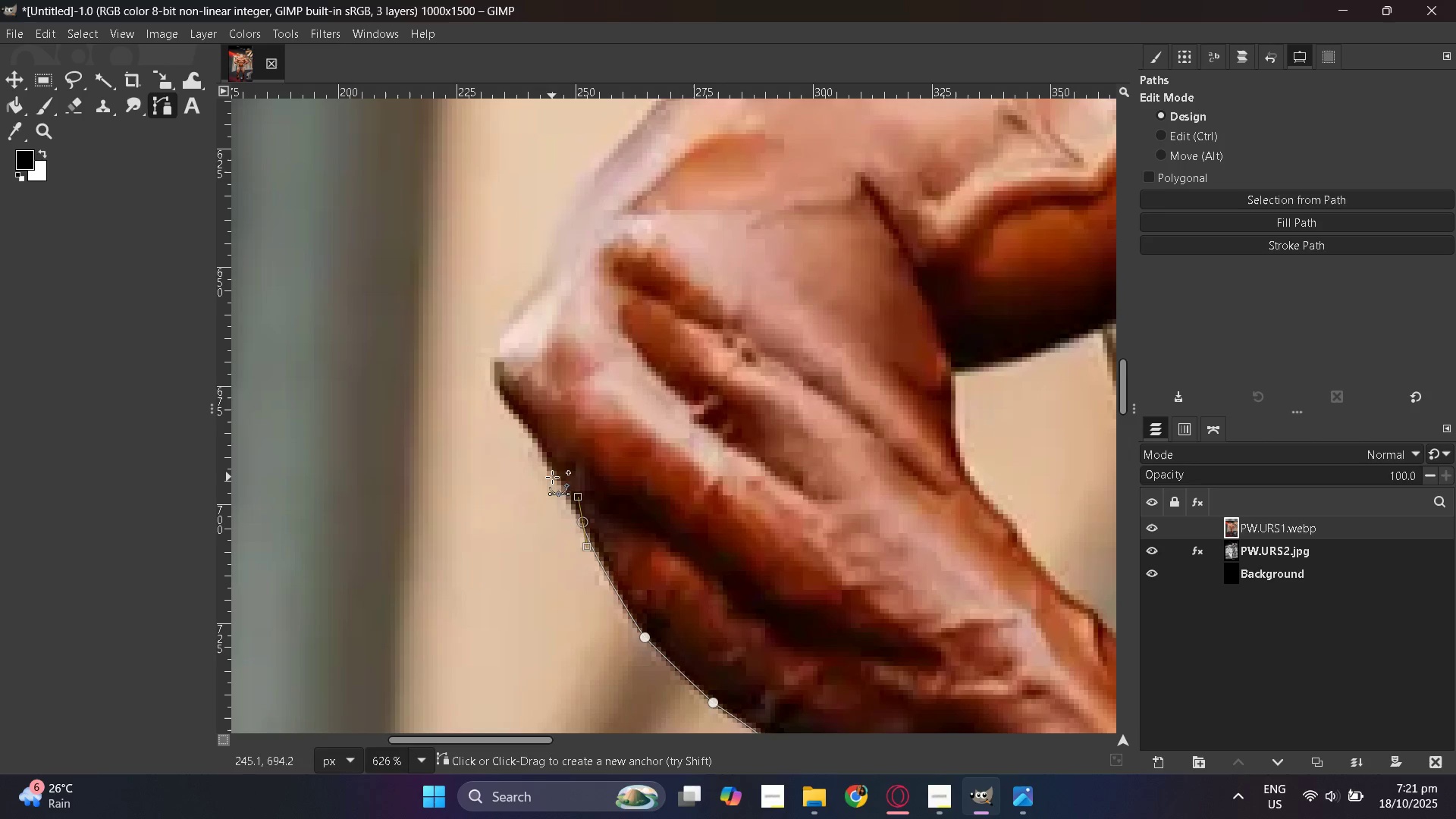 
key(Control+ControlLeft)
 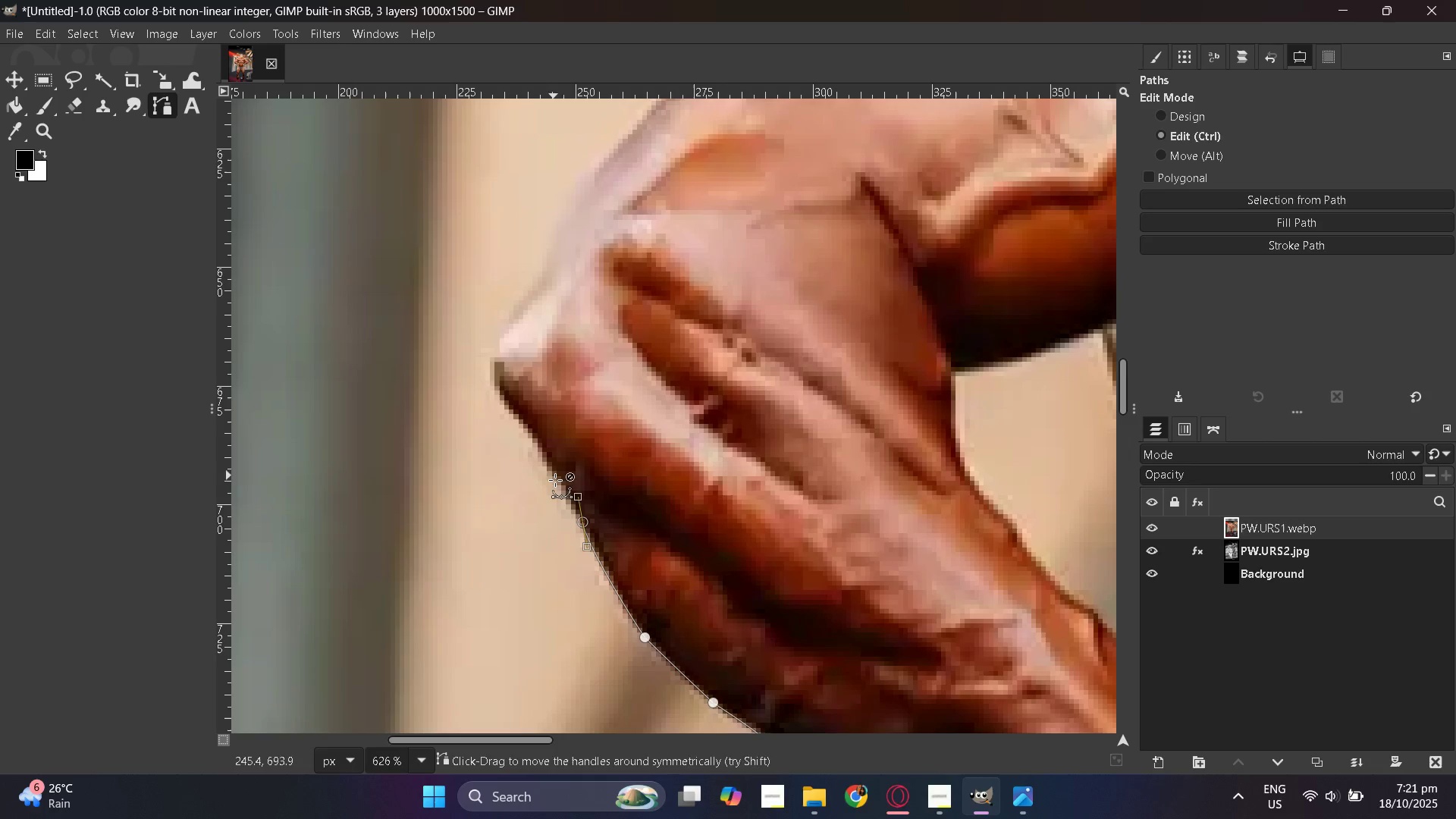 
key(Control+Z)
 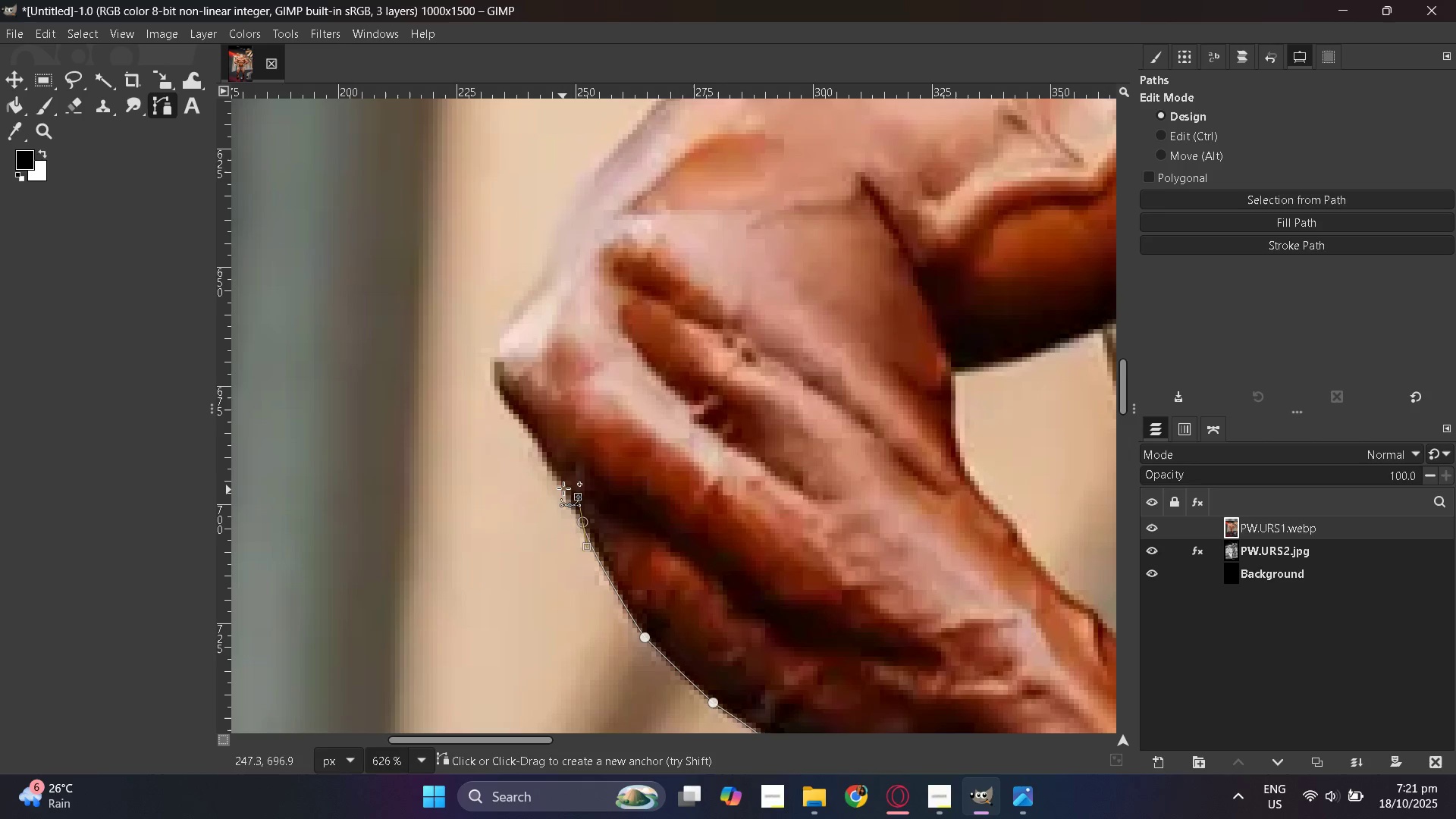 
left_click([563, 488])
 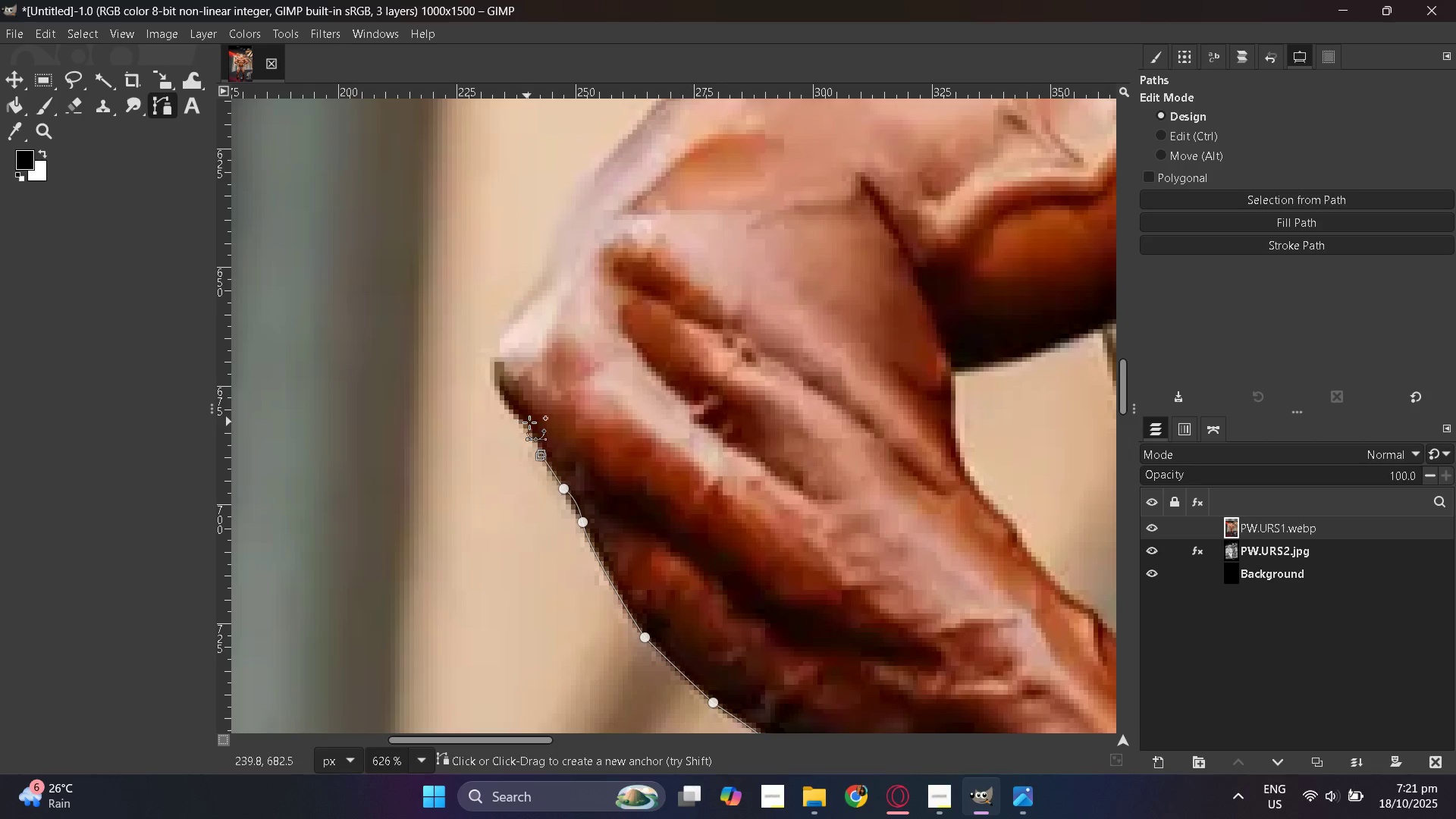 
left_click_drag(start_coordinate=[504, 399], to_coordinate=[483, 366])
 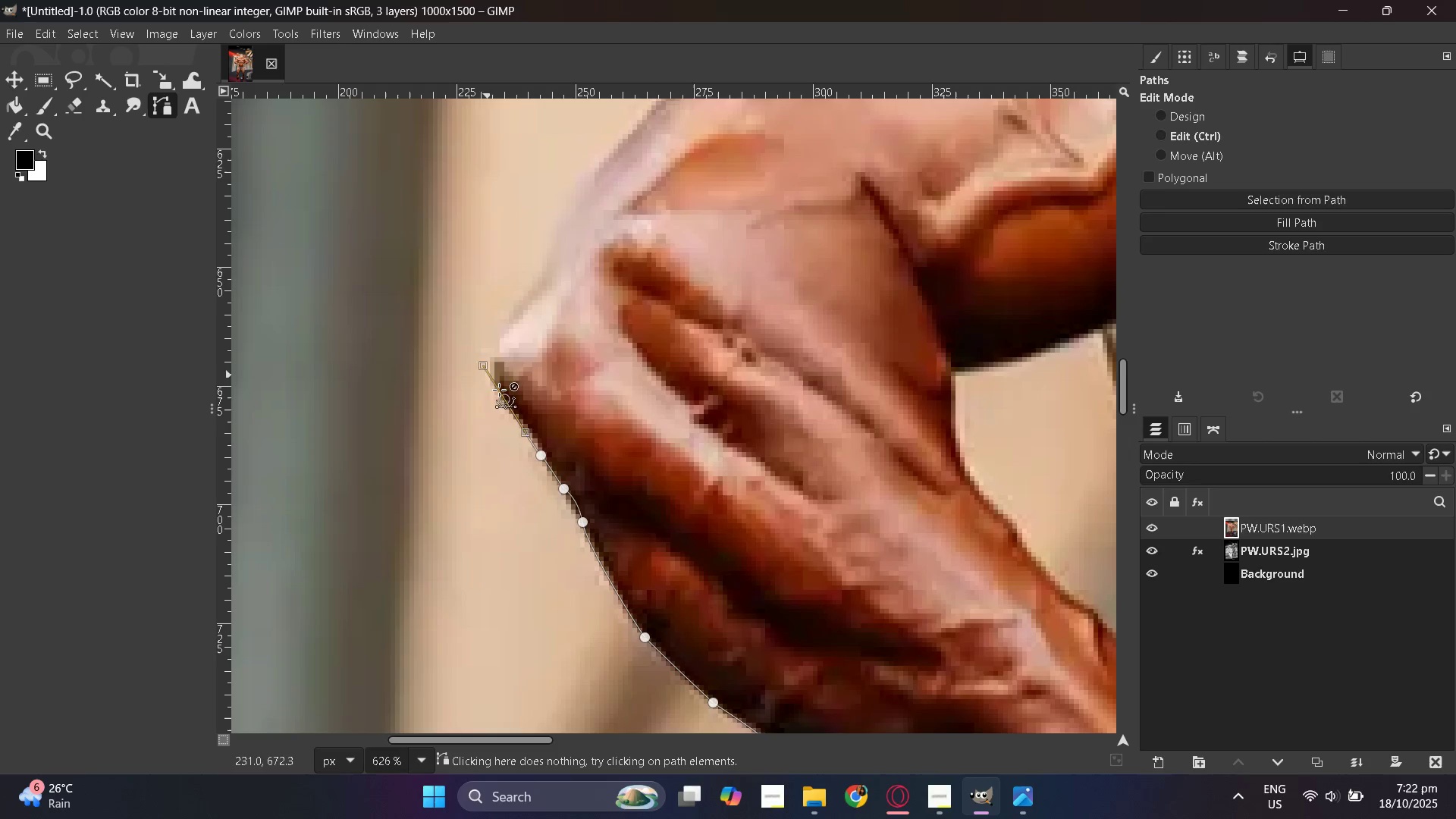 
key(Control+ControlLeft)
 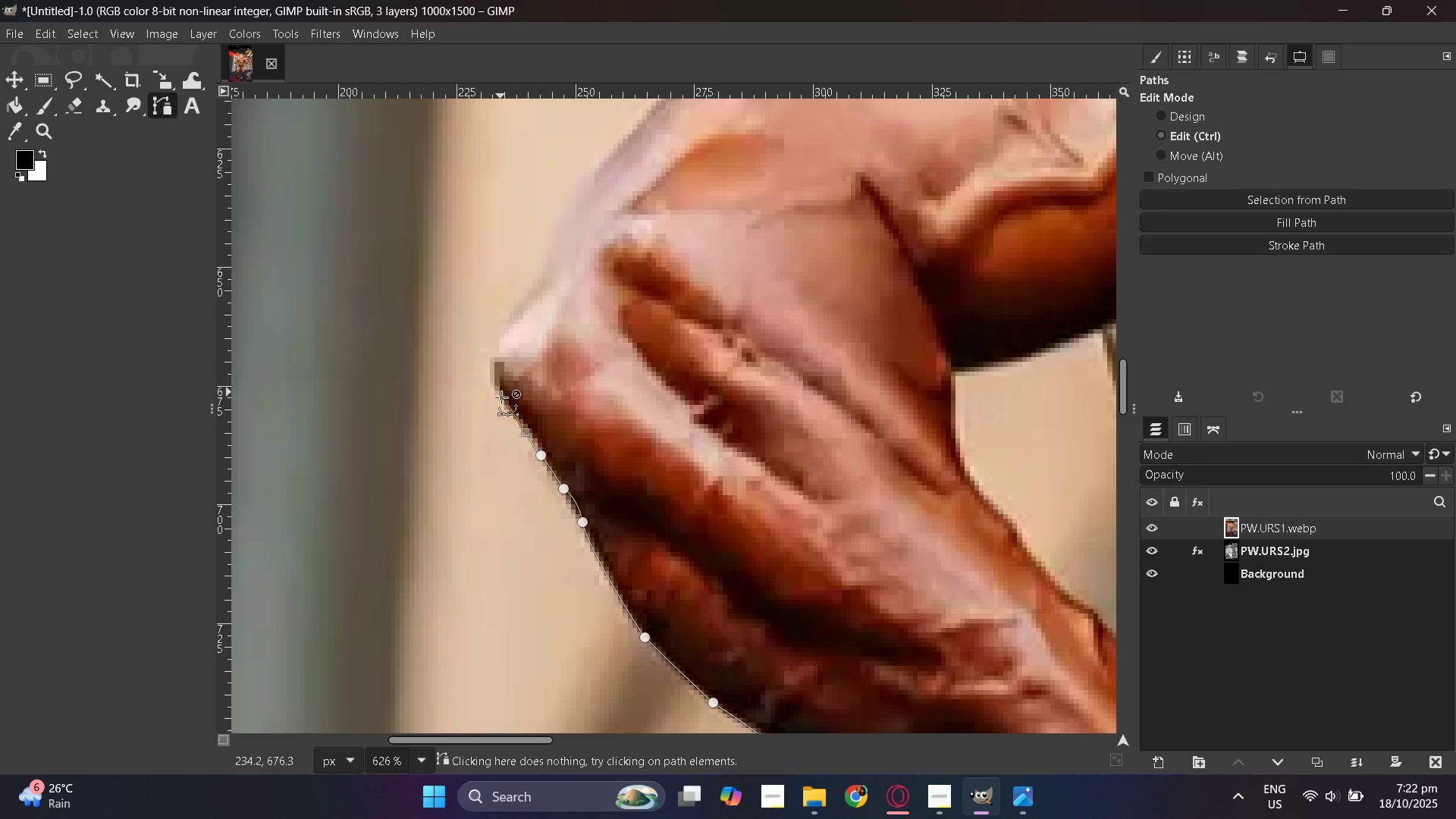 
key(Control+Z)
 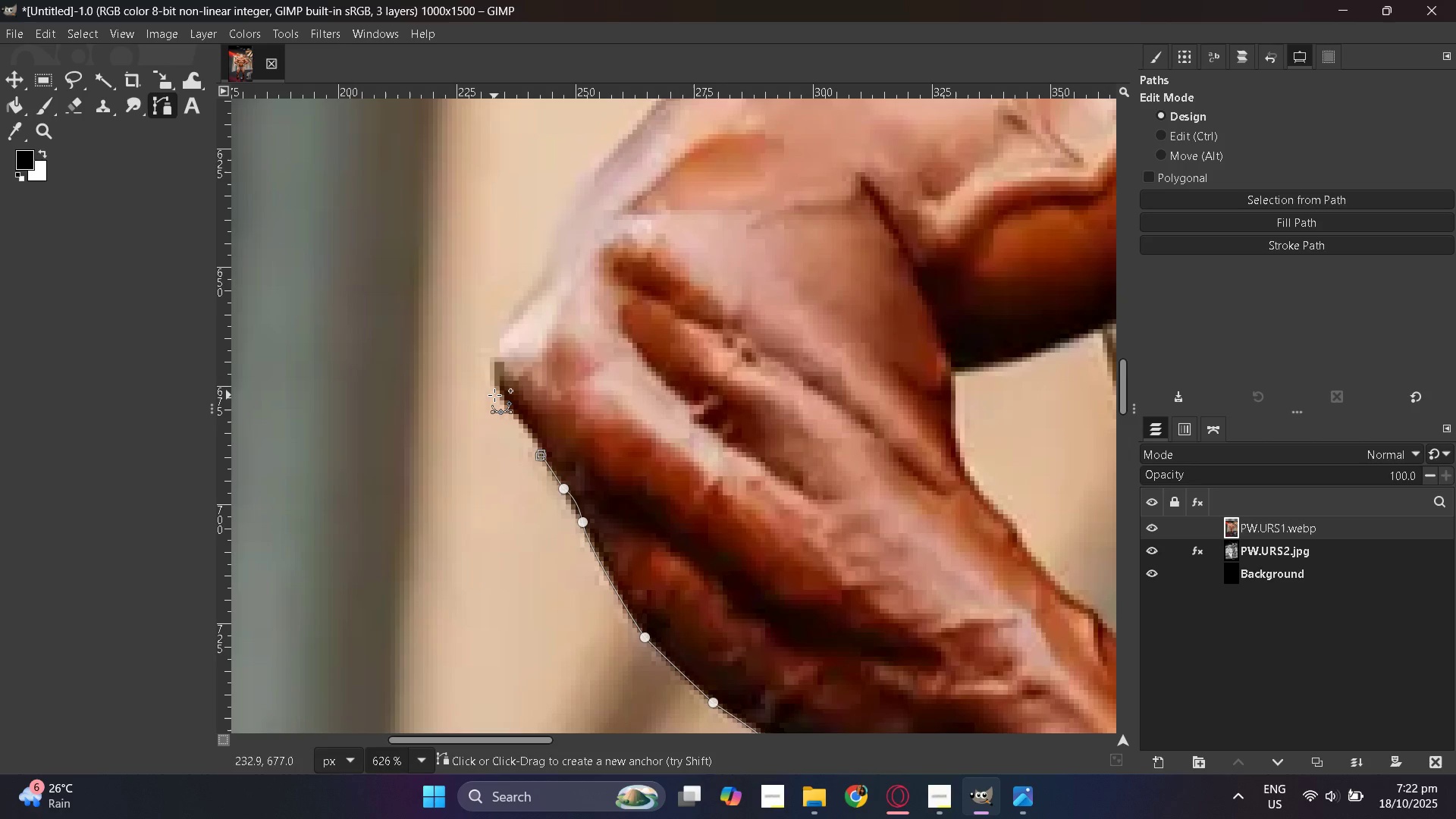 
left_click([494, 395])
 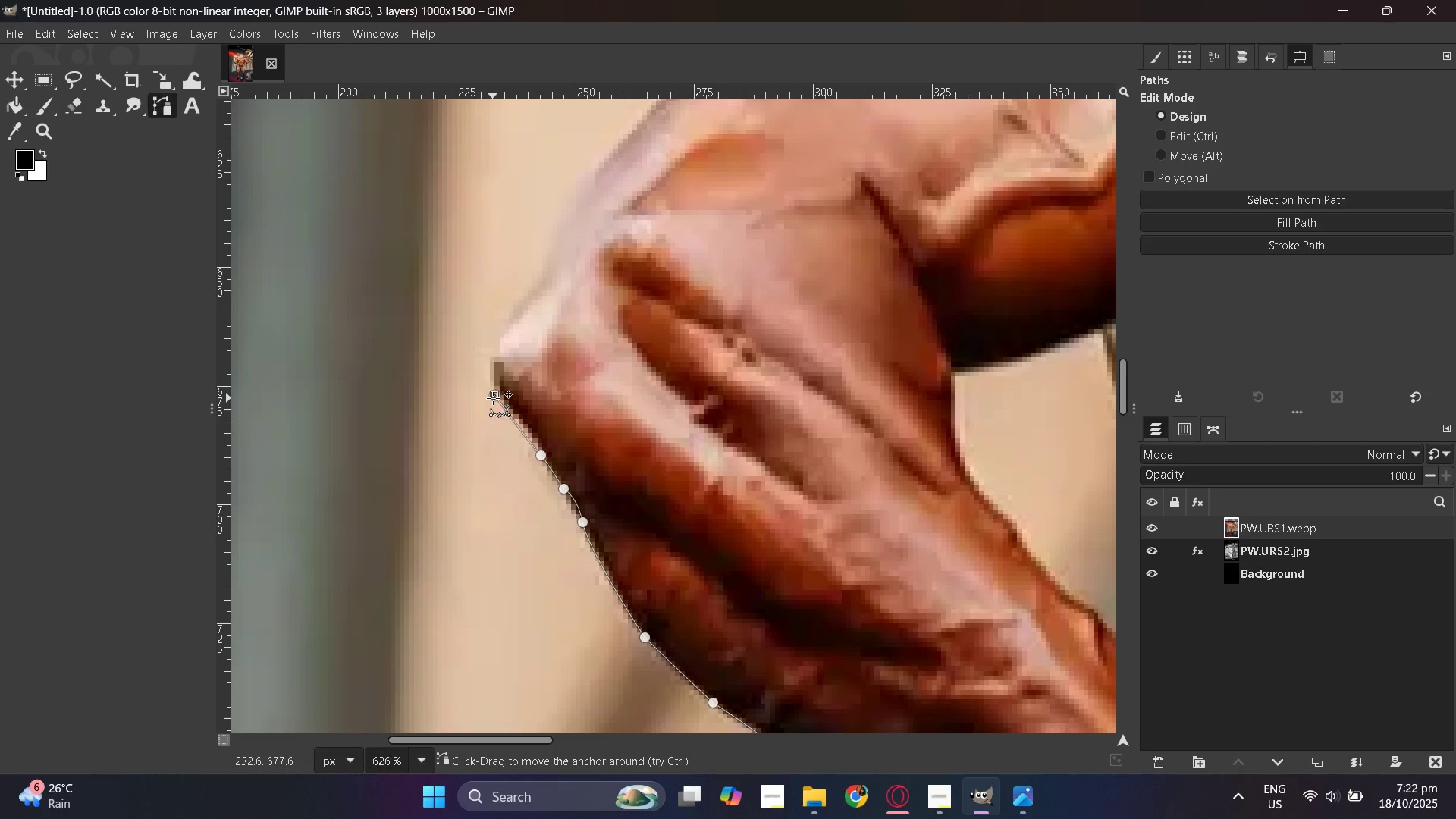 
left_click_drag(start_coordinate=[493, 396], to_coordinate=[500, 400])
 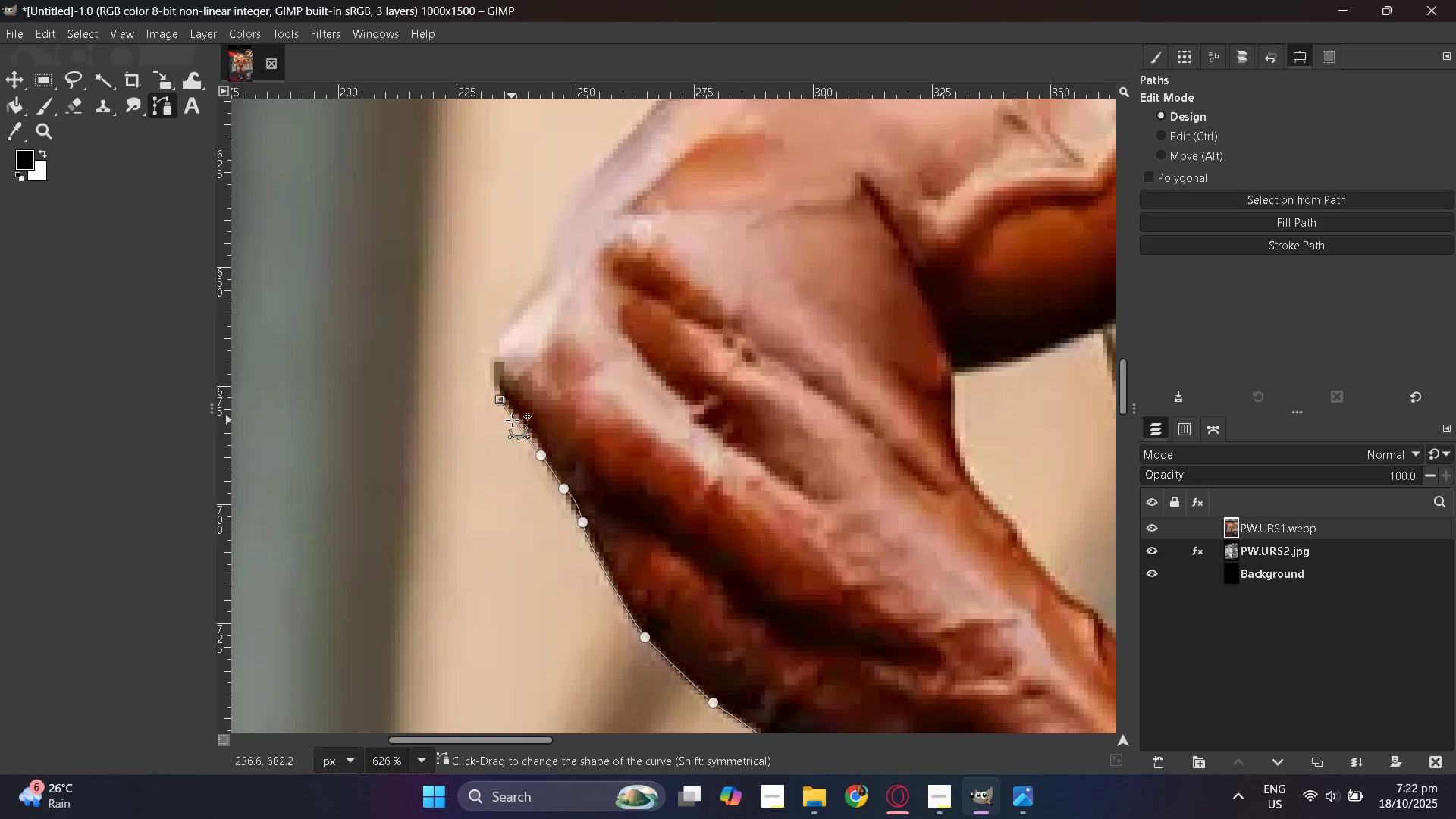 
key(Control+Z)
 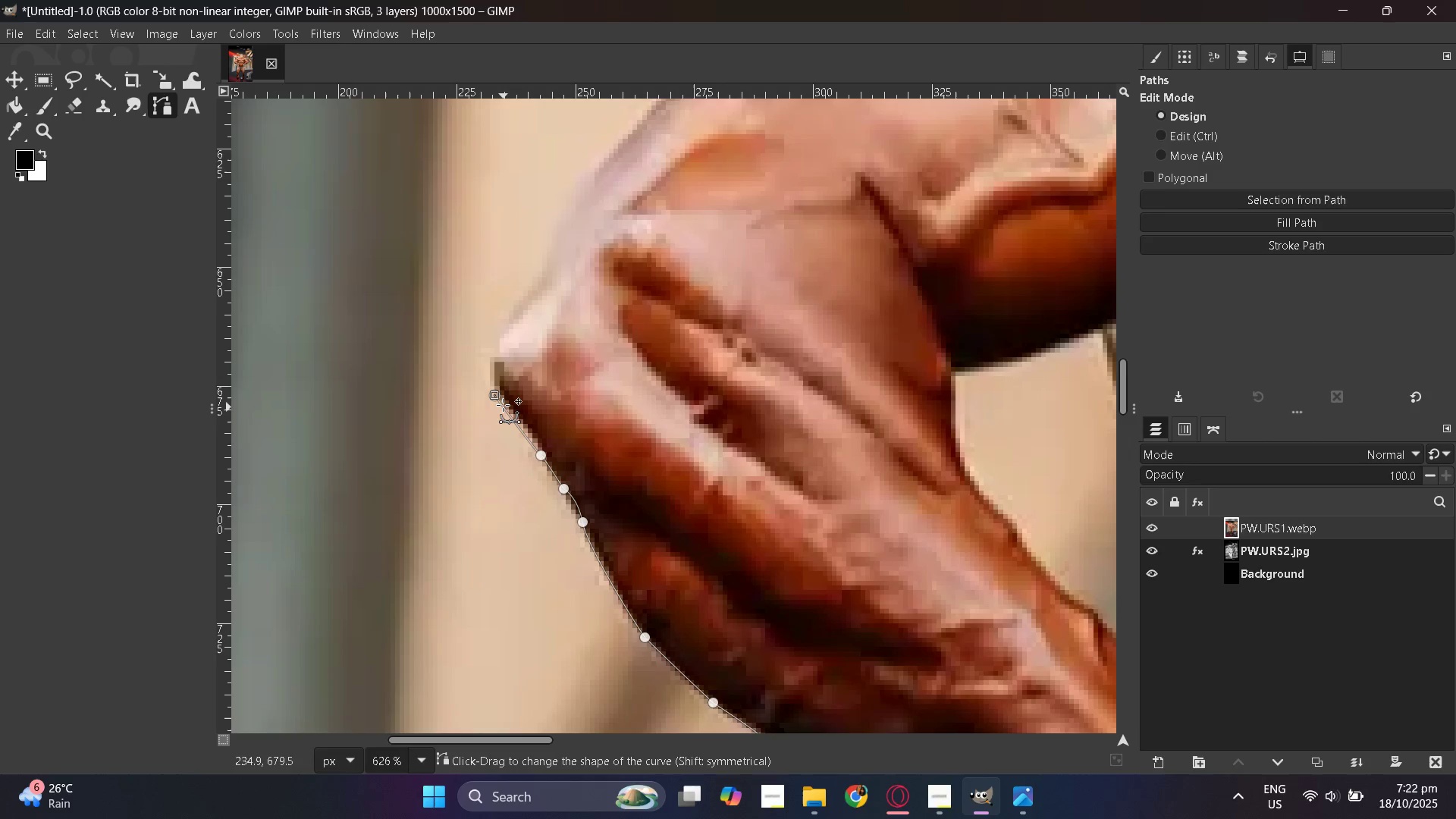 
key(Control+ControlLeft)
 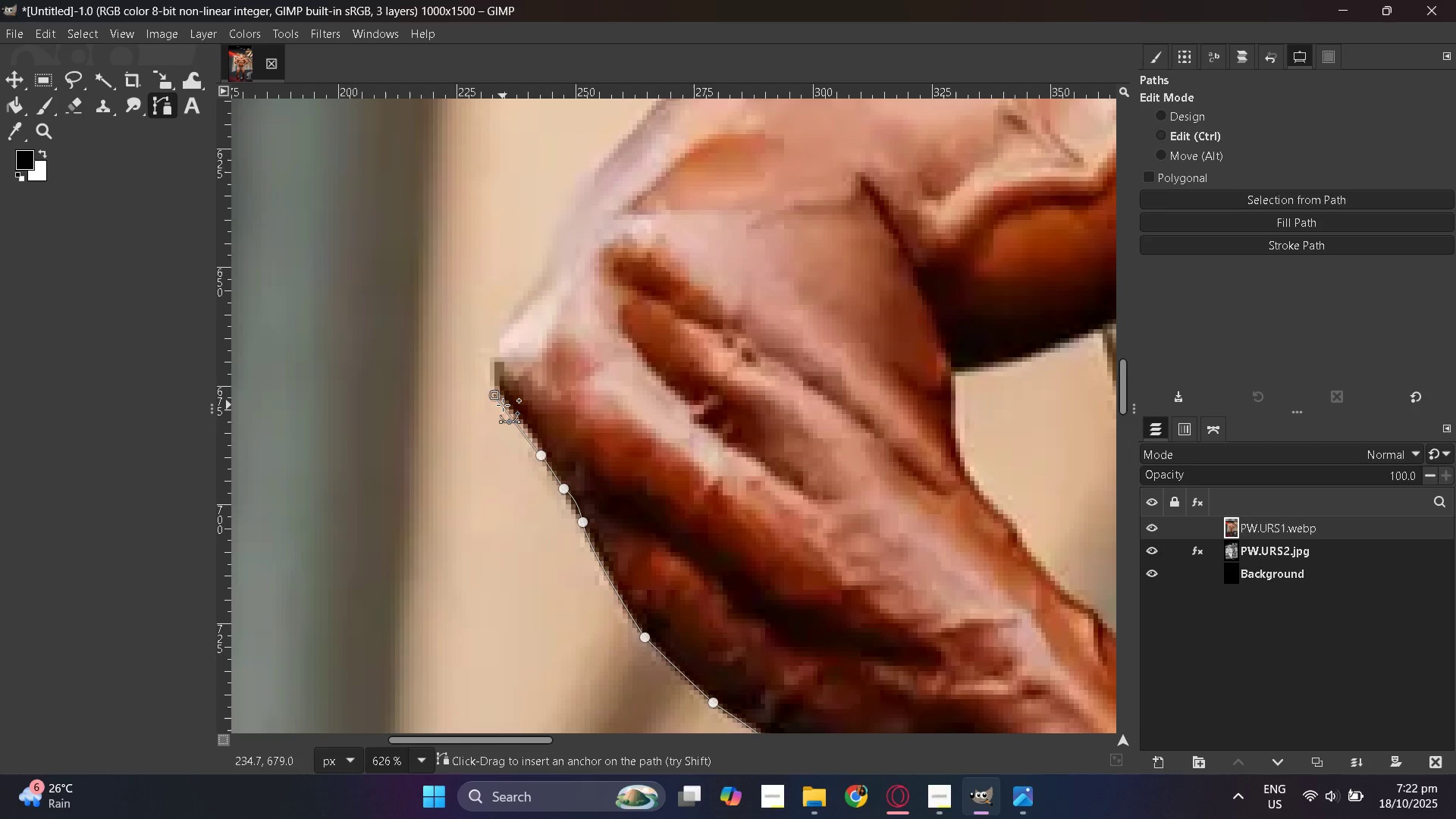 
key(Control+Z)
 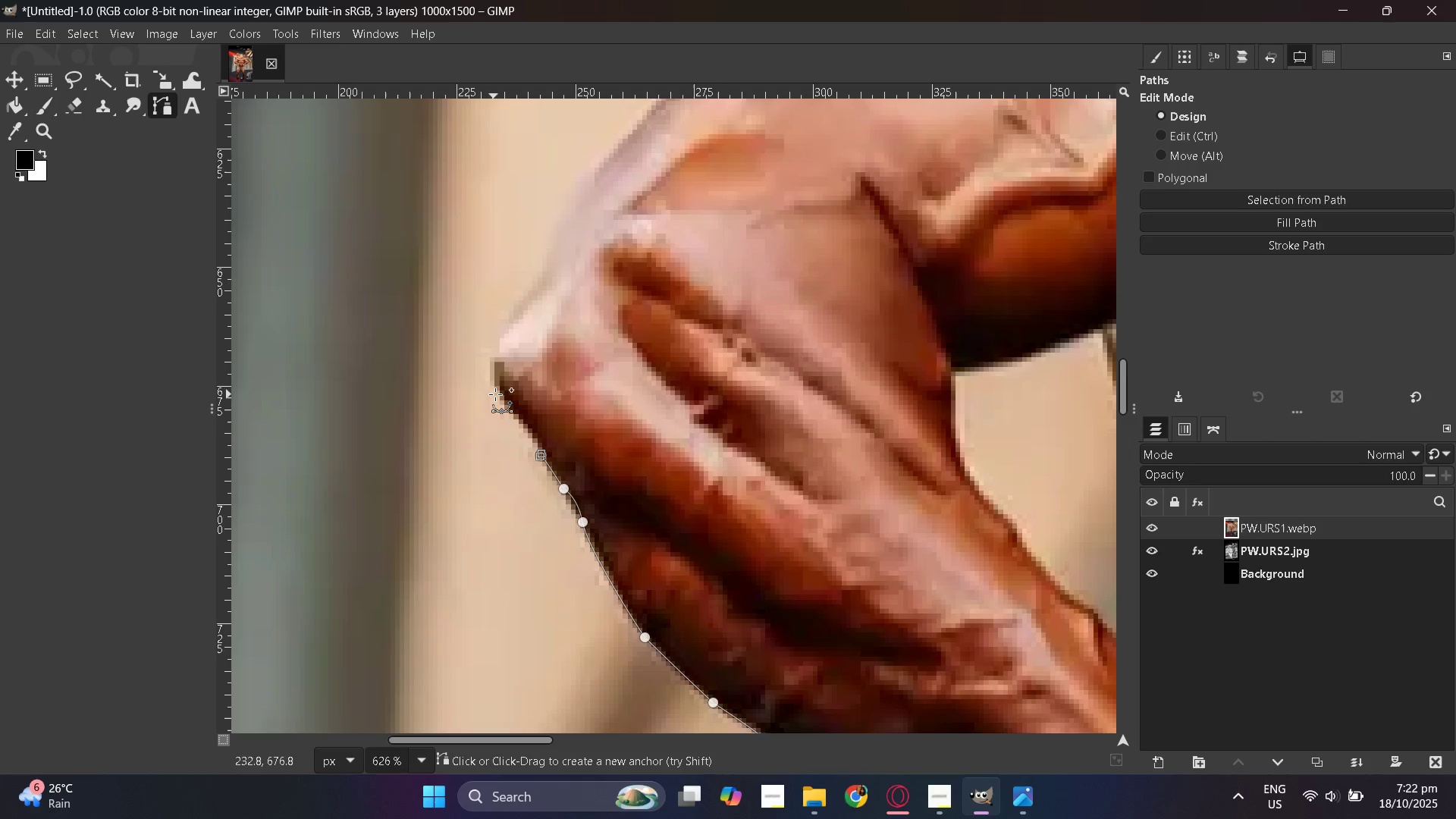 
left_click_drag(start_coordinate=[494, 394], to_coordinate=[464, 371])
 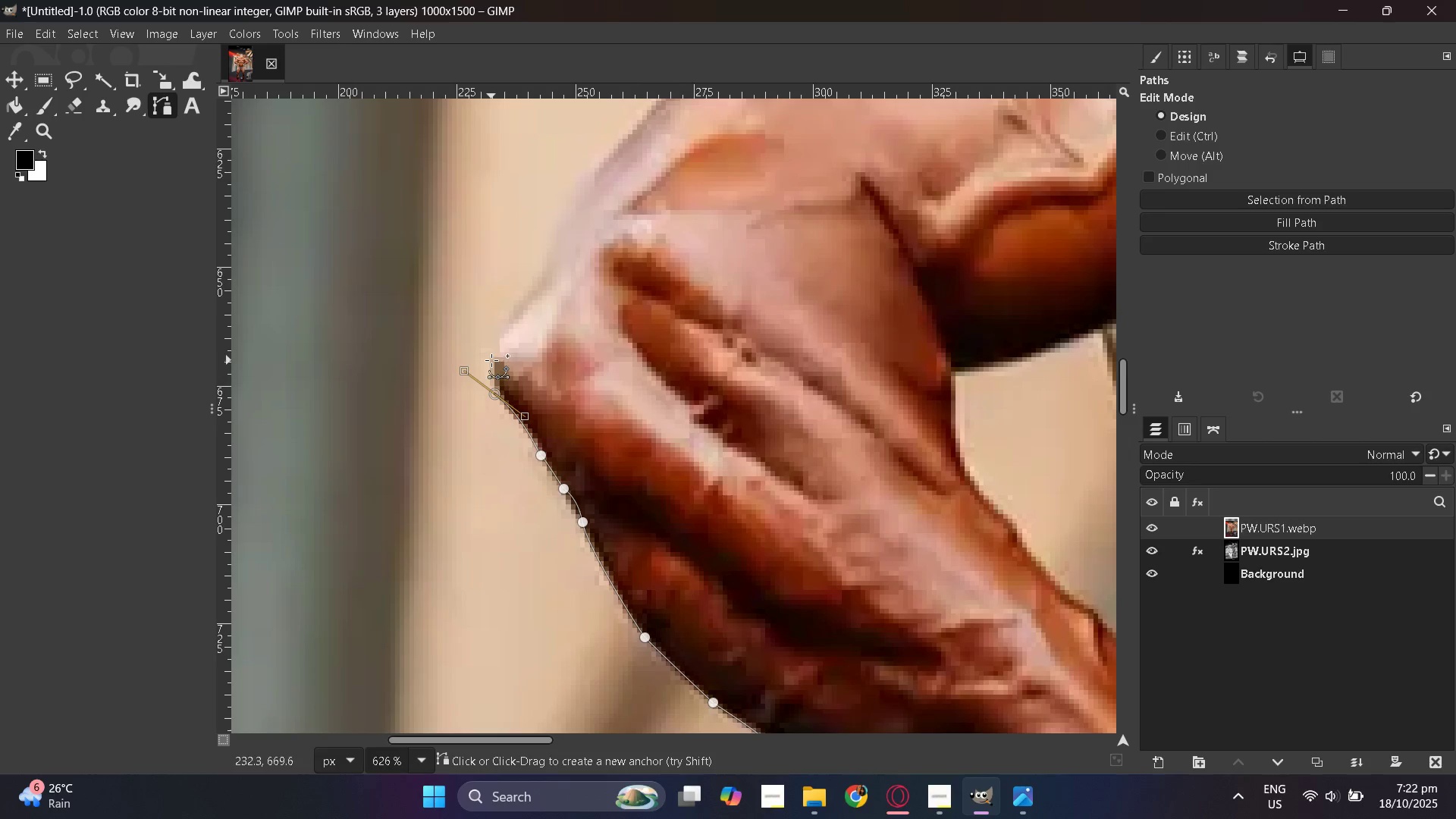 
left_click([491, 359])
 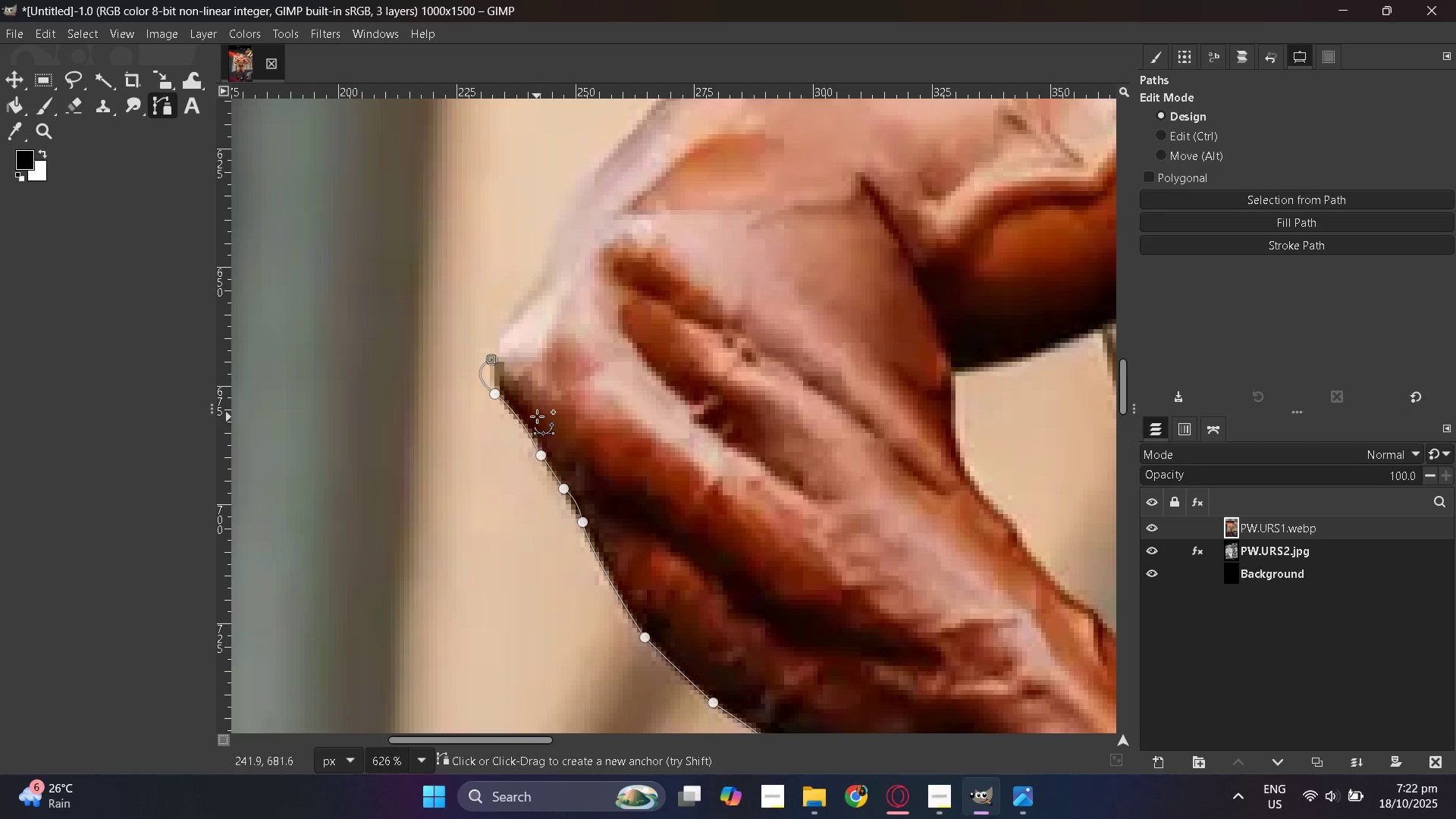 
key(Control+Z)
 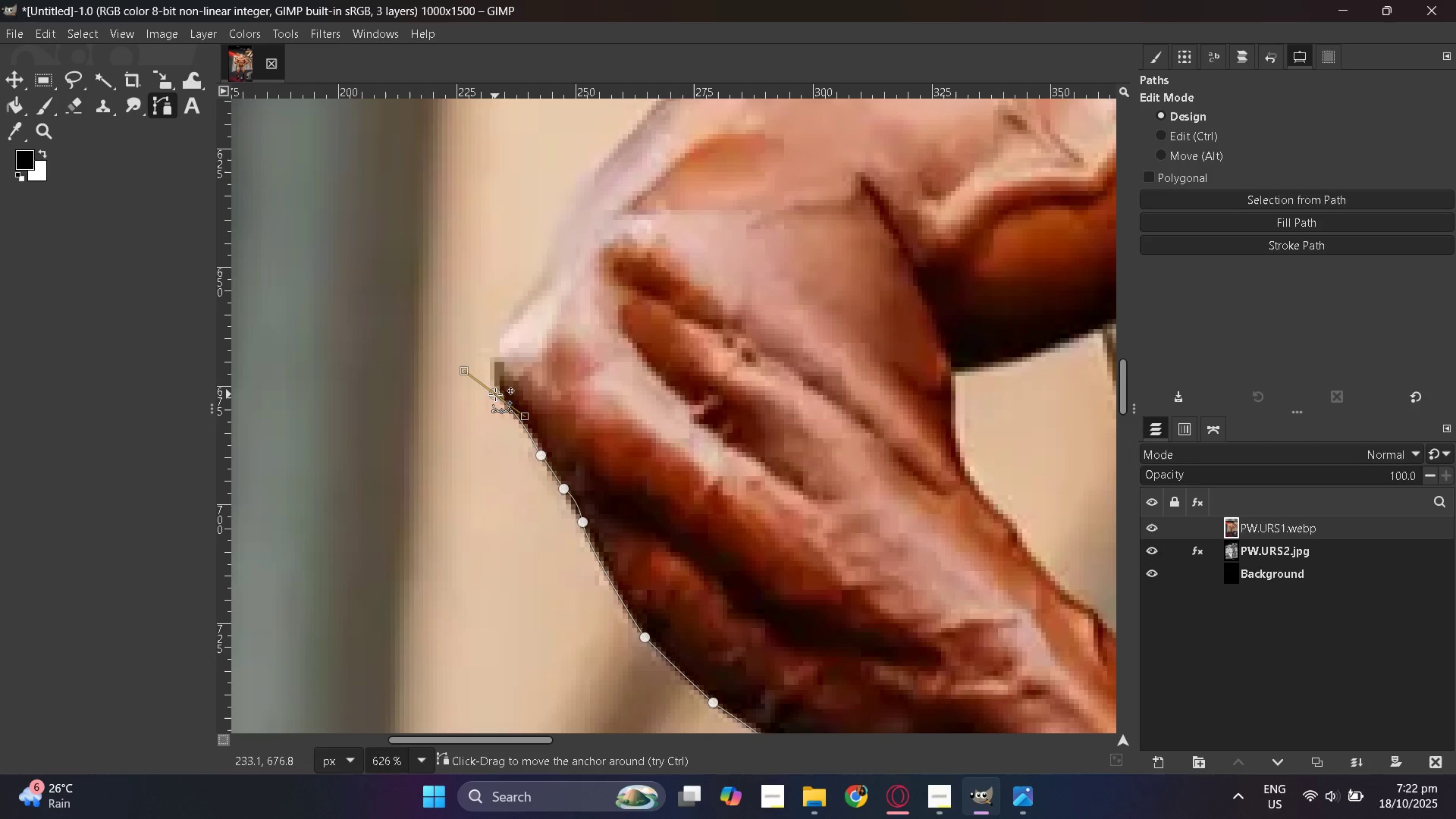 
left_click([497, 394])
 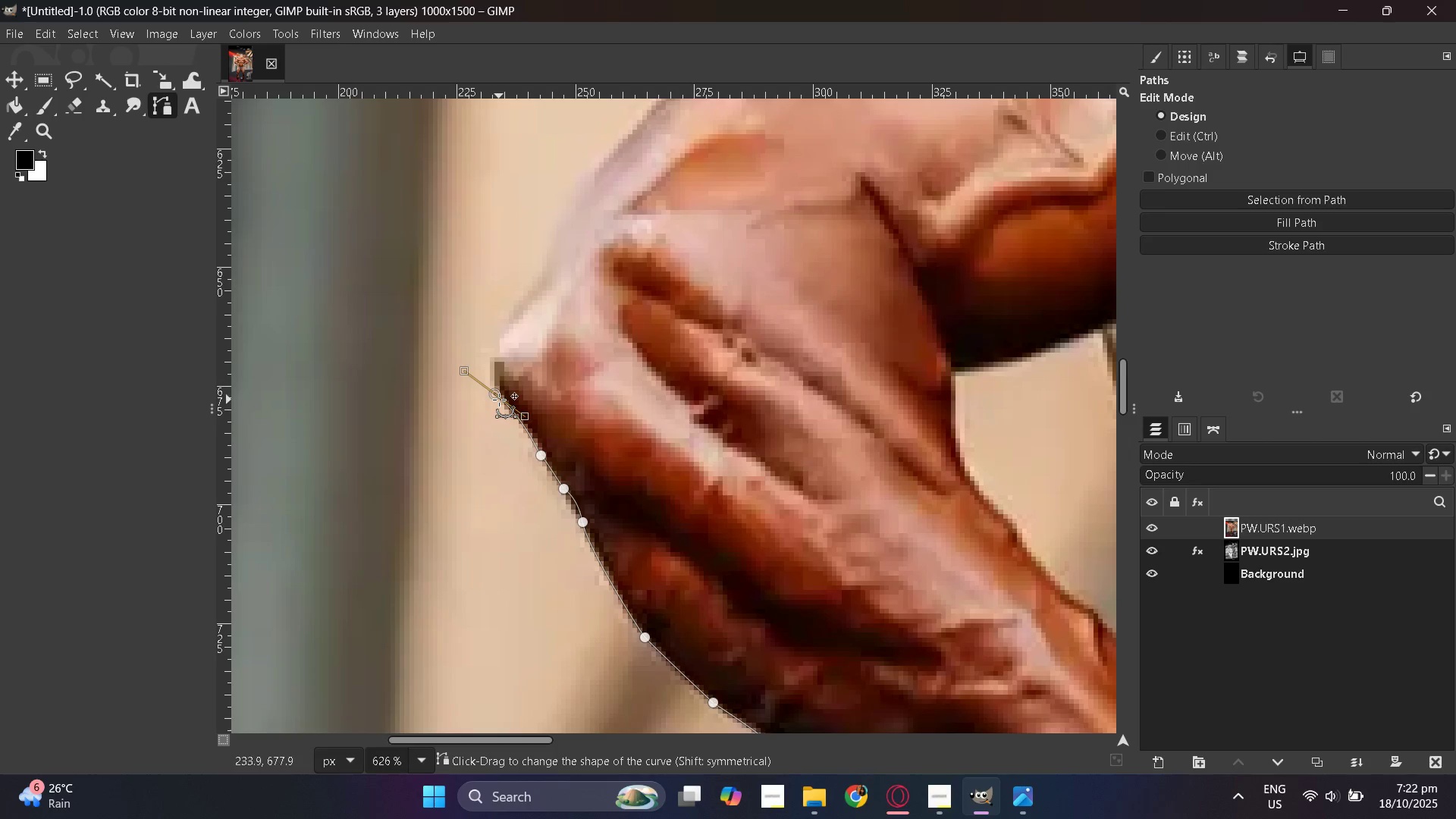 
left_click([498, 399])
 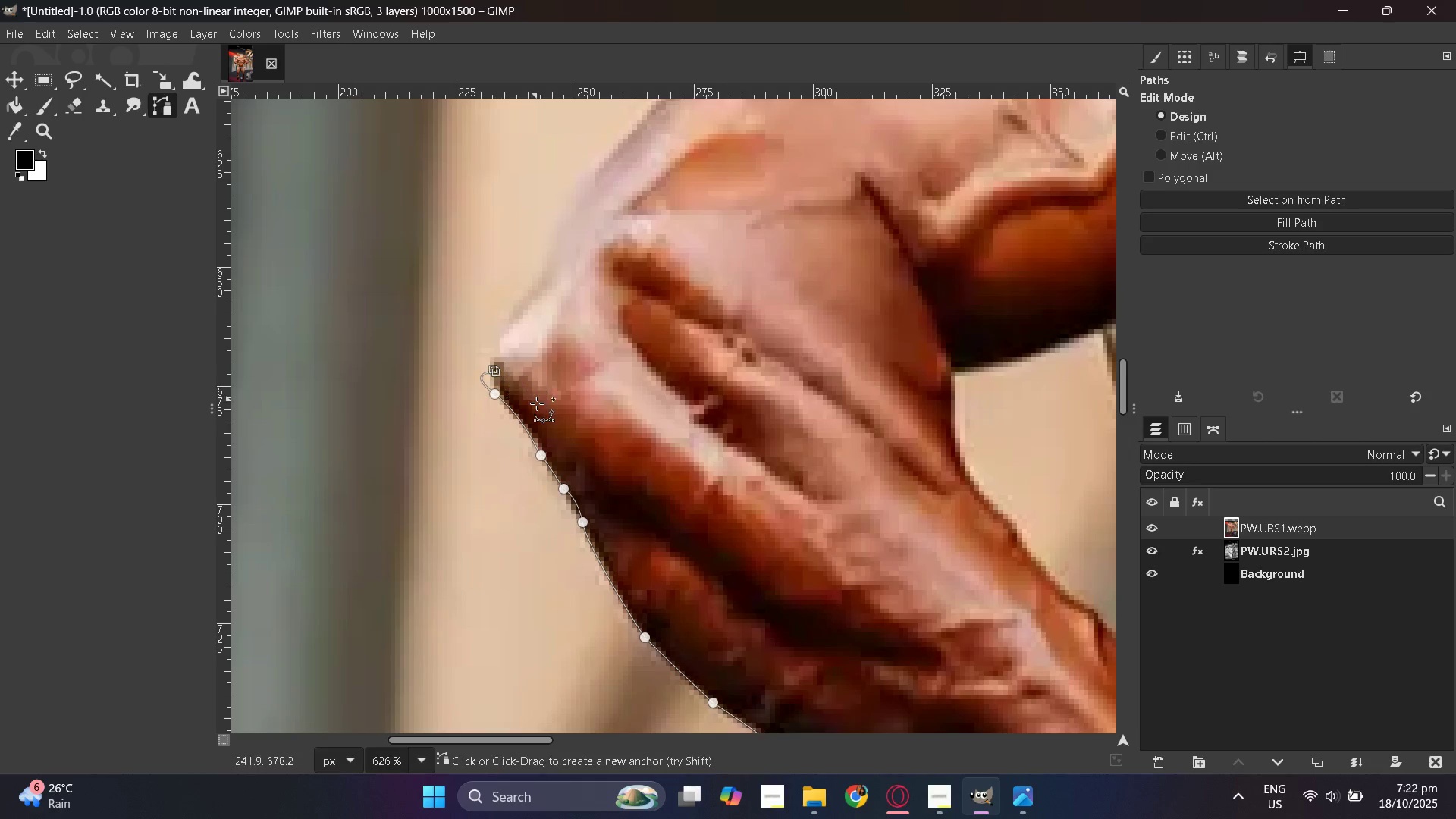 
key(Control+ControlLeft)
 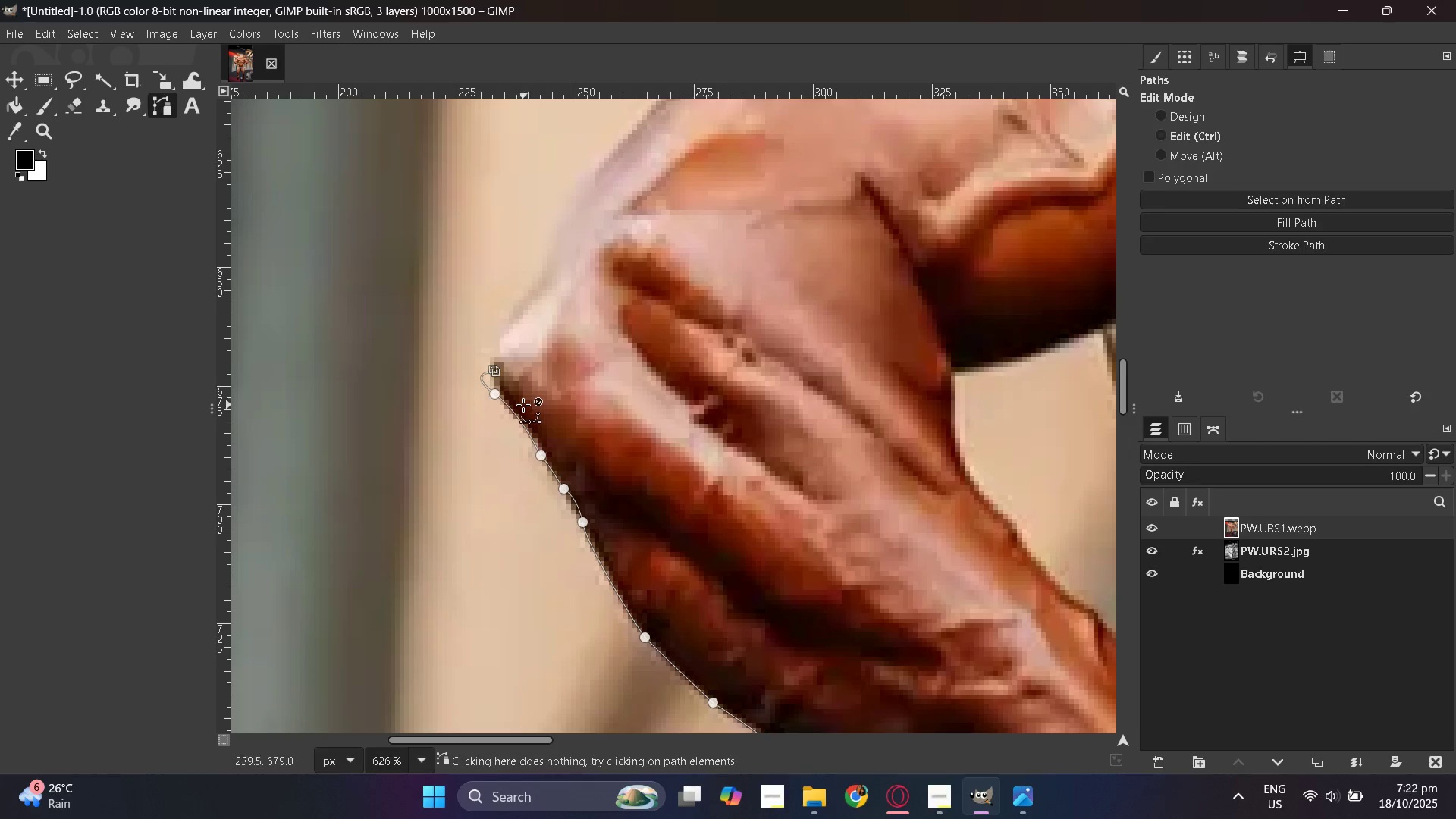 
key(Control+Z)
 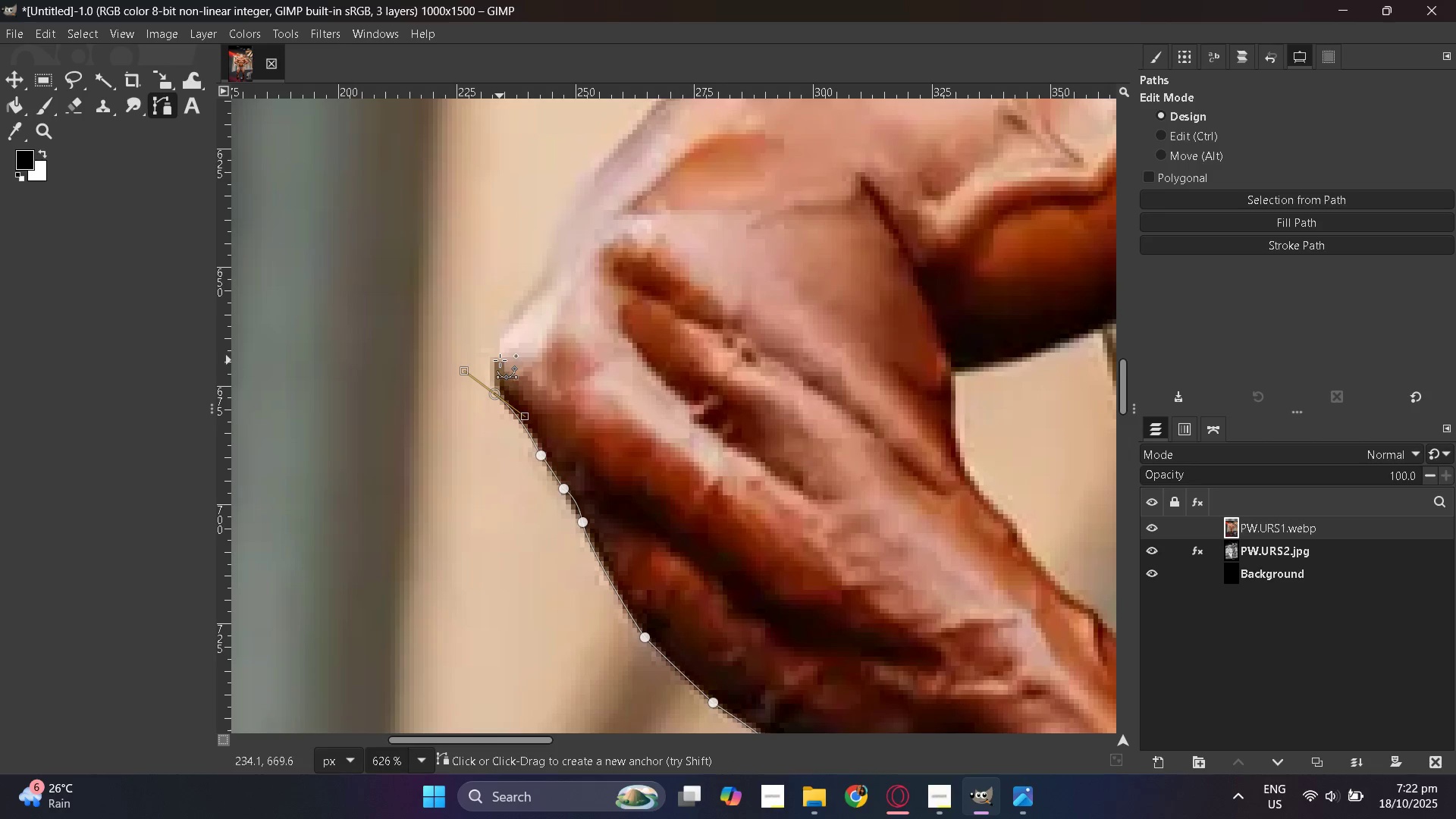 
key(Control+ControlLeft)
 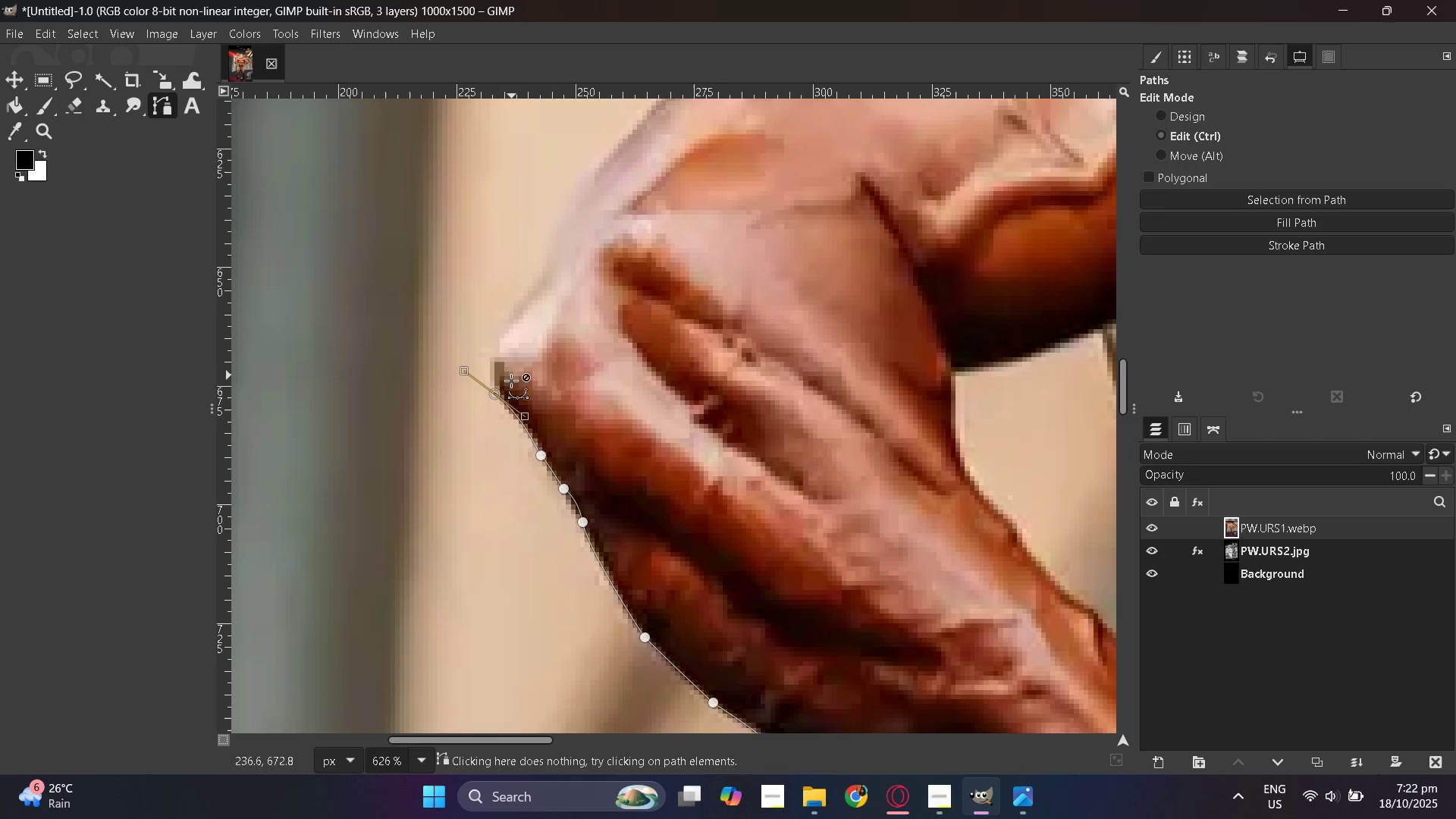 
key(Control+Z)
 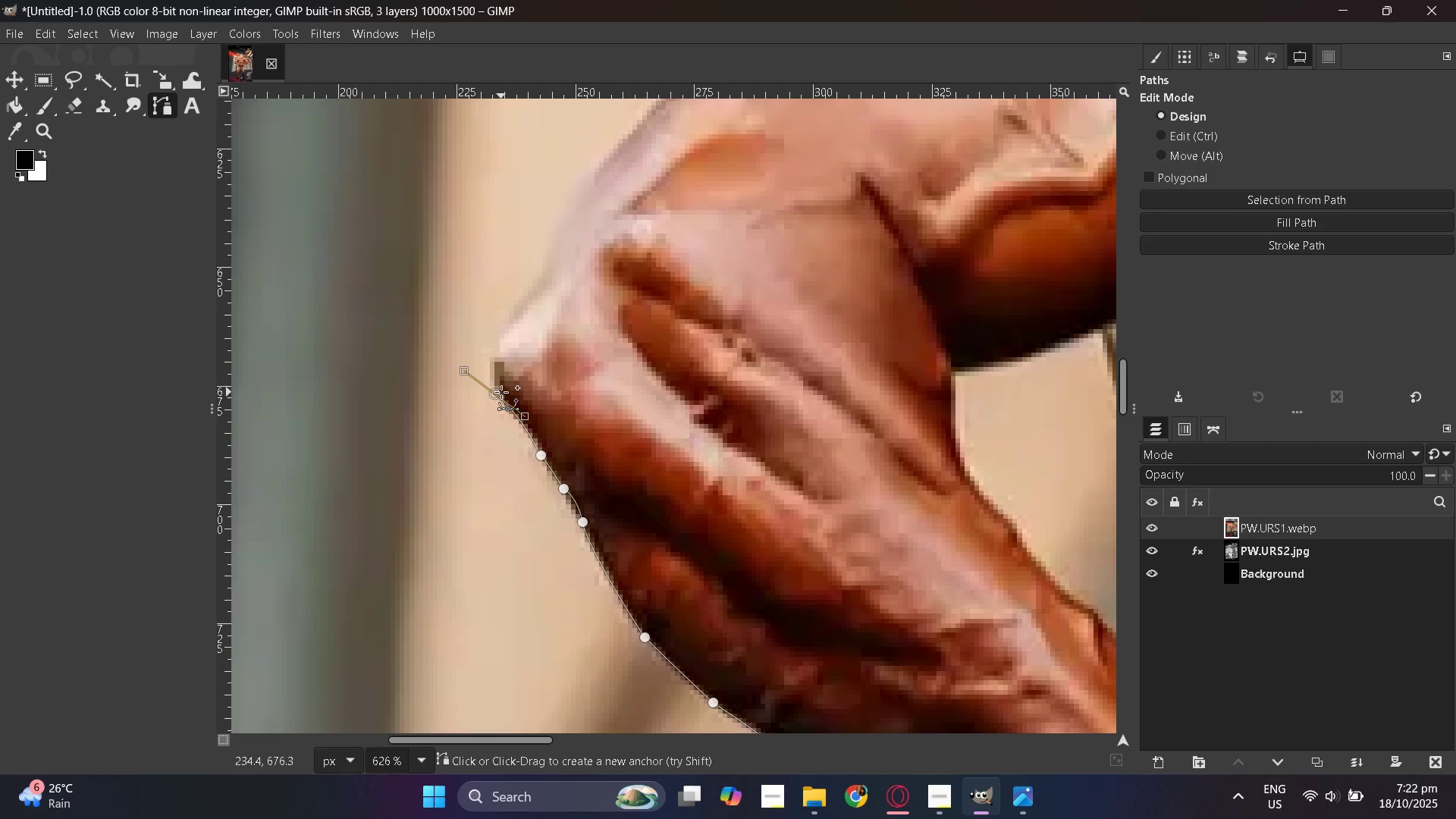 
key(Control+ControlLeft)
 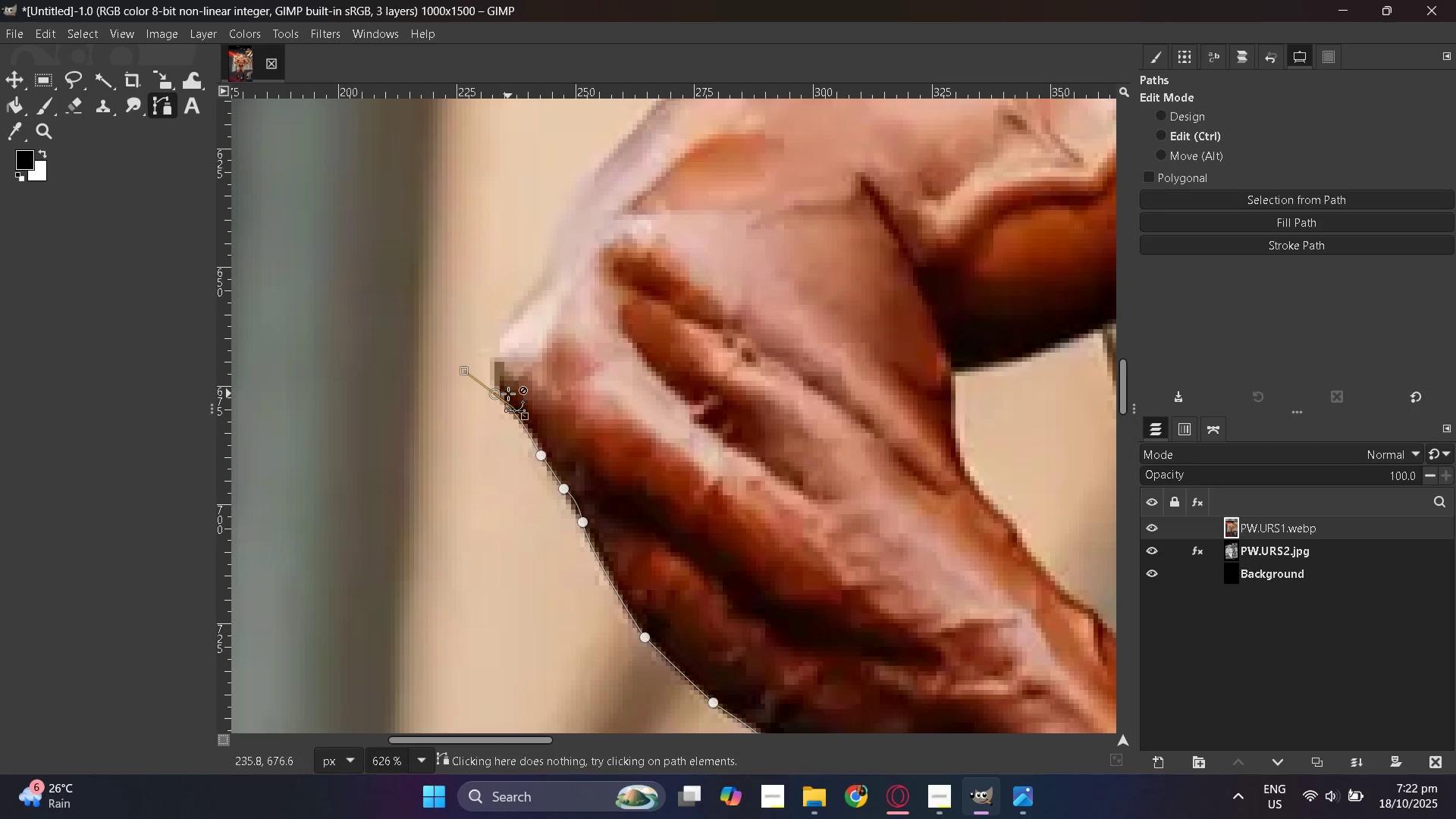 
key(Control+Z)
 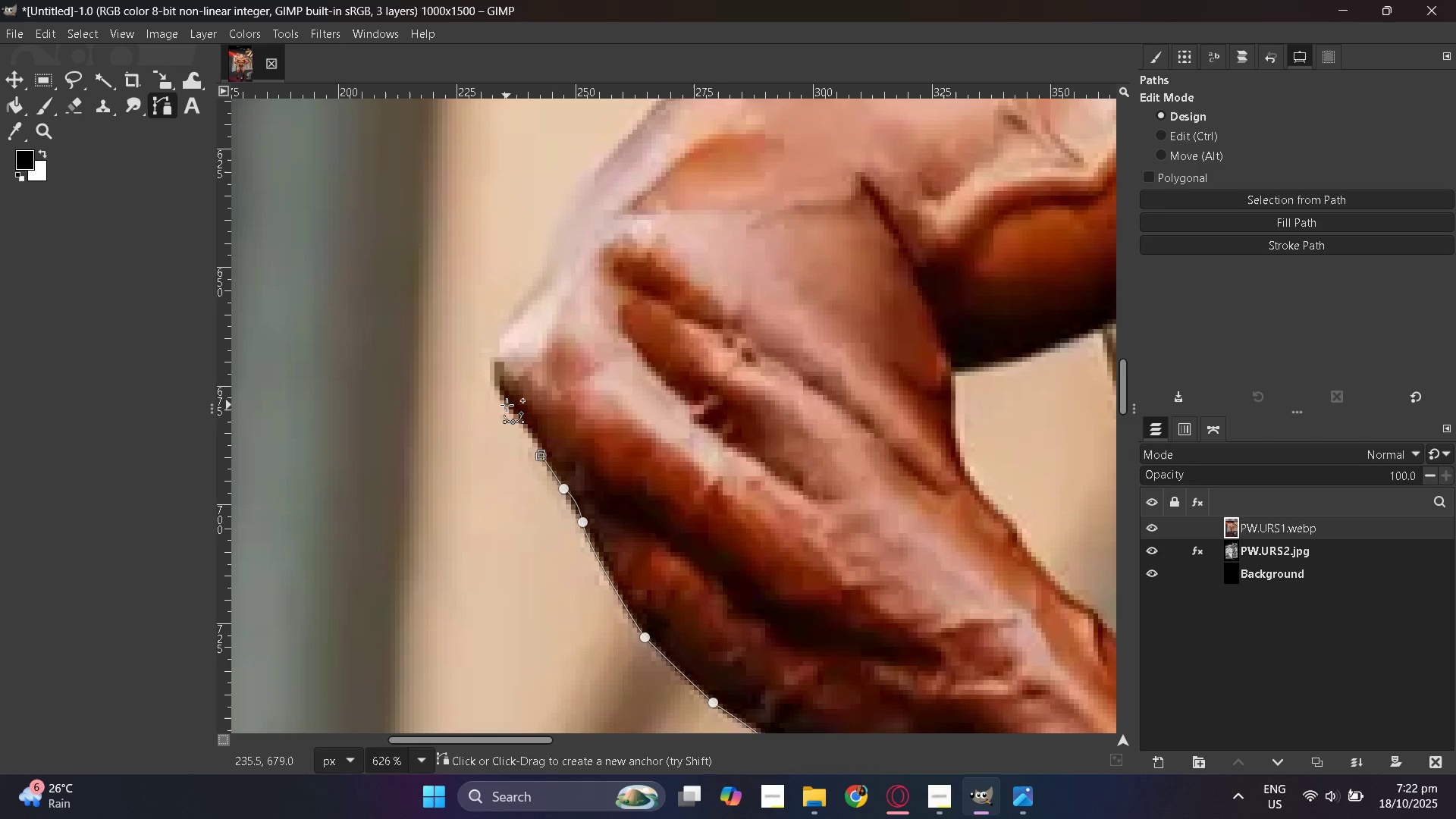 
left_click([507, 405])
 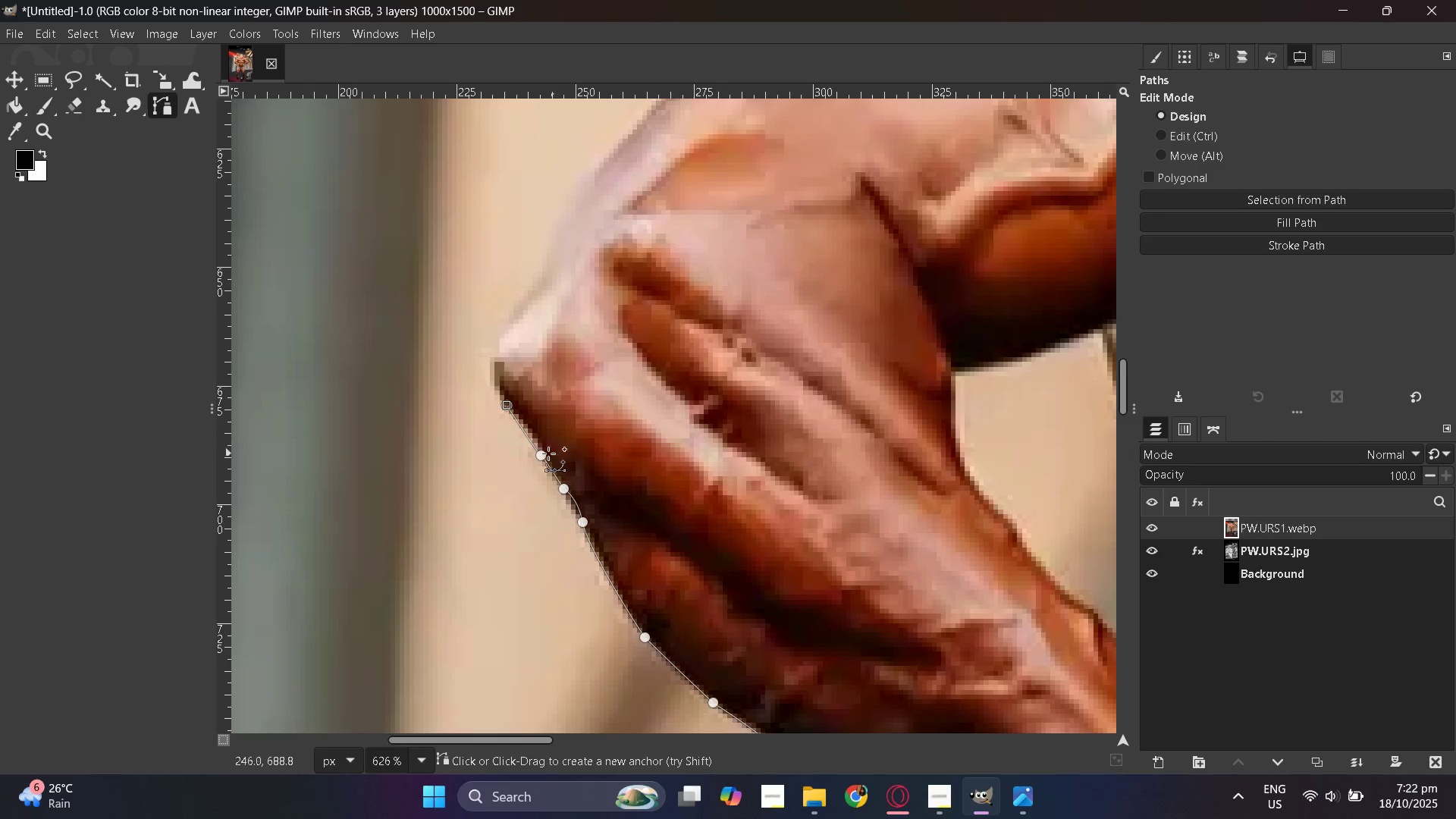 
key(Control+ControlLeft)
 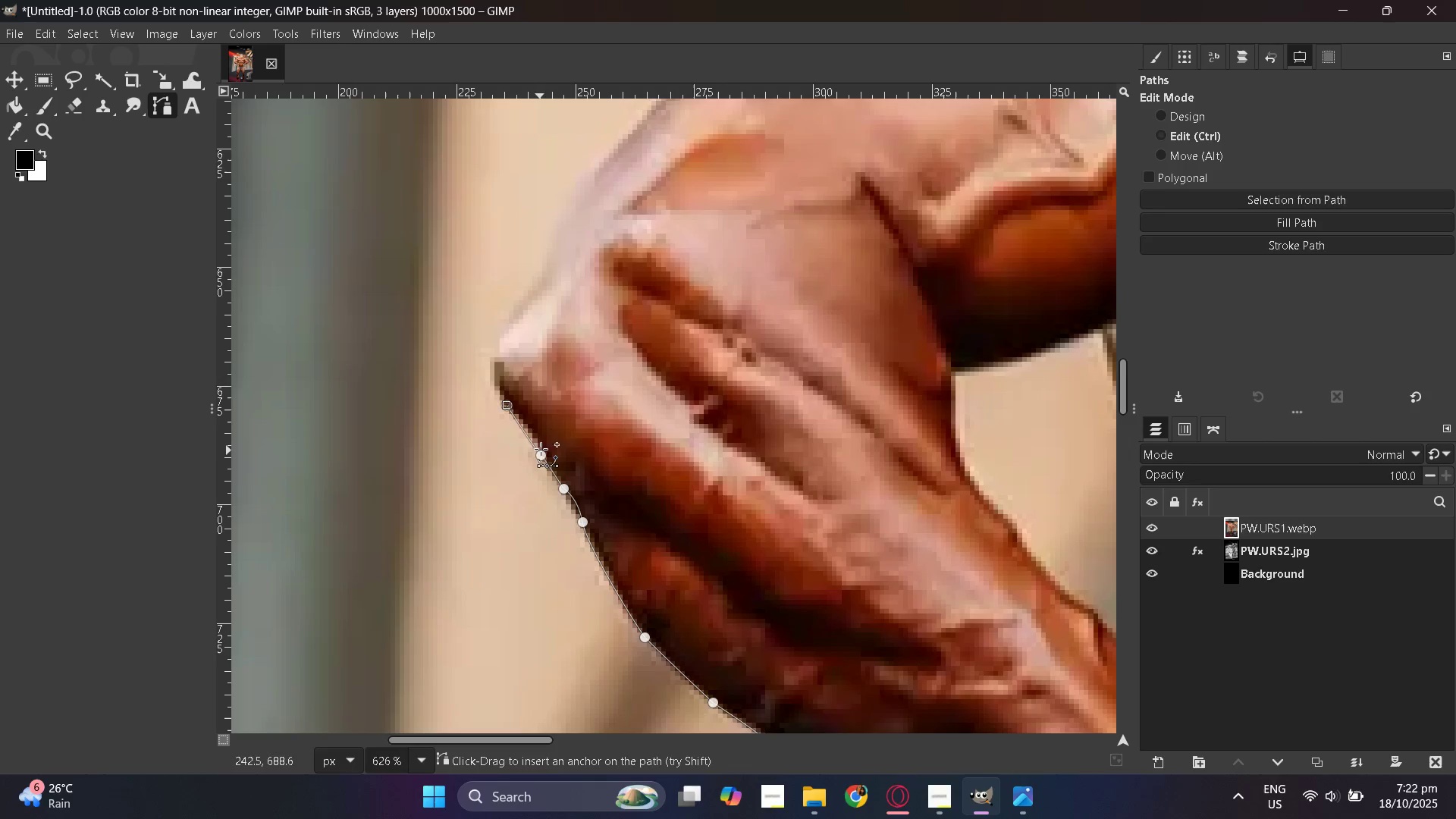 
key(Control+Z)
 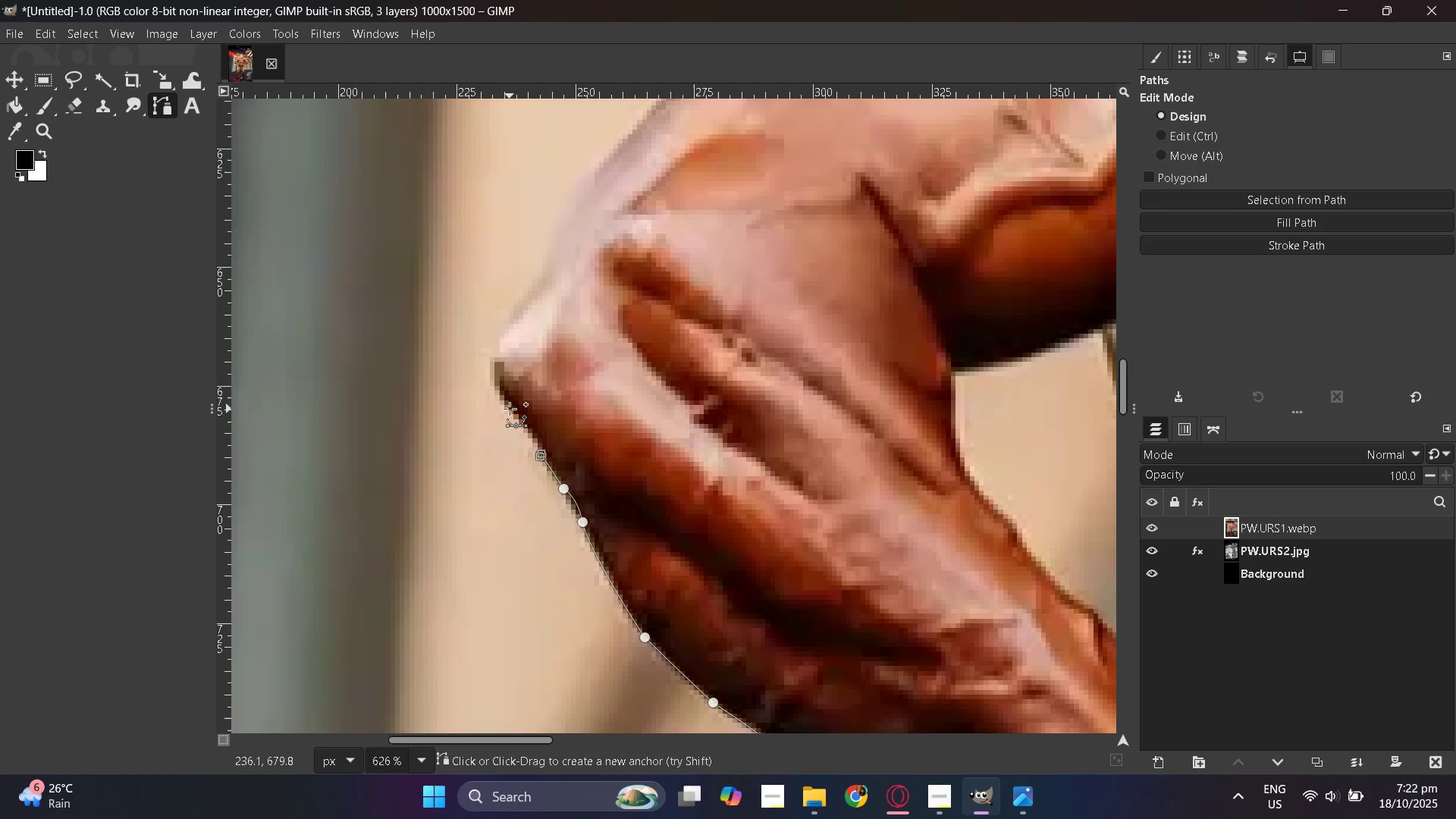 
left_click_drag(start_coordinate=[510, 409], to_coordinate=[504, 409])
 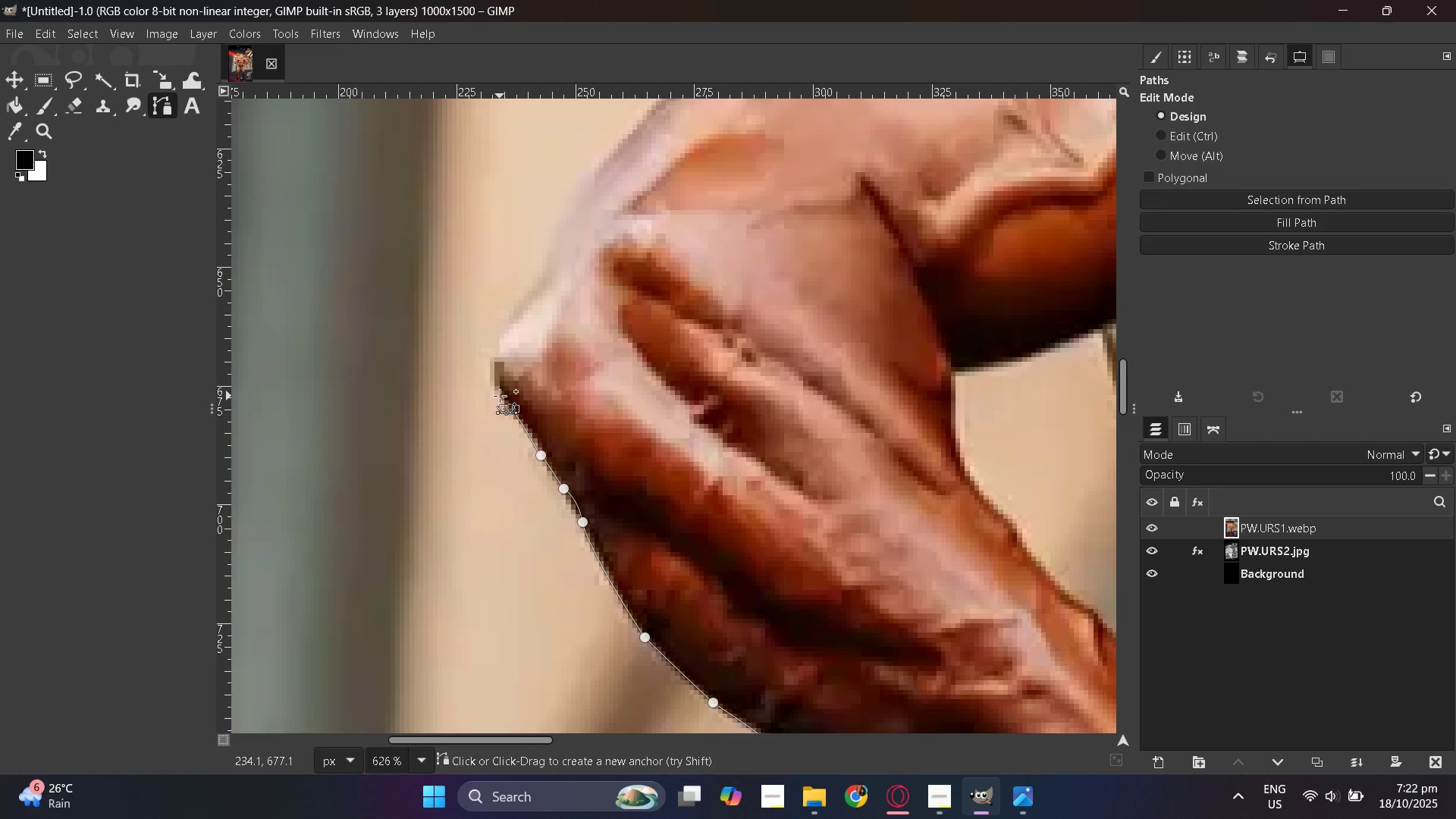 
left_click([500, 396])
 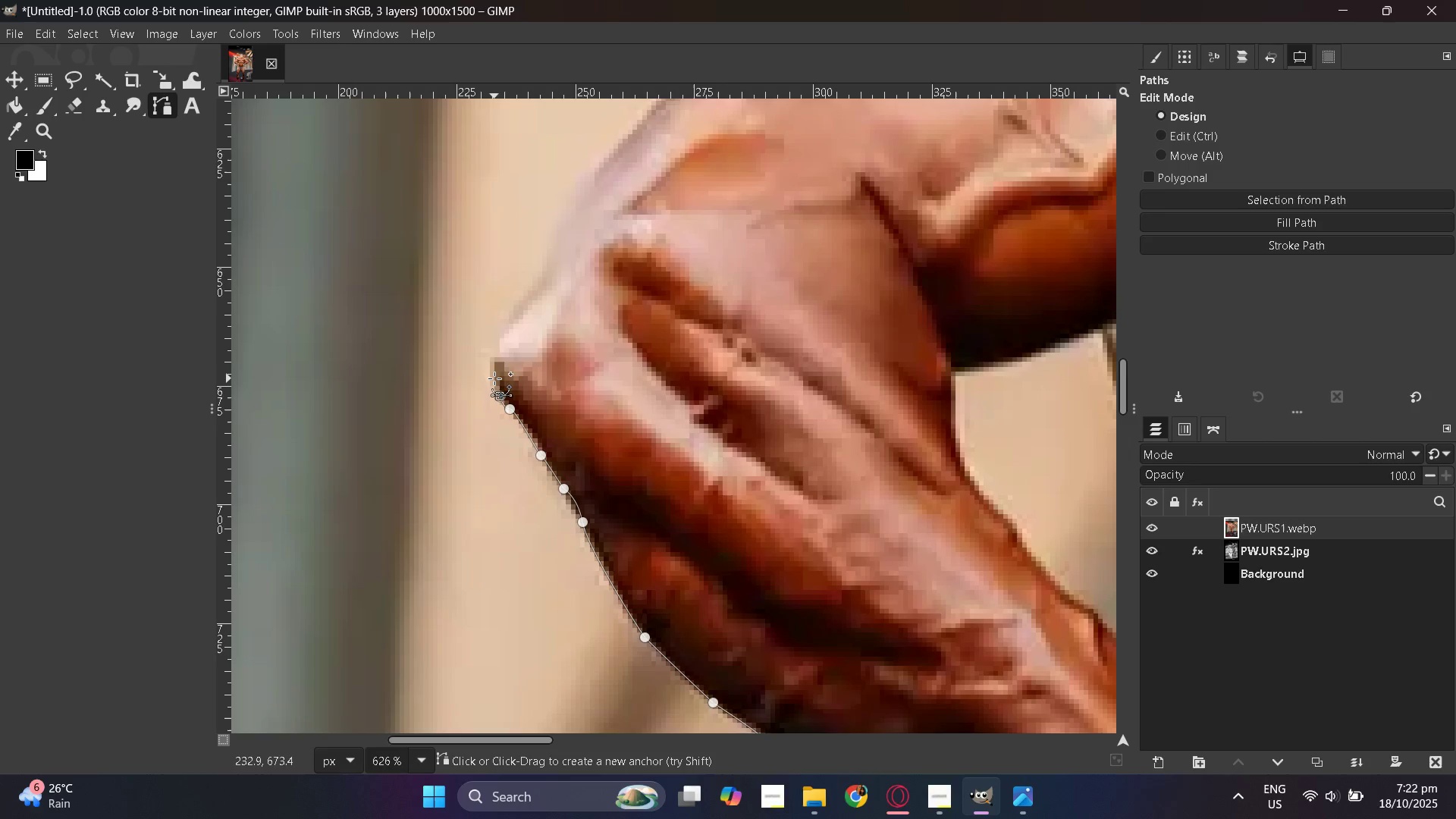 
left_click([492, 376])
 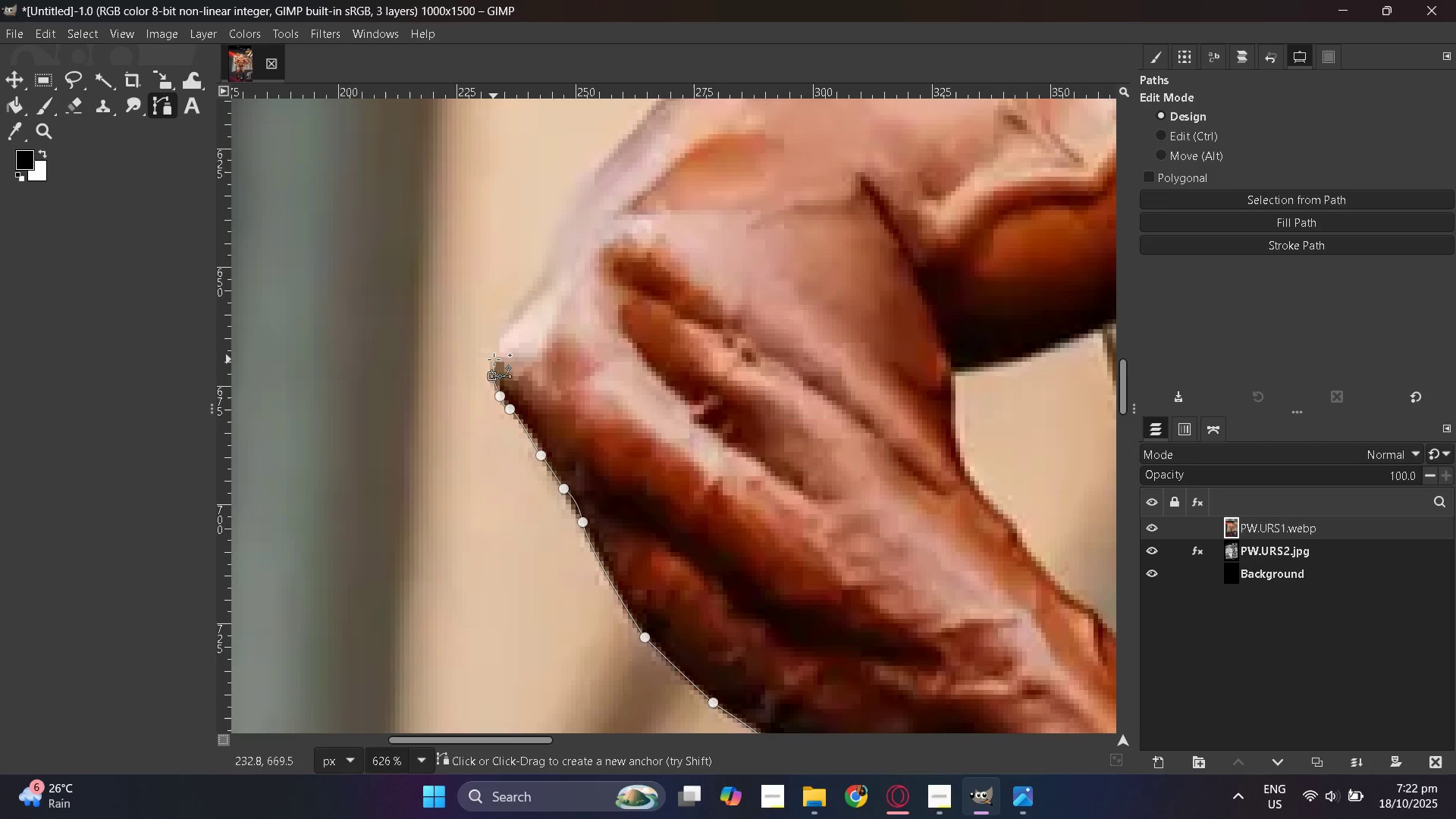 
left_click([494, 358])
 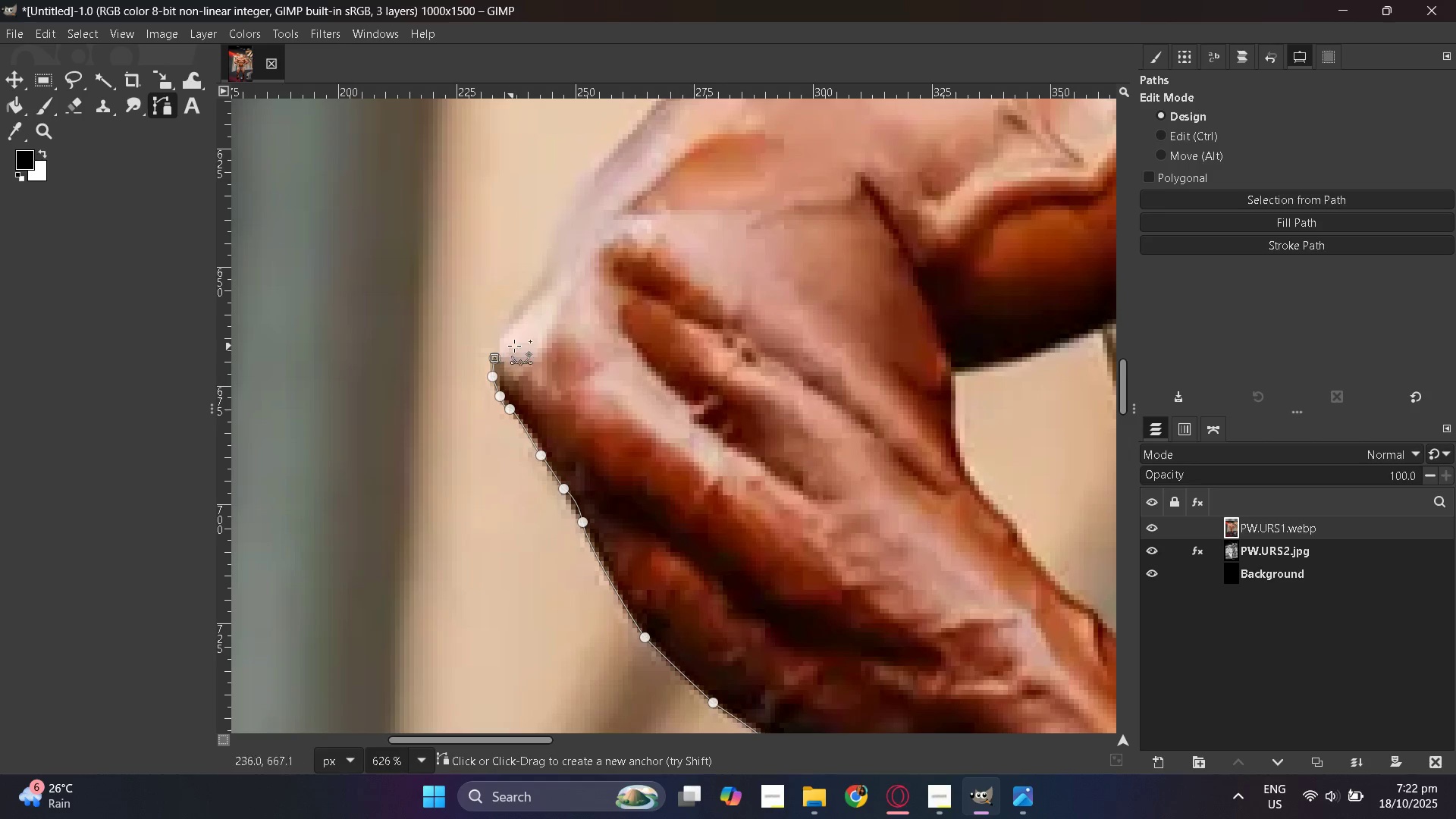 
scroll: coordinate [524, 356], scroll_direction: up, amount: 2.0
 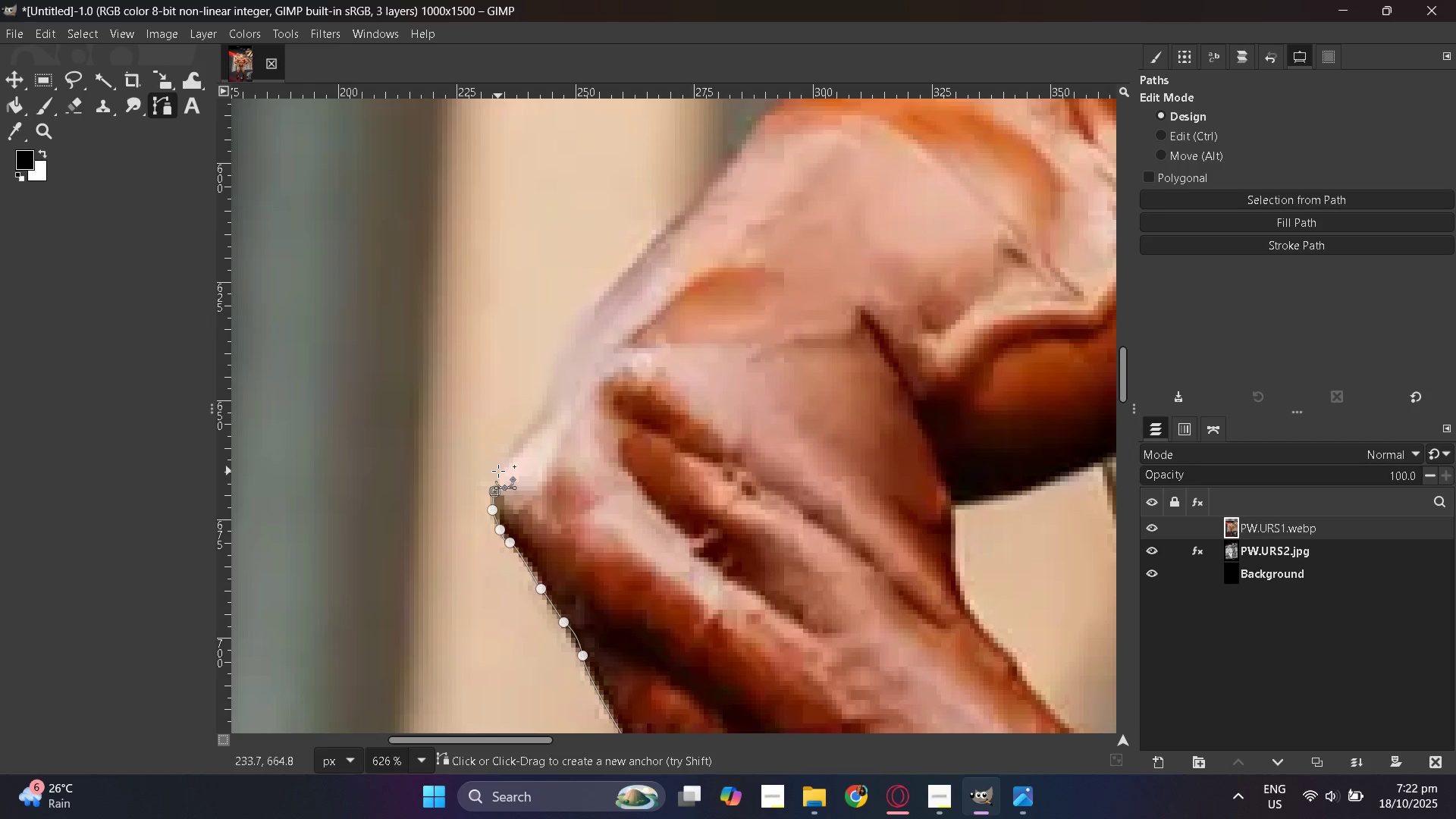 
left_click([501, 469])
 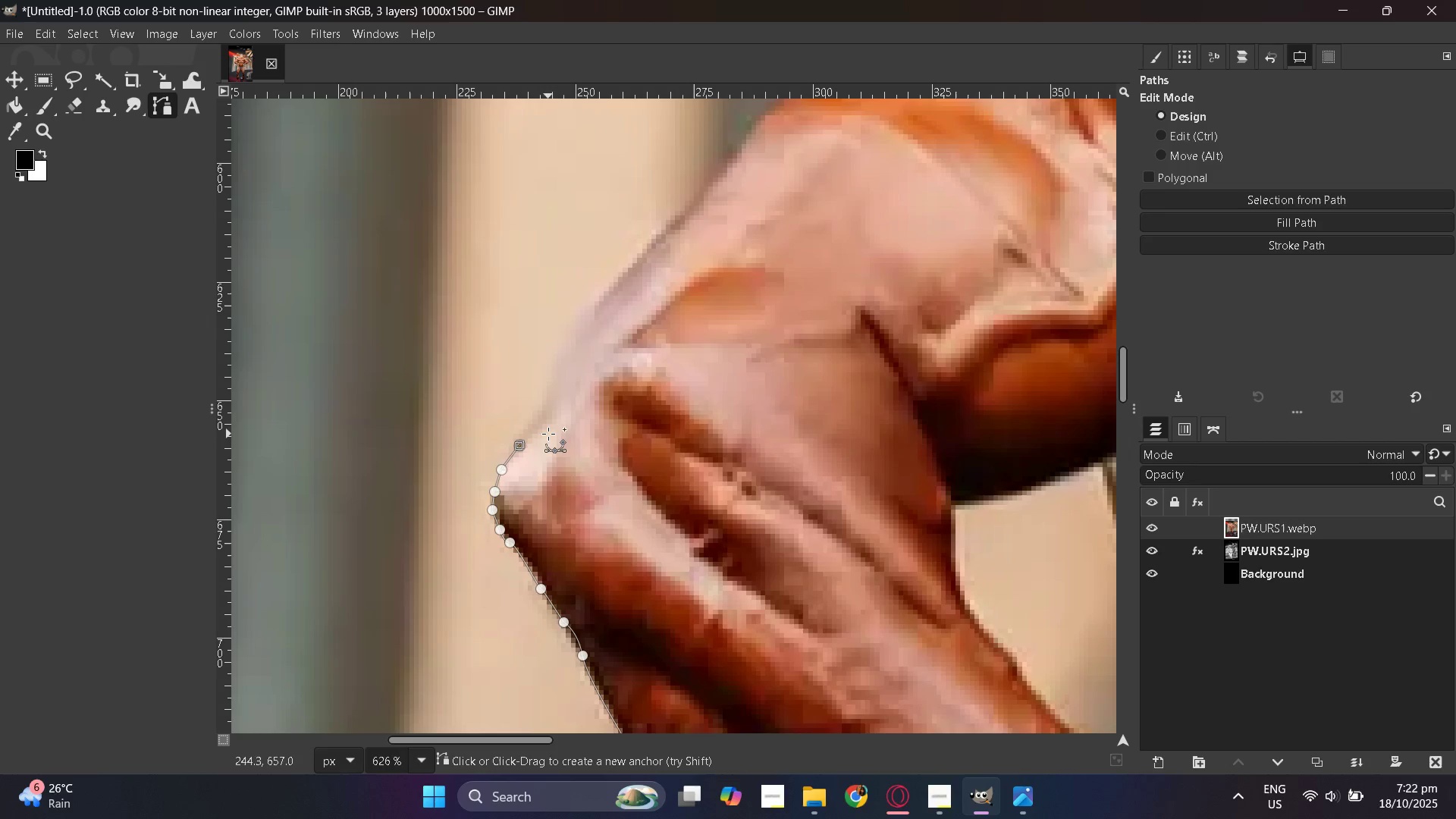 
scroll: coordinate [578, 443], scroll_direction: up, amount: 2.0
 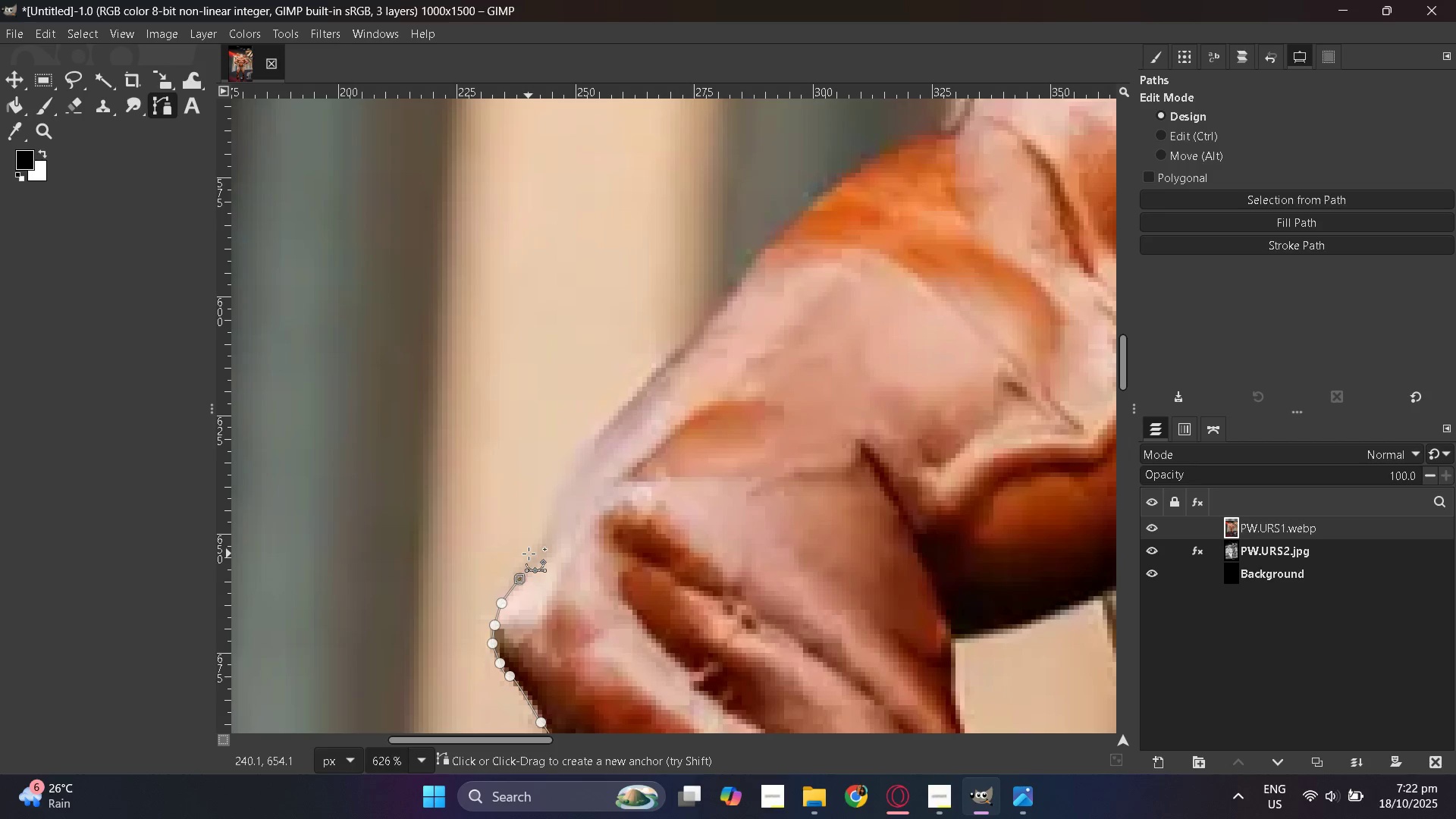 
left_click([535, 550])
 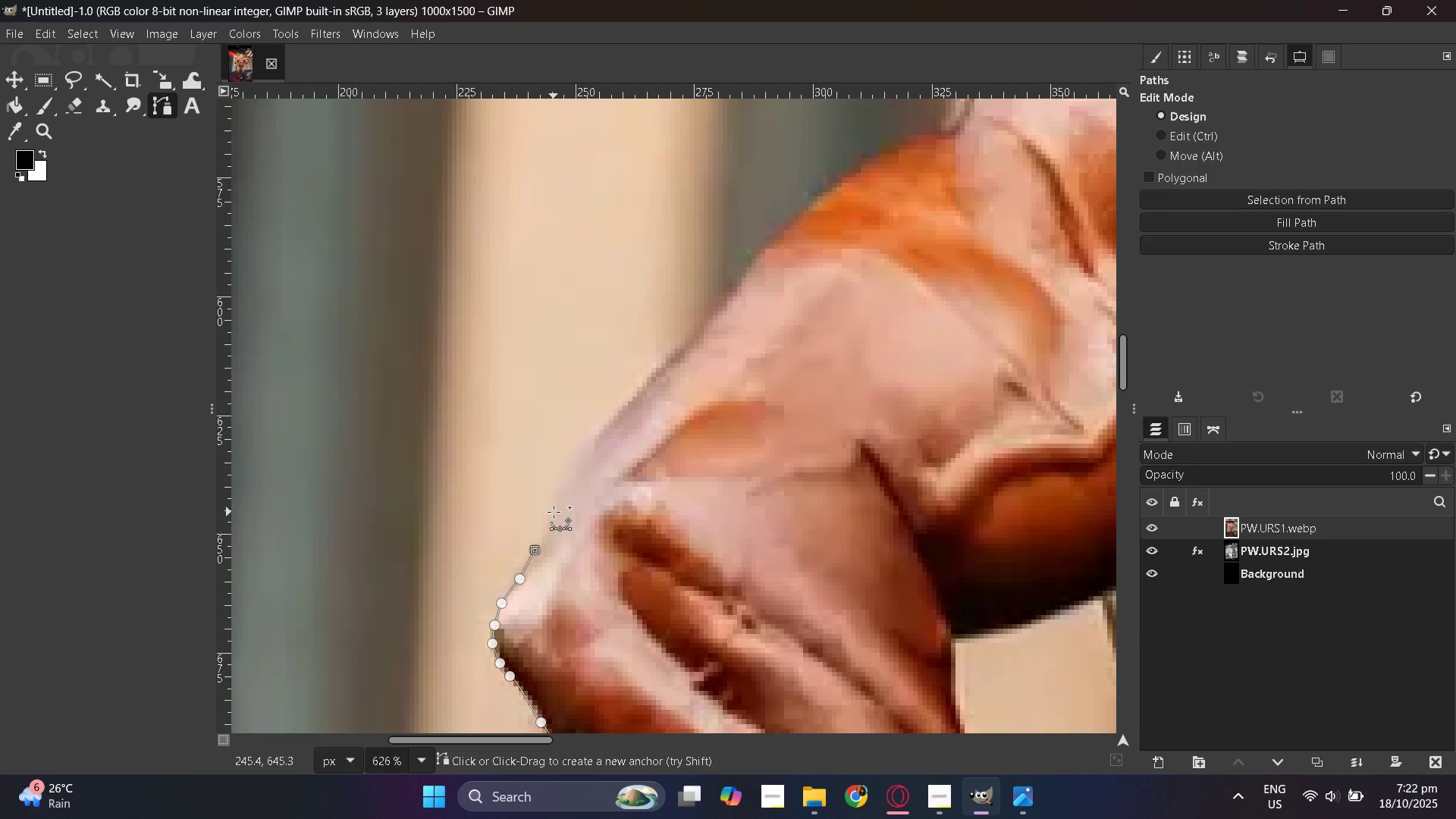 
left_click([552, 507])
 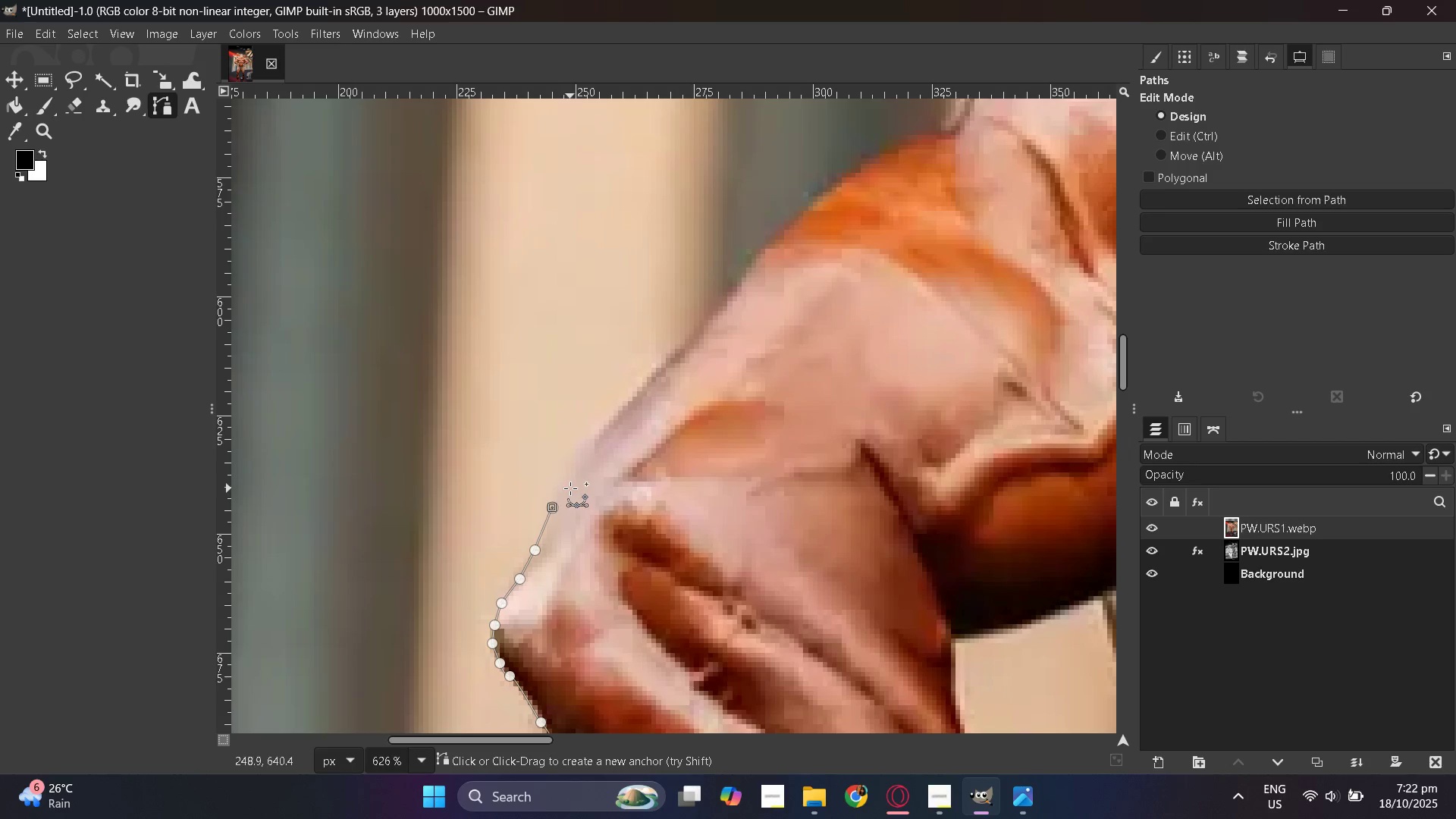 
scroll: coordinate [575, 498], scroll_direction: up, amount: 1.0
 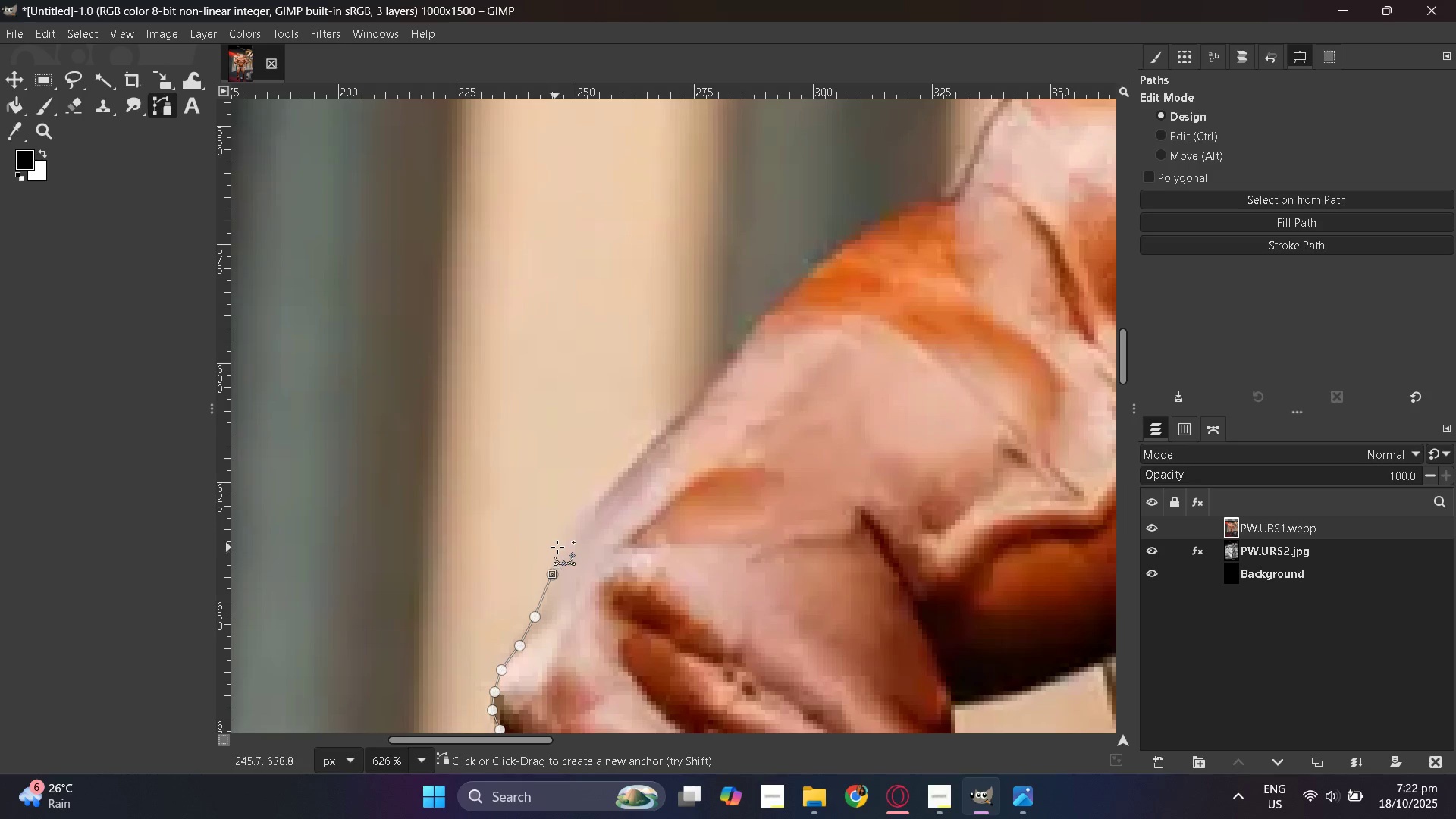 
hold_key(key=ControlLeft, duration=1.09)
scroll: coordinate [600, 544], scroll_direction: down, amount: 5.0
 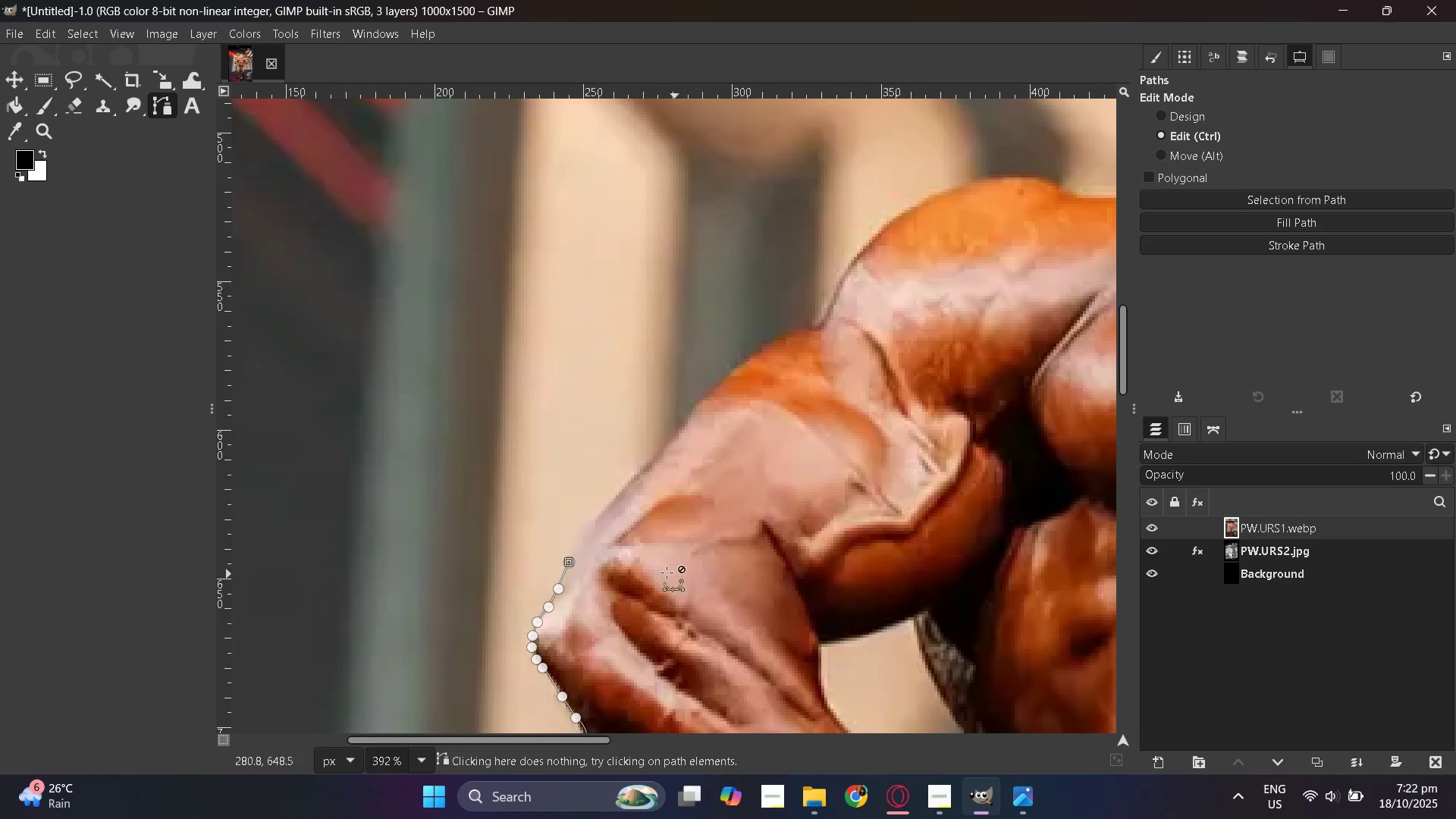 
scroll: coordinate [654, 568], scroll_direction: up, amount: 5.0
 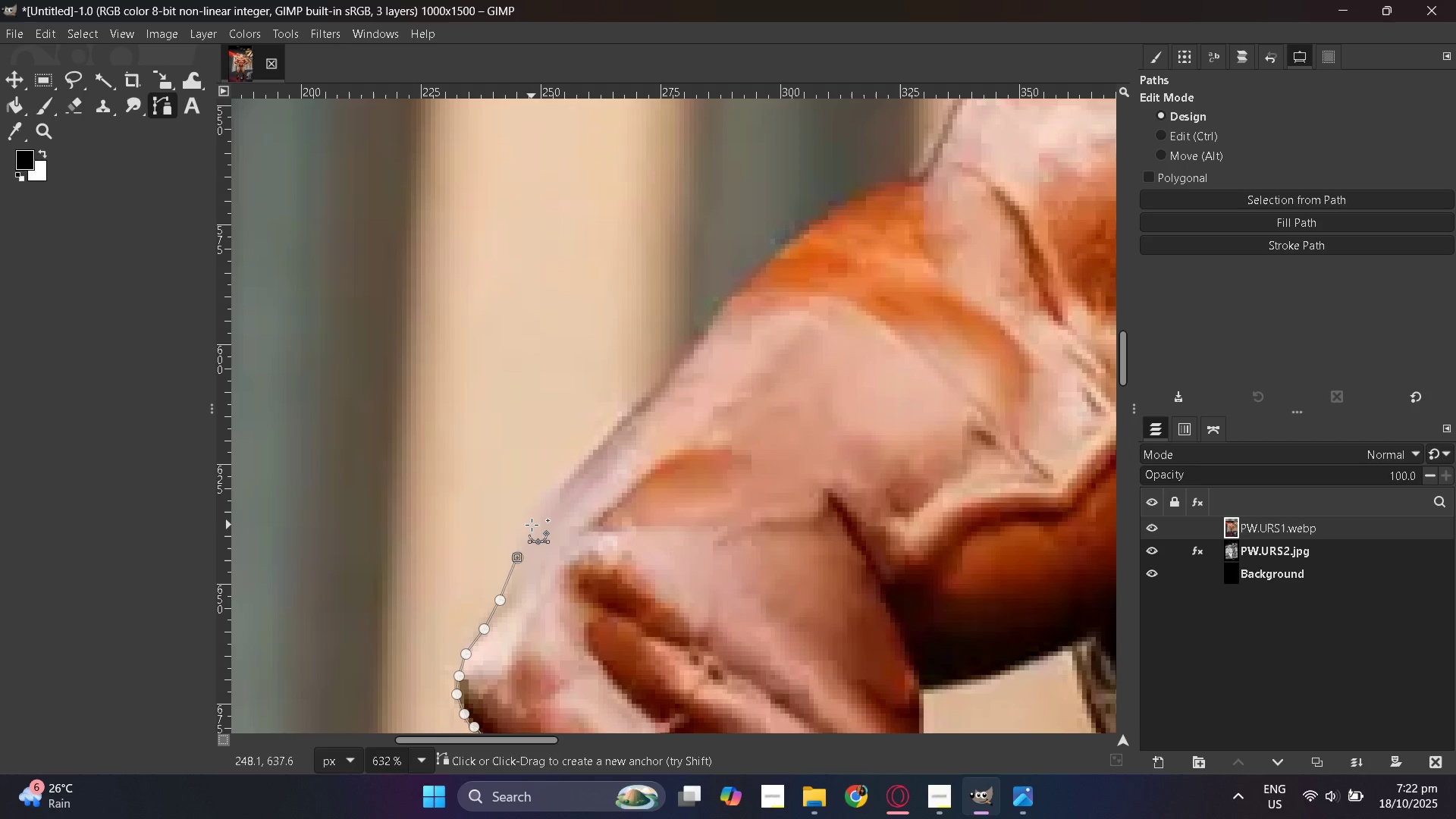 
left_click([532, 525])
 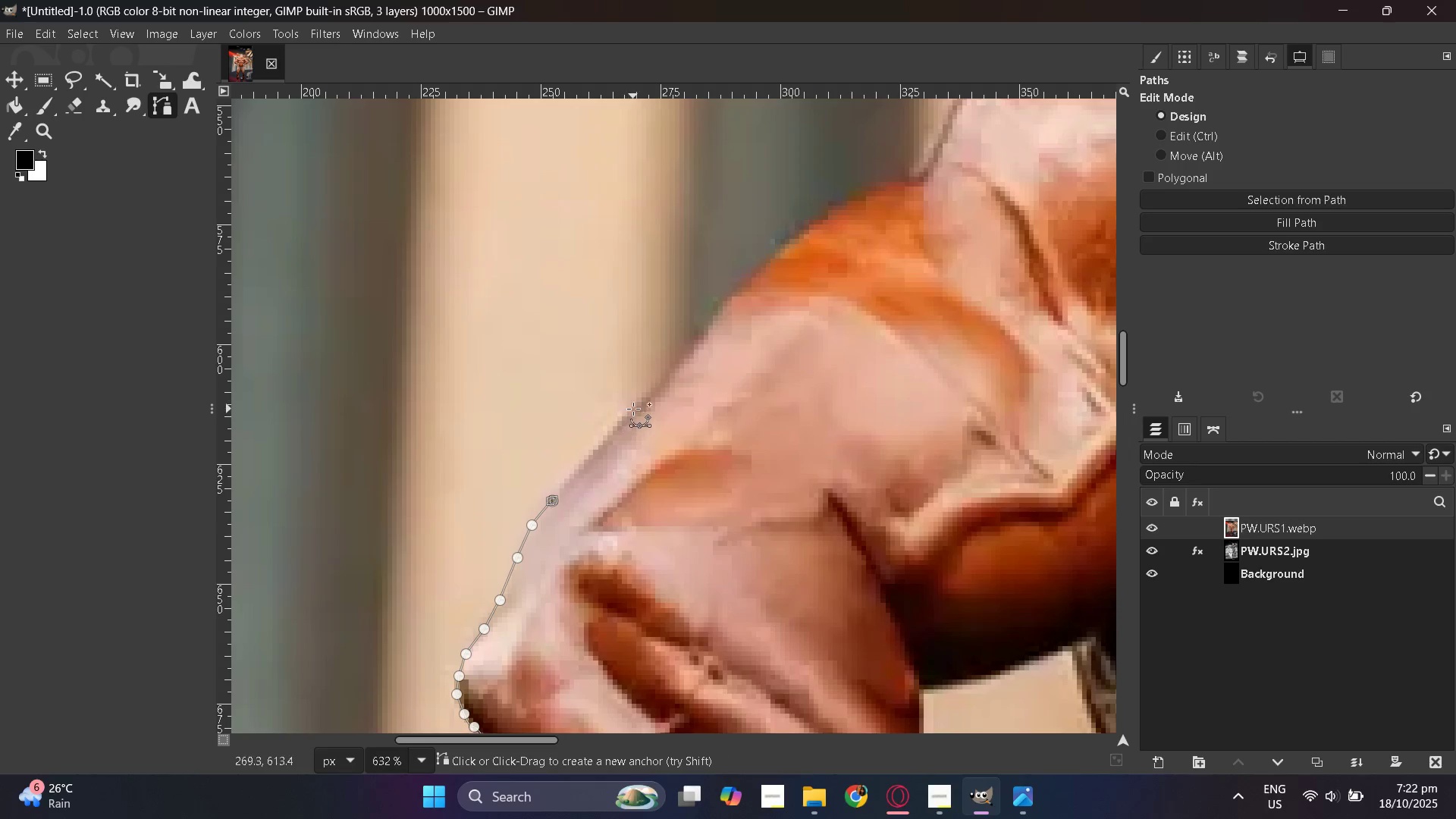 
left_click([657, 394])
 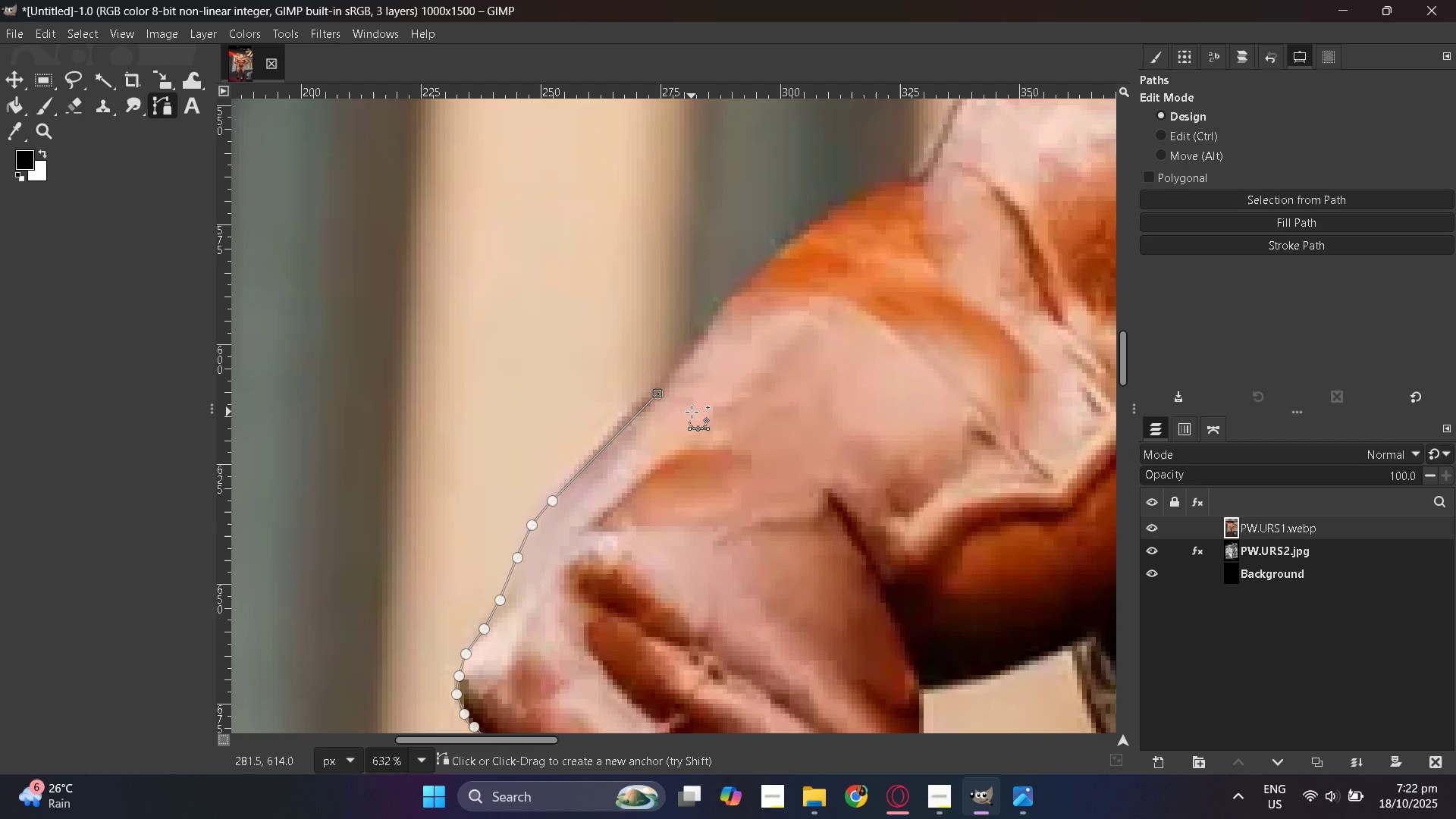 
key(Control+ControlLeft)
 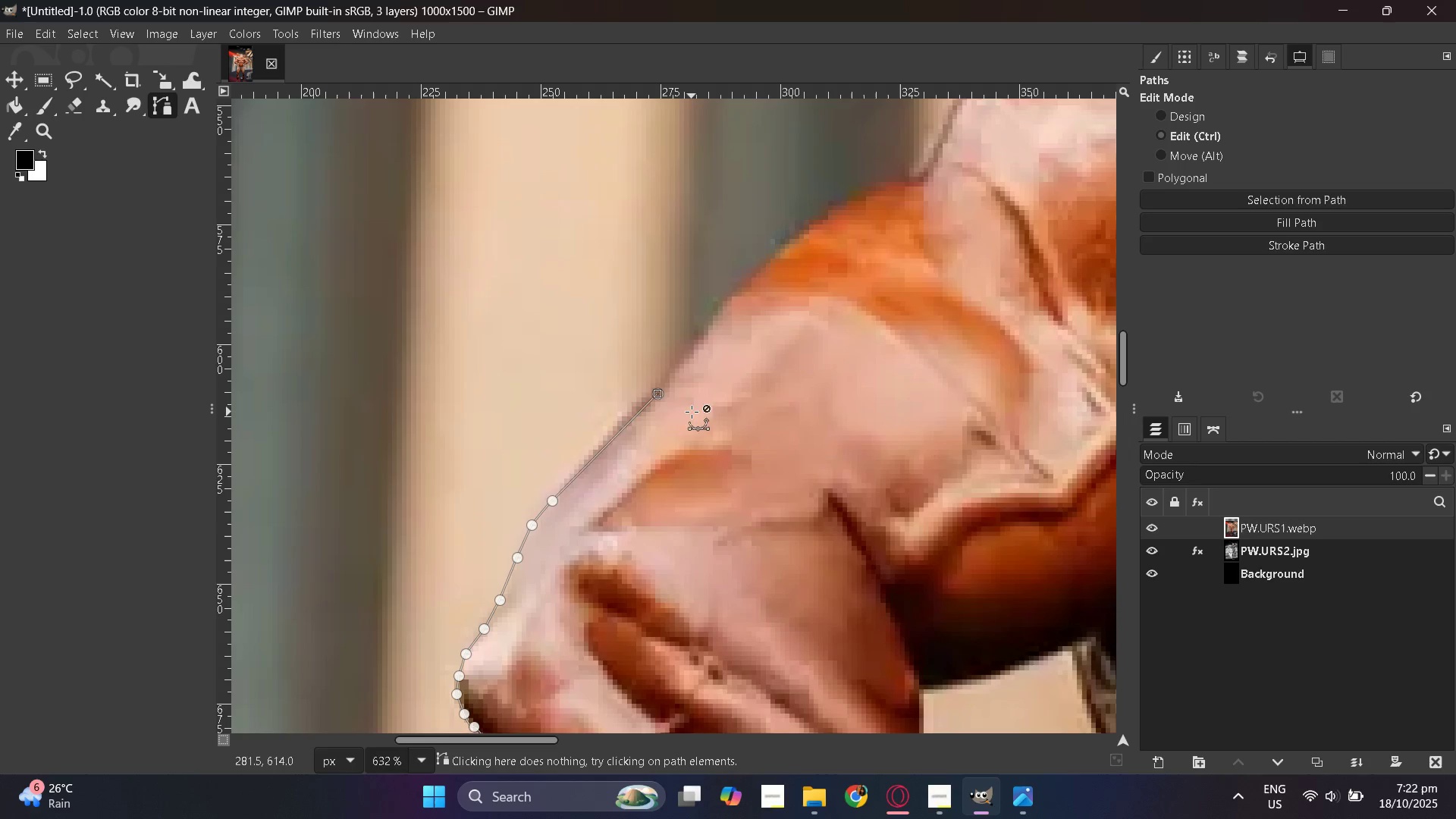 
key(Control+Z)
 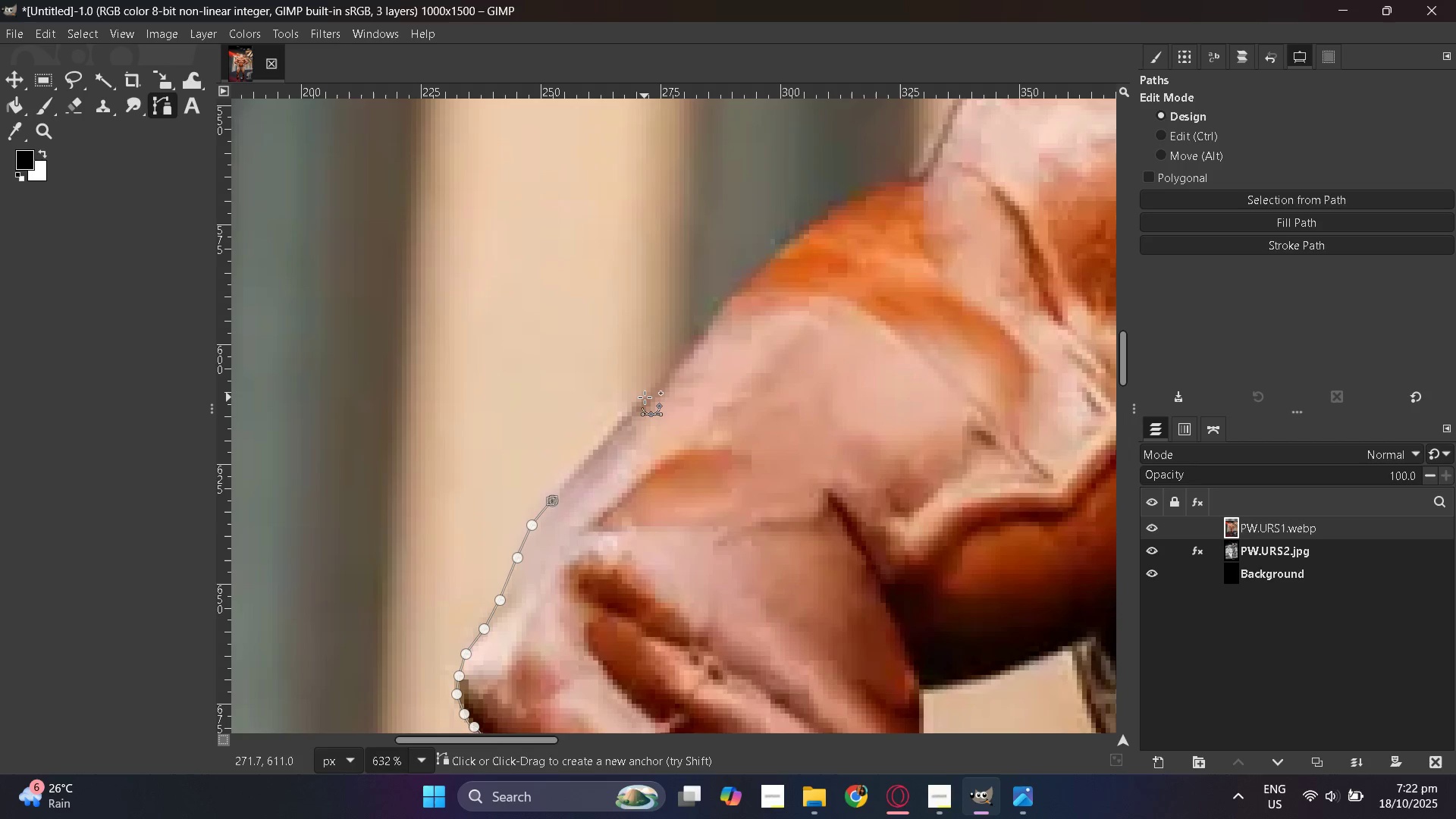 
left_click([645, 397])
 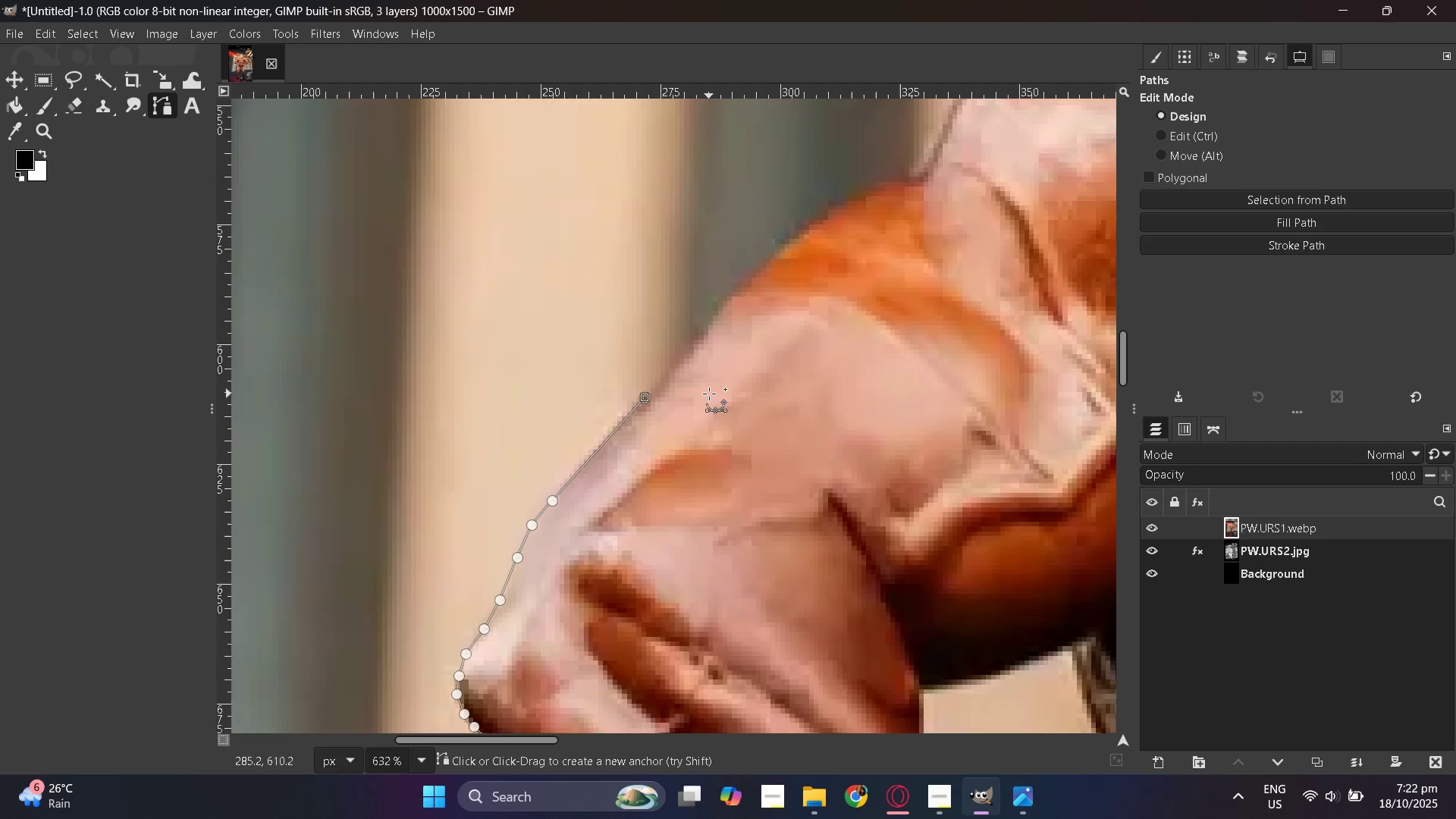 
scroll: coordinate [710, 396], scroll_direction: up, amount: 2.0
 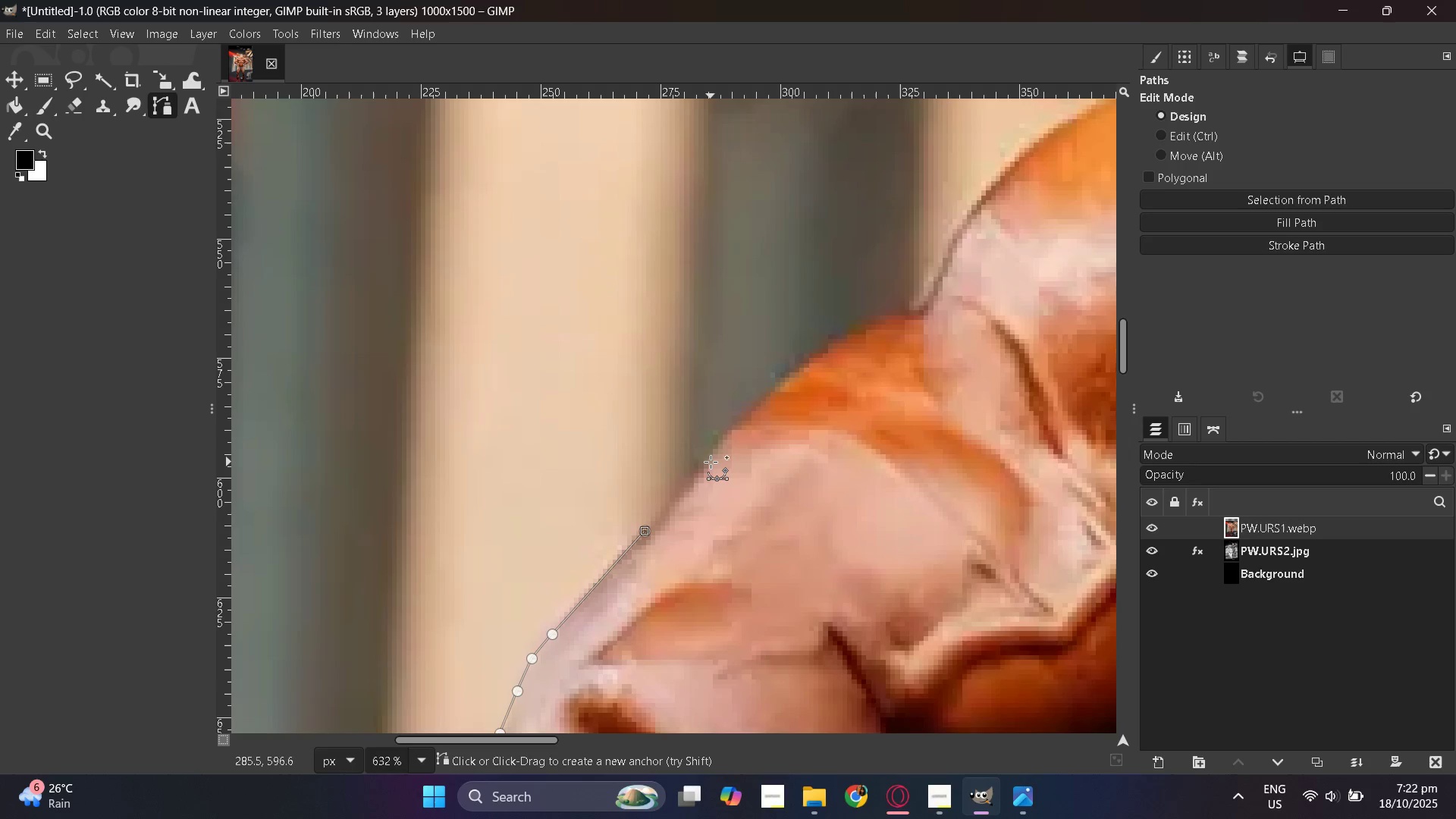 
left_click([711, 459])
 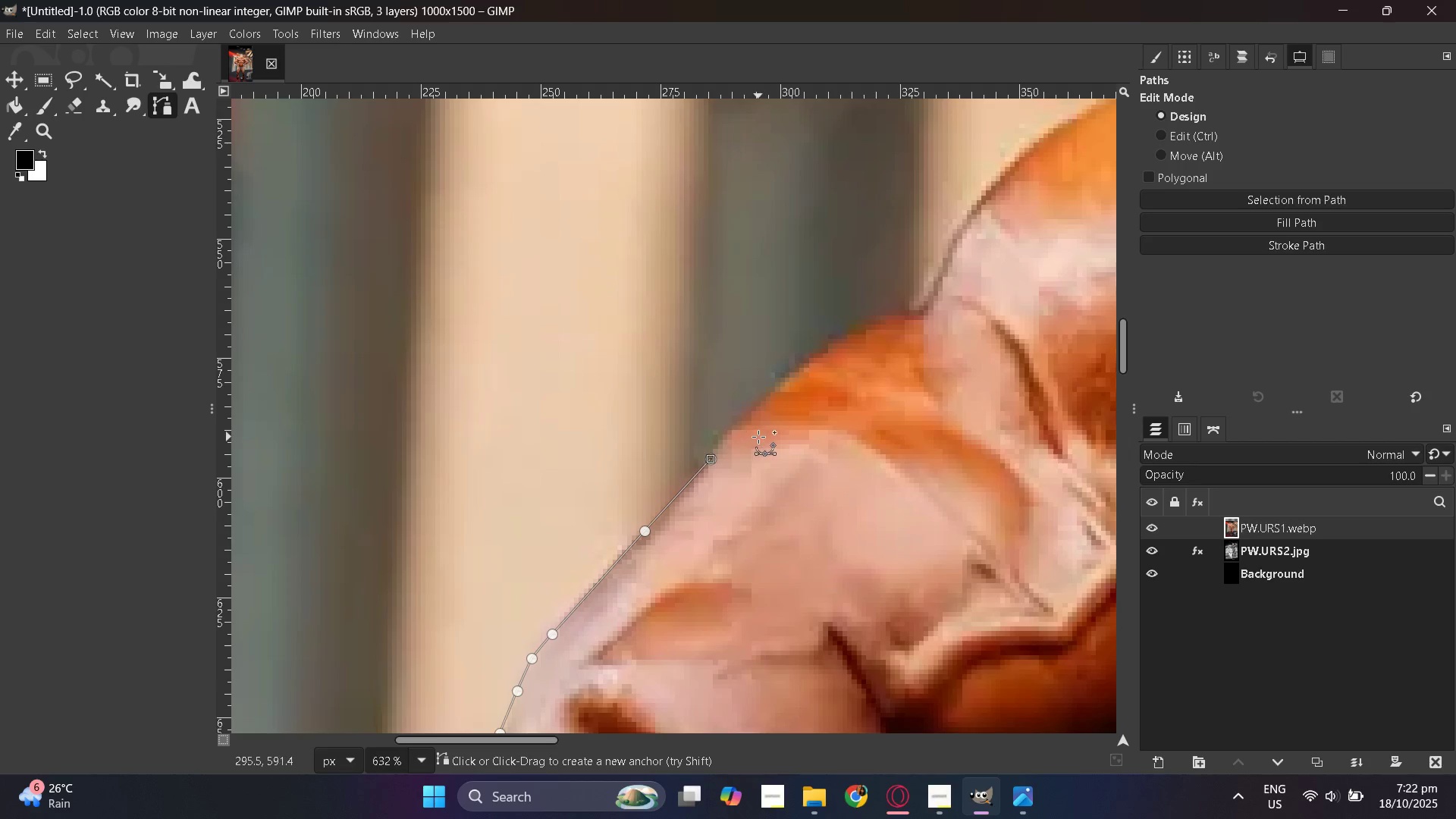 
scroll: coordinate [760, 437], scroll_direction: up, amount: 1.0
 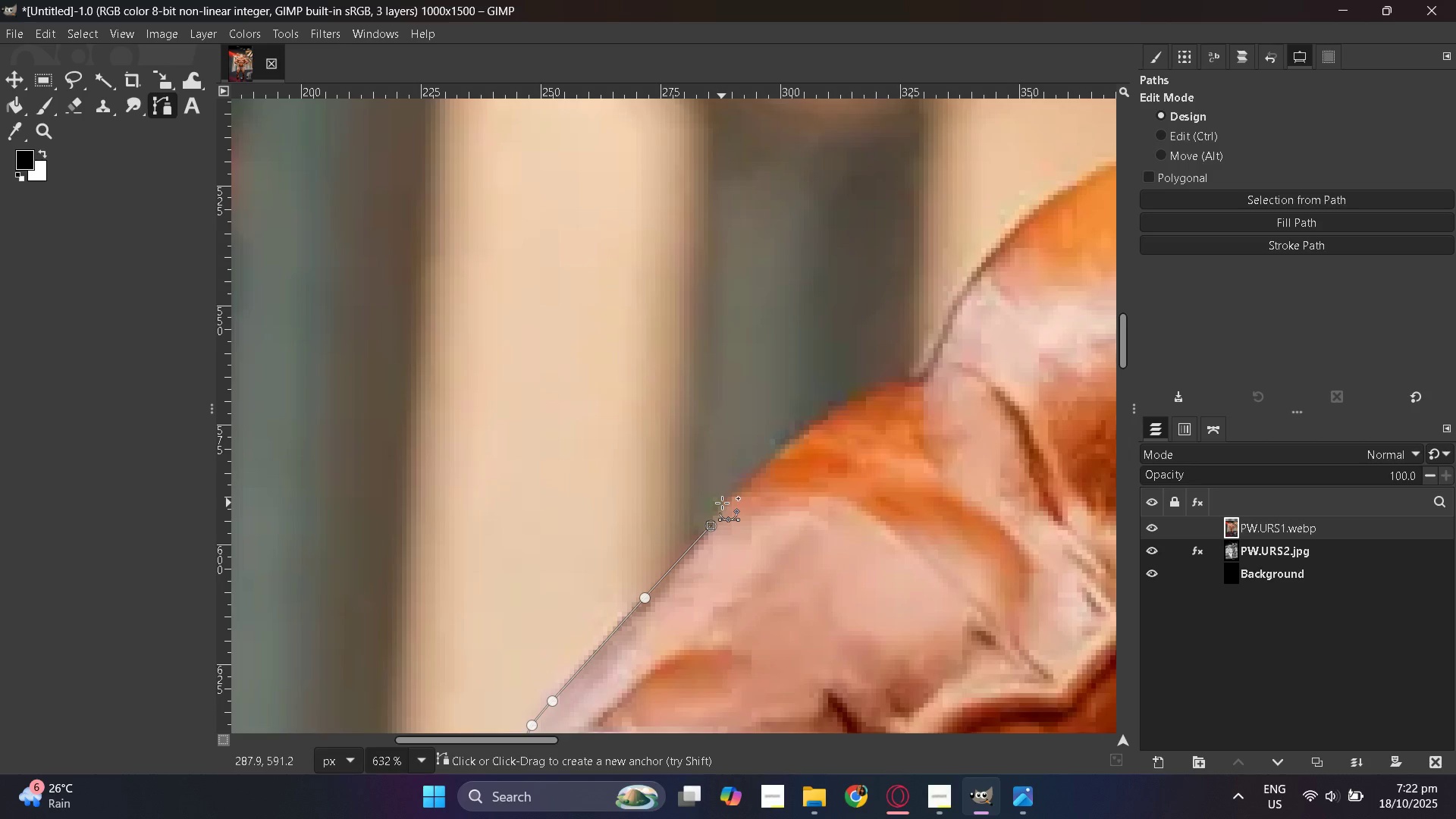 
left_click([717, 506])
 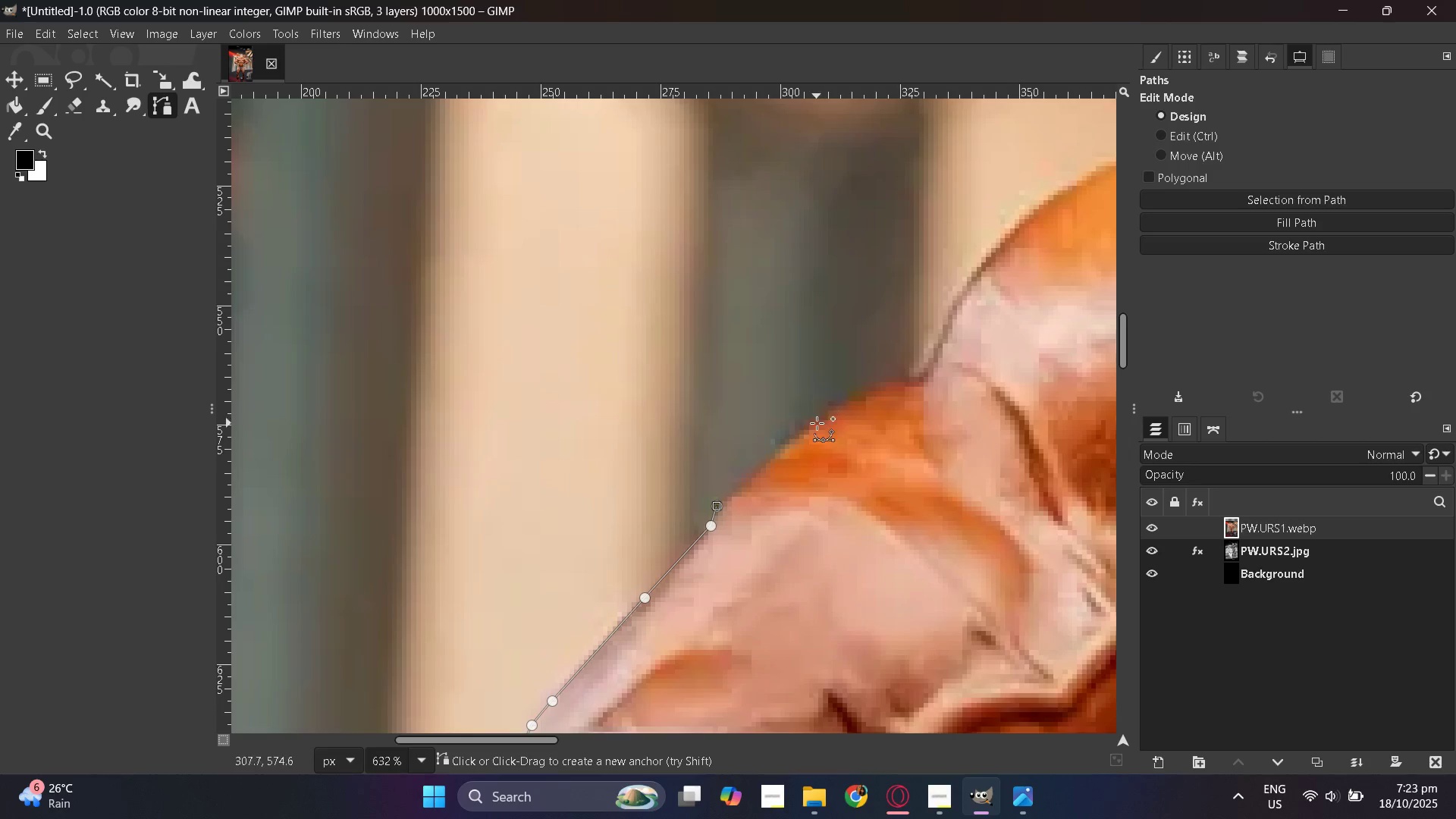 
left_click_drag(start_coordinate=[831, 410], to_coordinate=[867, 386])
 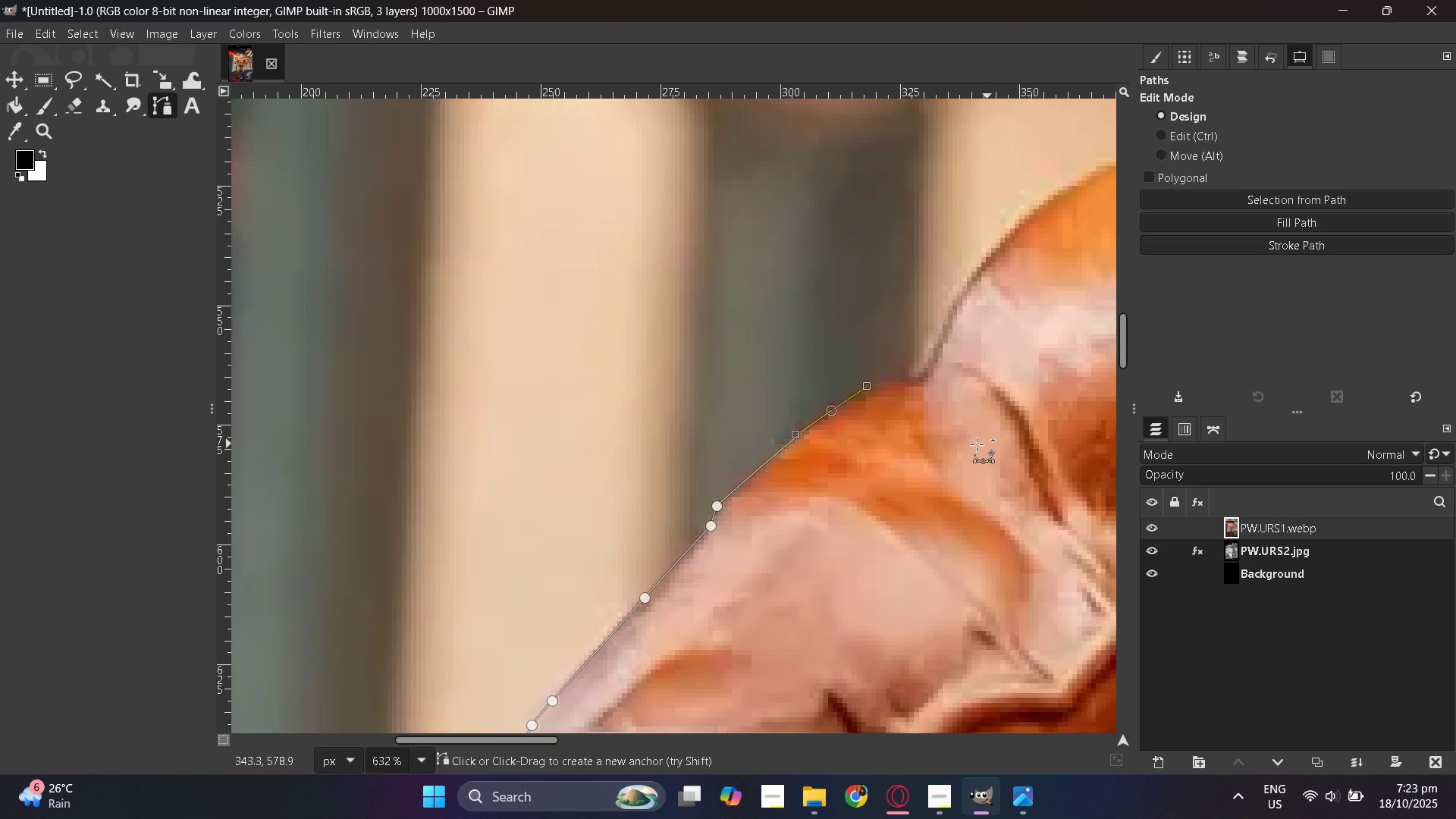 
scroll: coordinate [977, 444], scroll_direction: up, amount: 2.0
 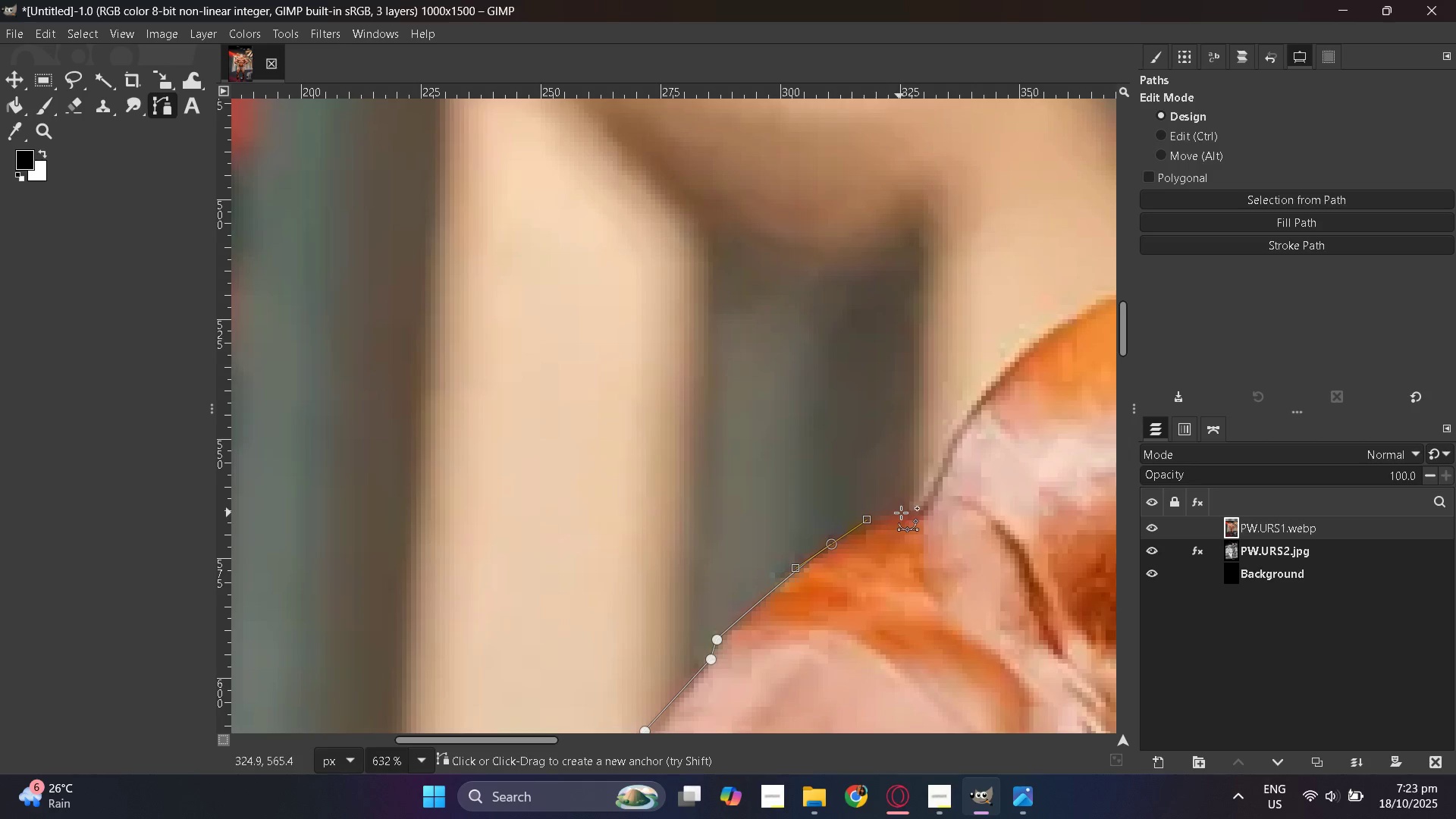 
left_click([902, 513])
 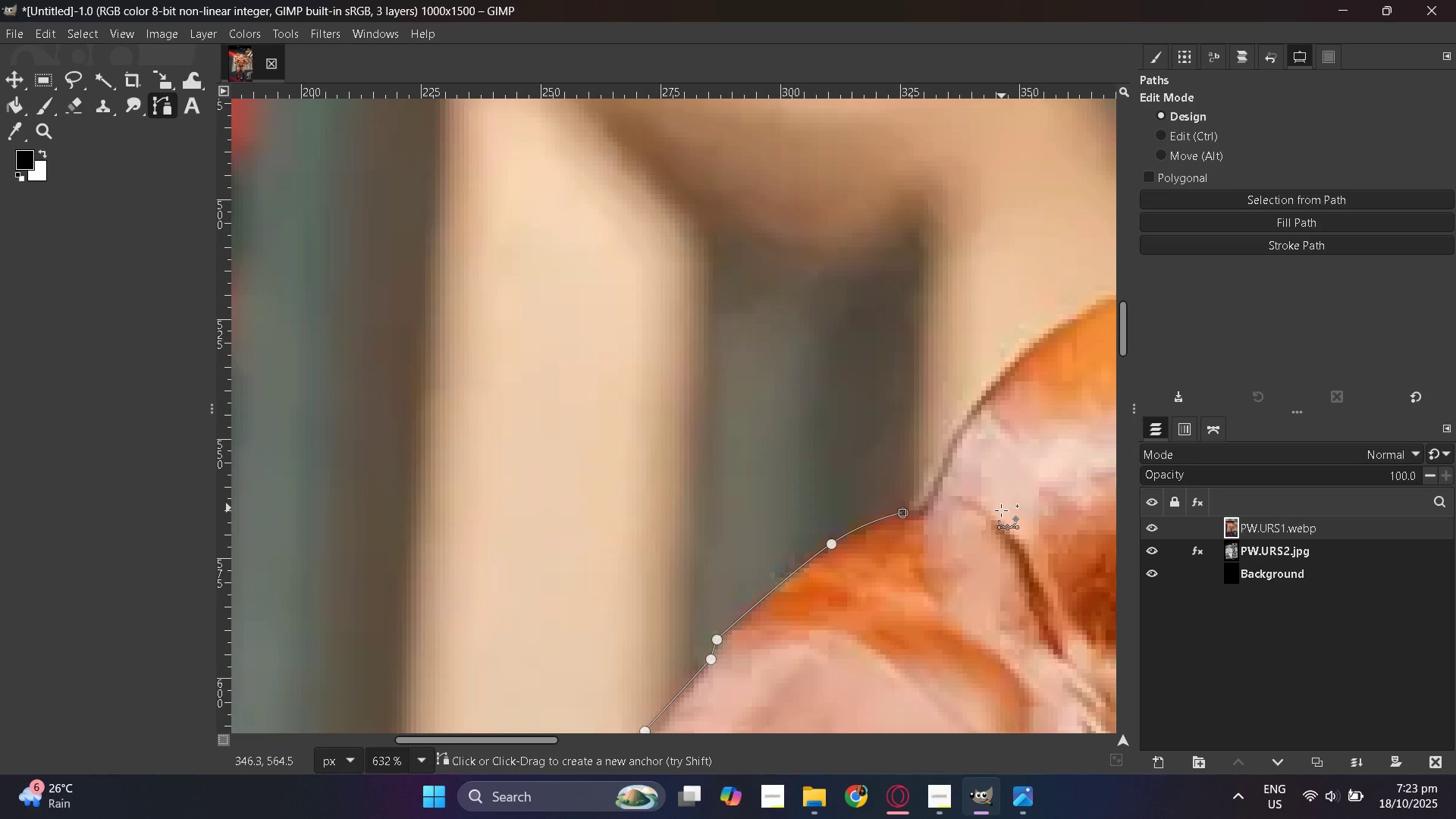 
hold_key(key=ControlLeft, duration=1.5)
scroll: coordinate [447, 470], scroll_direction: down, amount: 16.0
 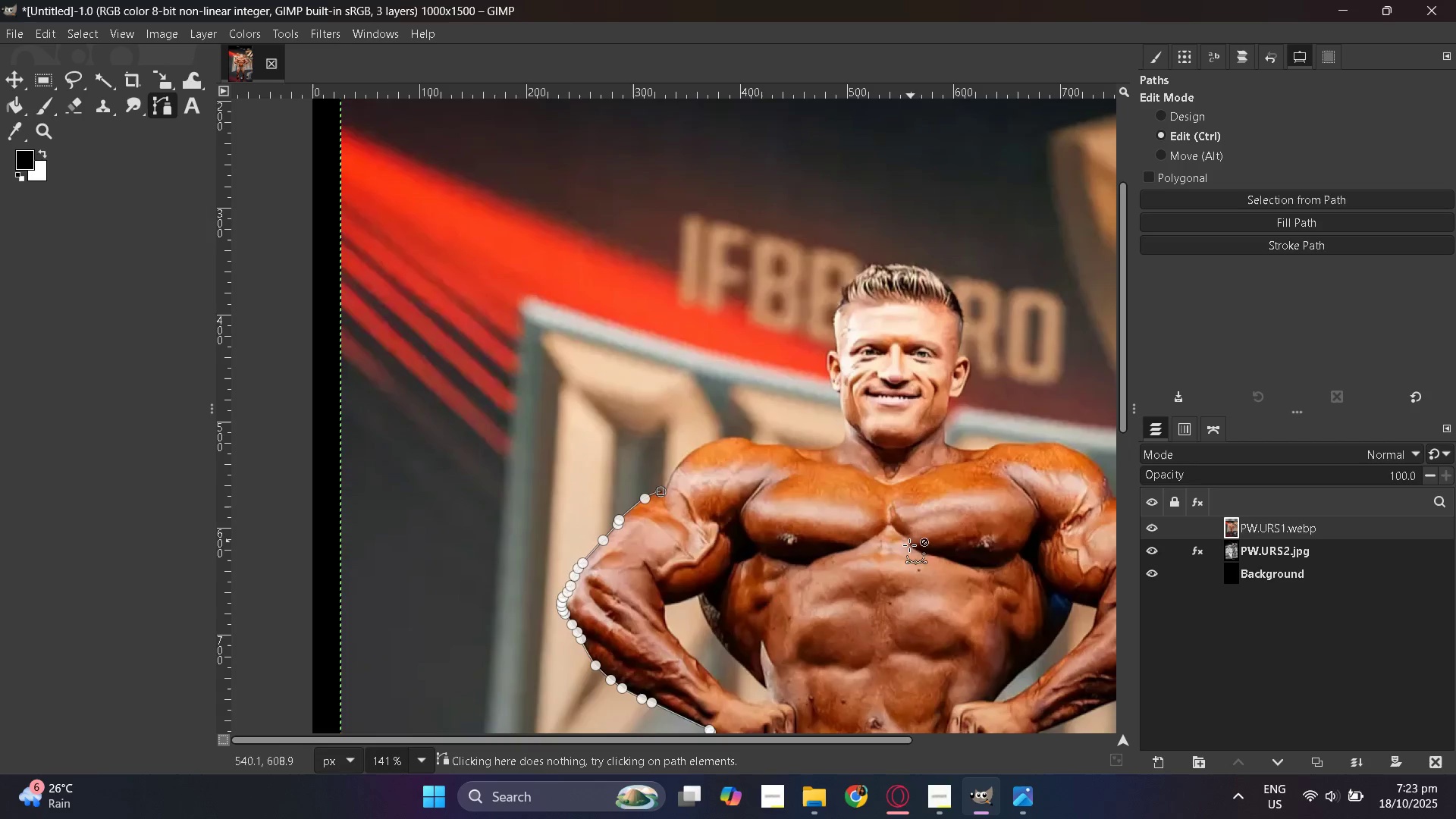 
hold_key(key=ControlLeft, duration=0.61)
scroll: coordinate [860, 538], scroll_direction: up, amount: 11.0
 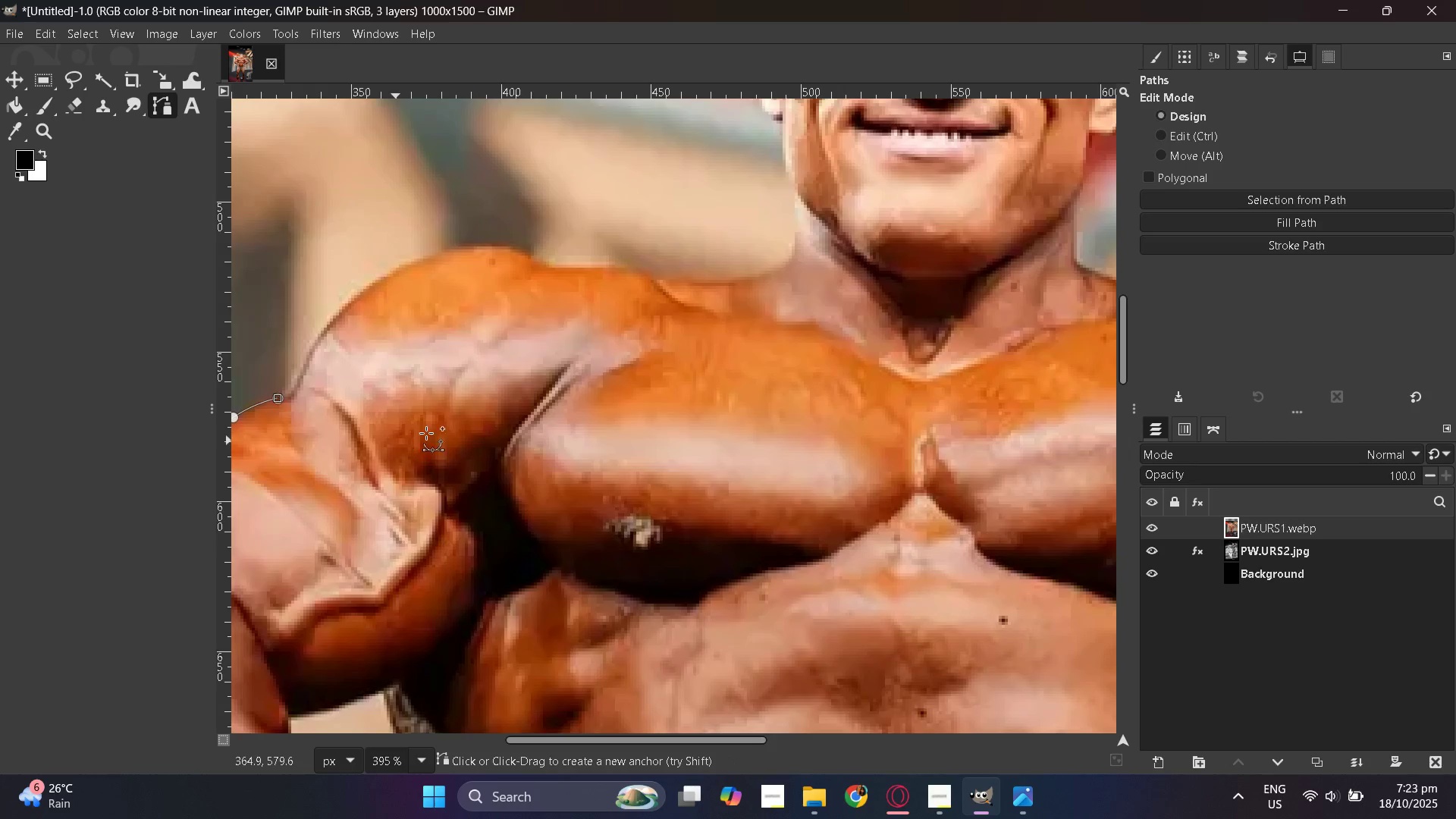 
hold_key(key=ControlLeft, duration=0.48)
scroll: coordinate [851, 438], scroll_direction: up, amount: 4.0
 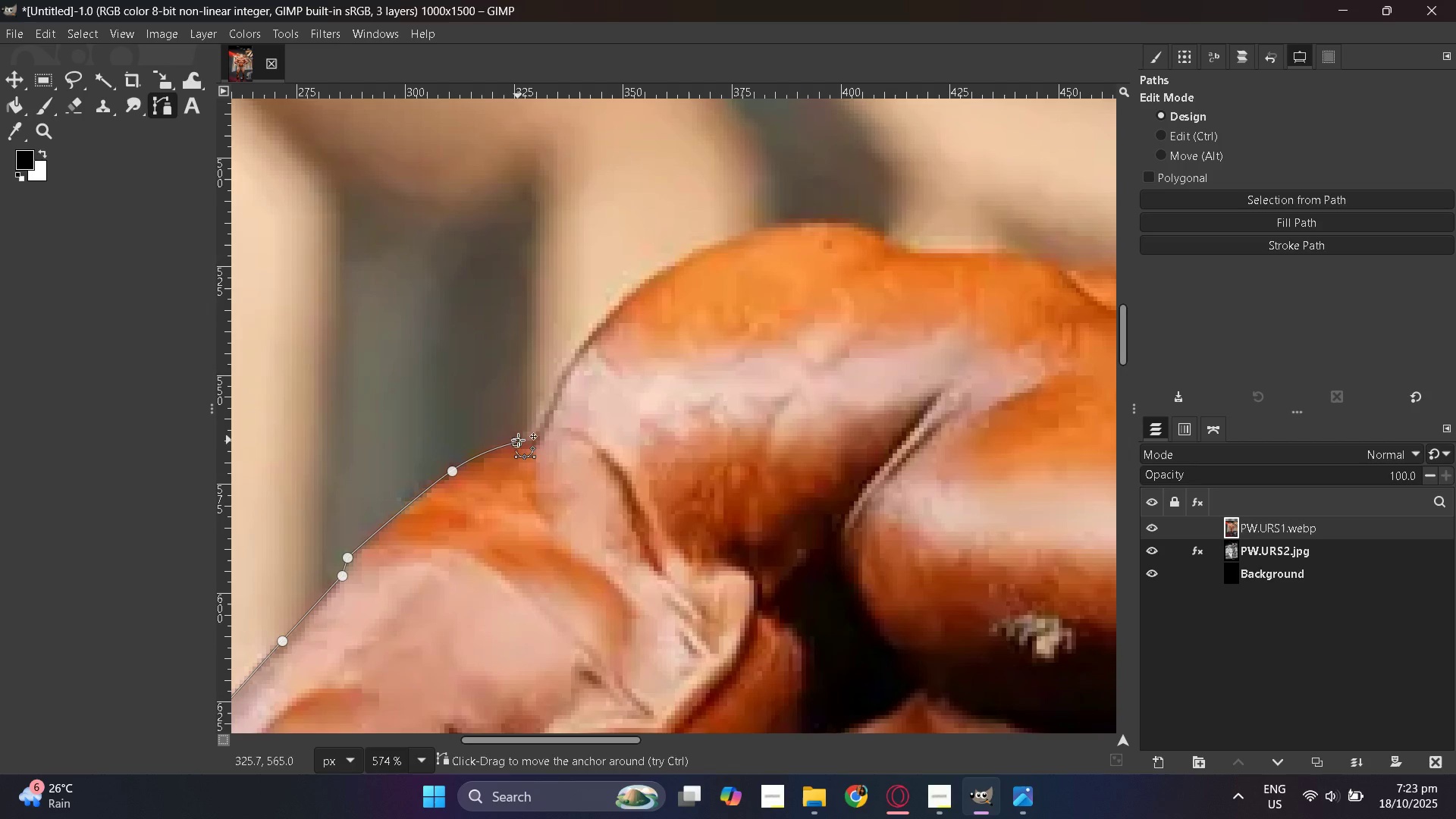 
hold_key(key=ControlLeft, duration=1.02)
 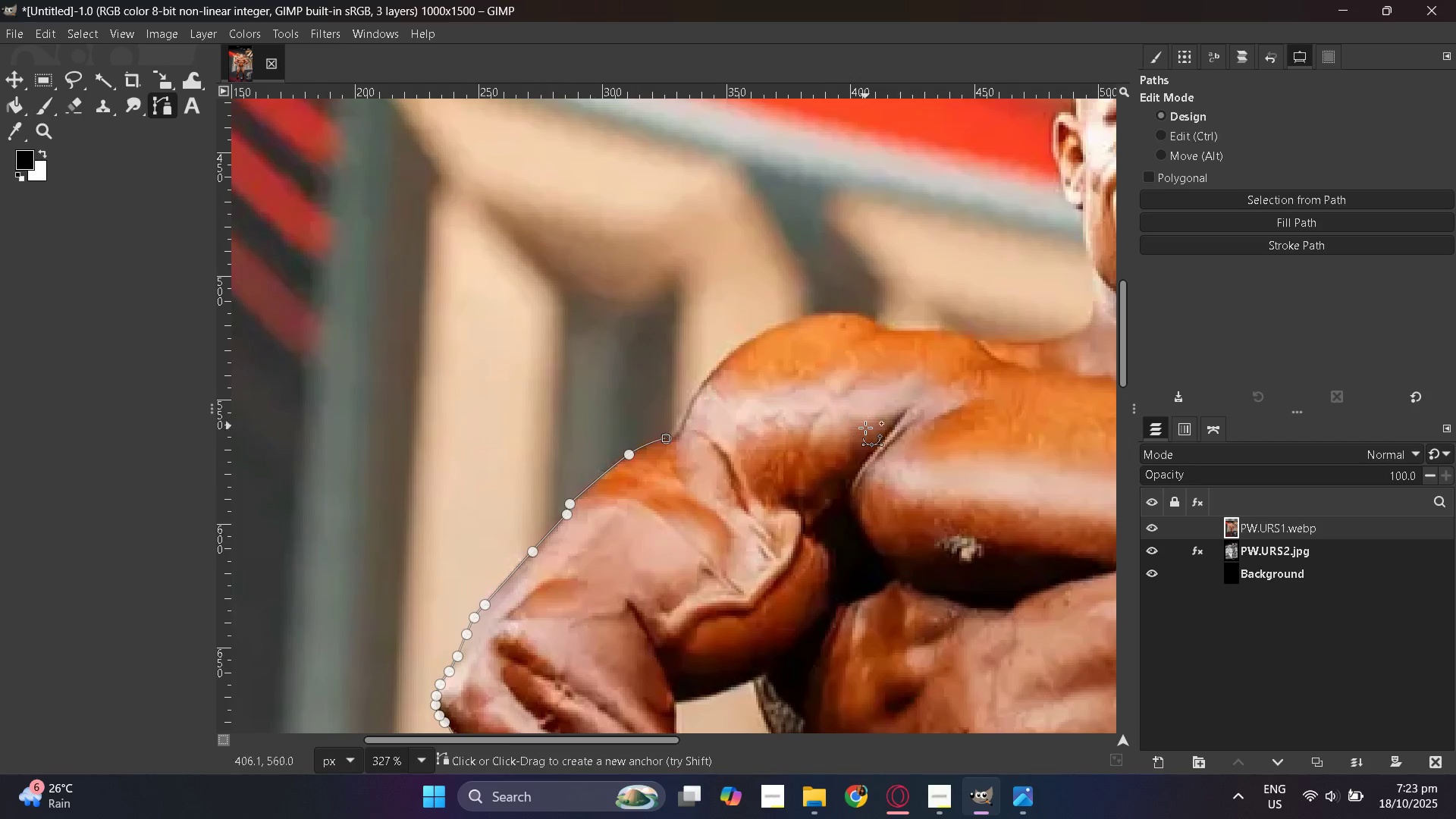 
hold_key(key=ControlLeft, duration=0.67)
 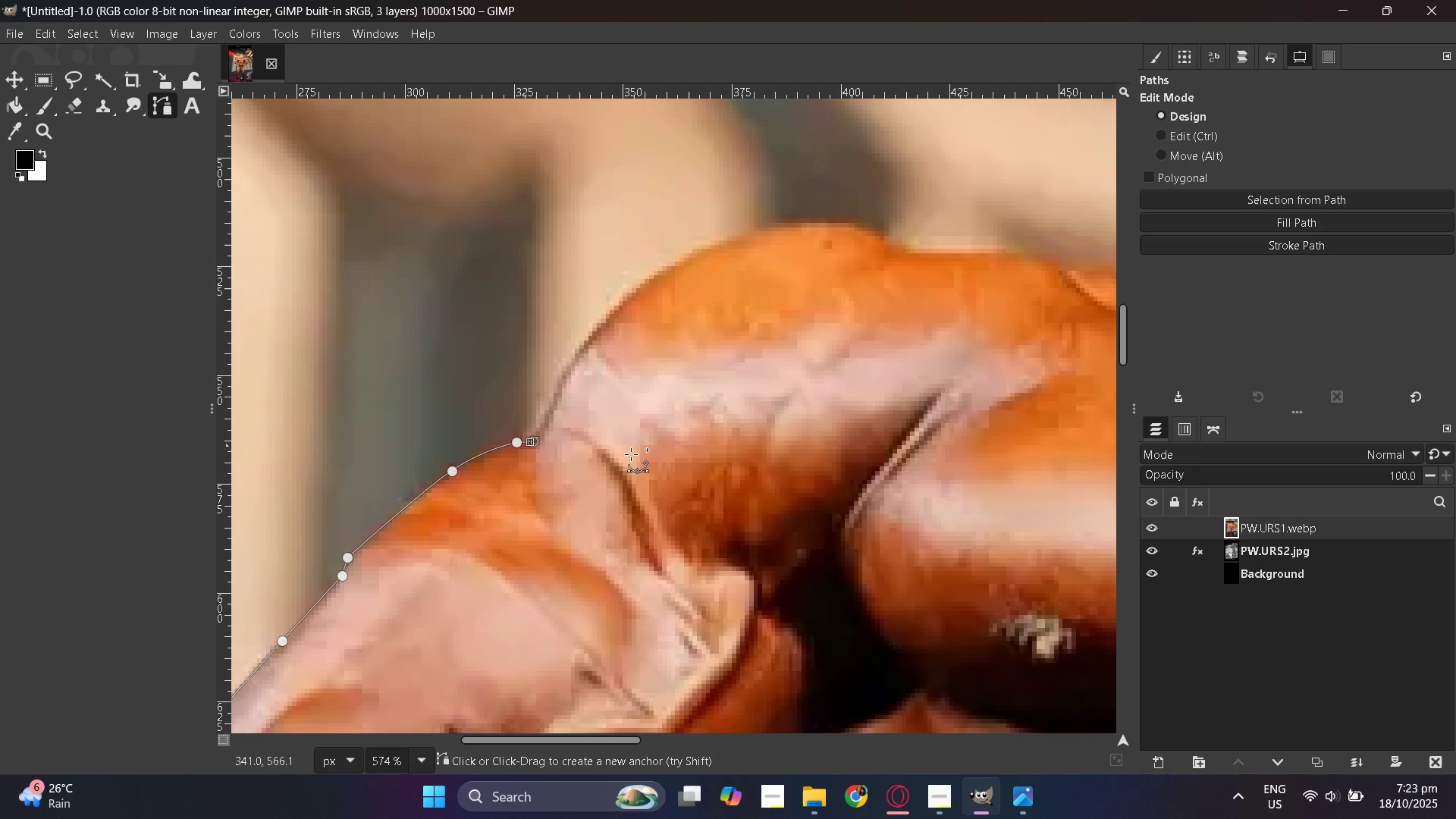 
scroll: coordinate [590, 413], scroll_direction: up, amount: 2.0
 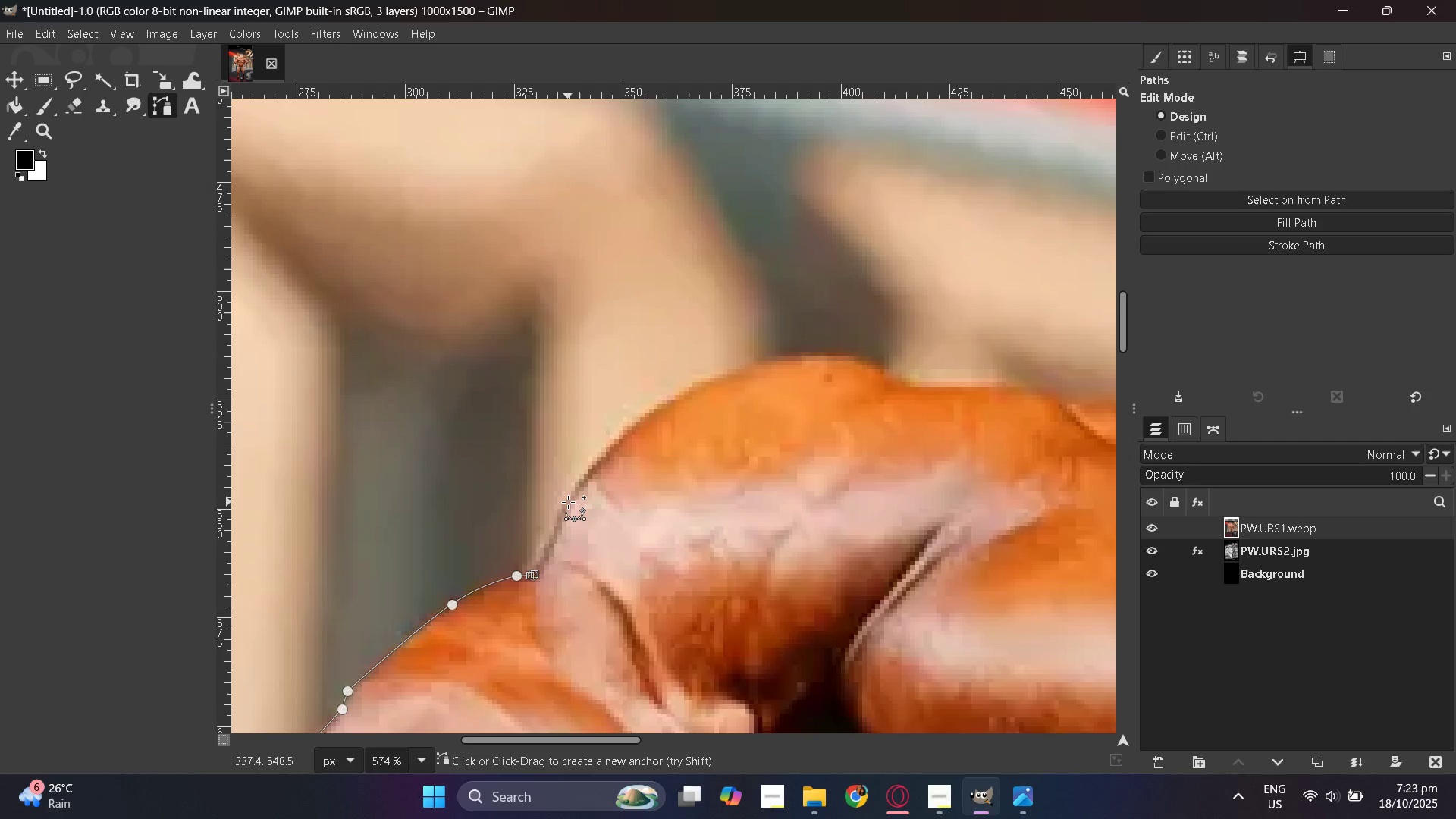 
left_click_drag(start_coordinate=[566, 502], to_coordinate=[574, 479])
 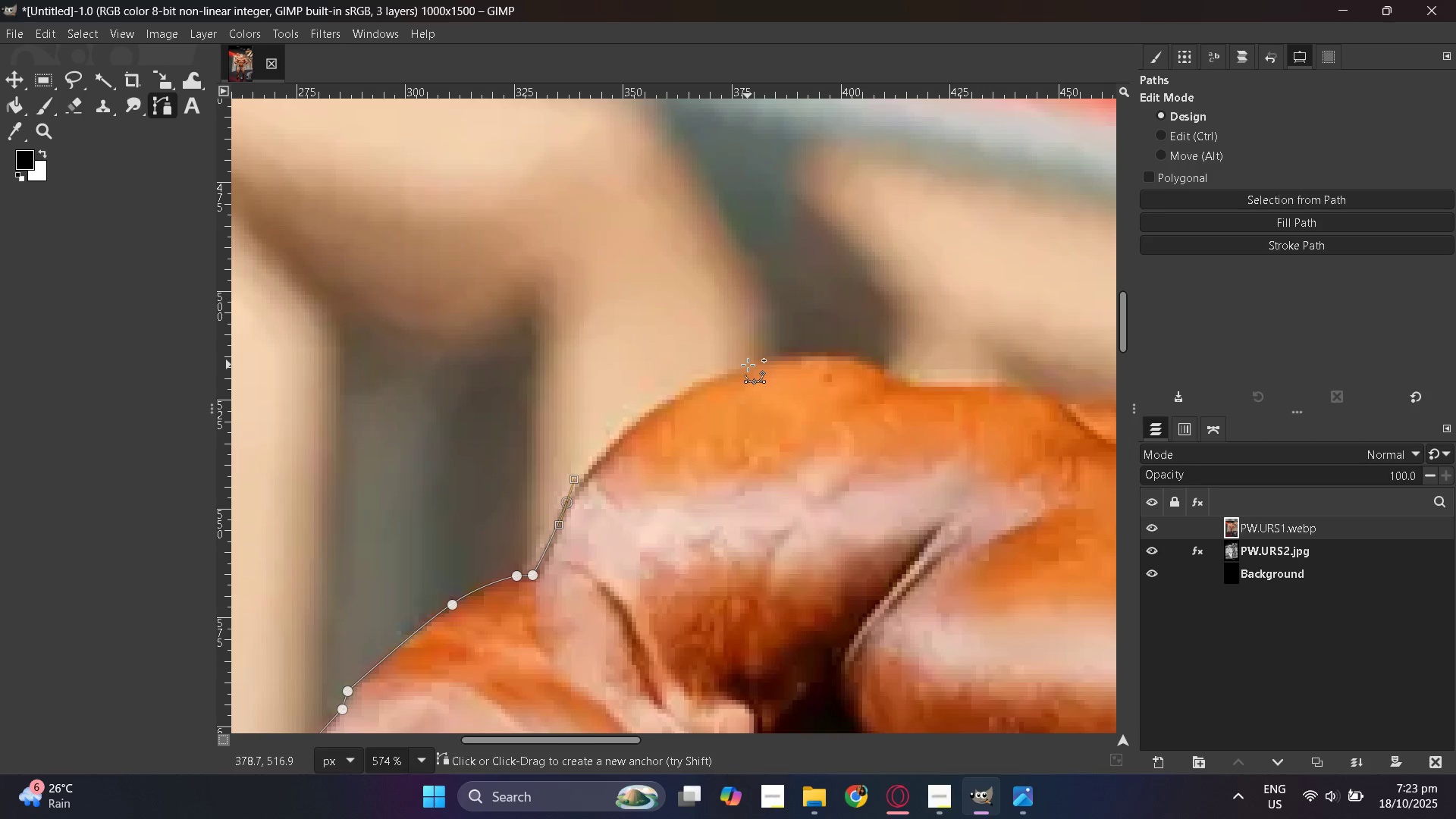 
left_click_drag(start_coordinate=[757, 363], to_coordinate=[846, 353])
 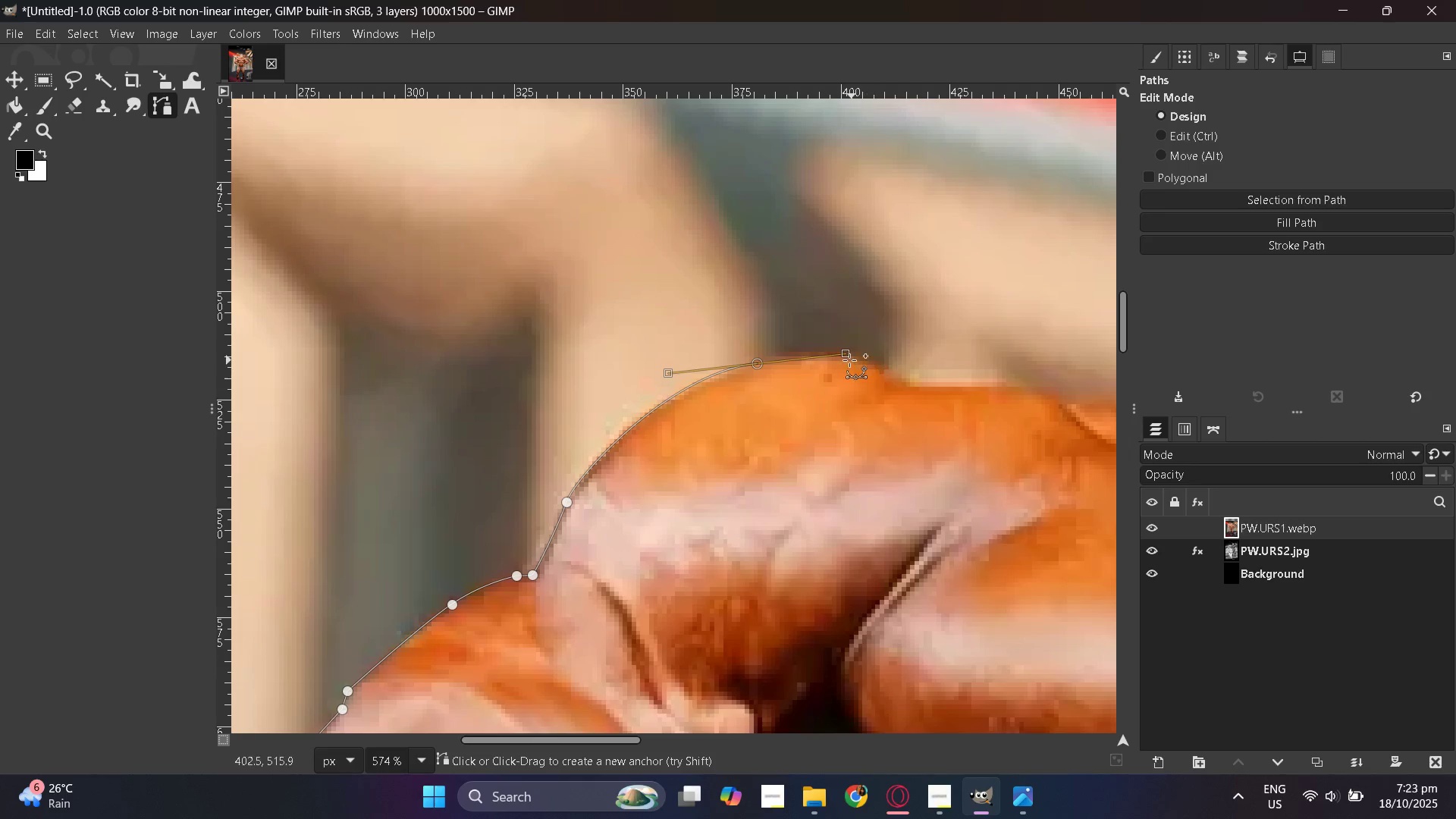 
left_click_drag(start_coordinate=[878, 355], to_coordinate=[880, 359])
 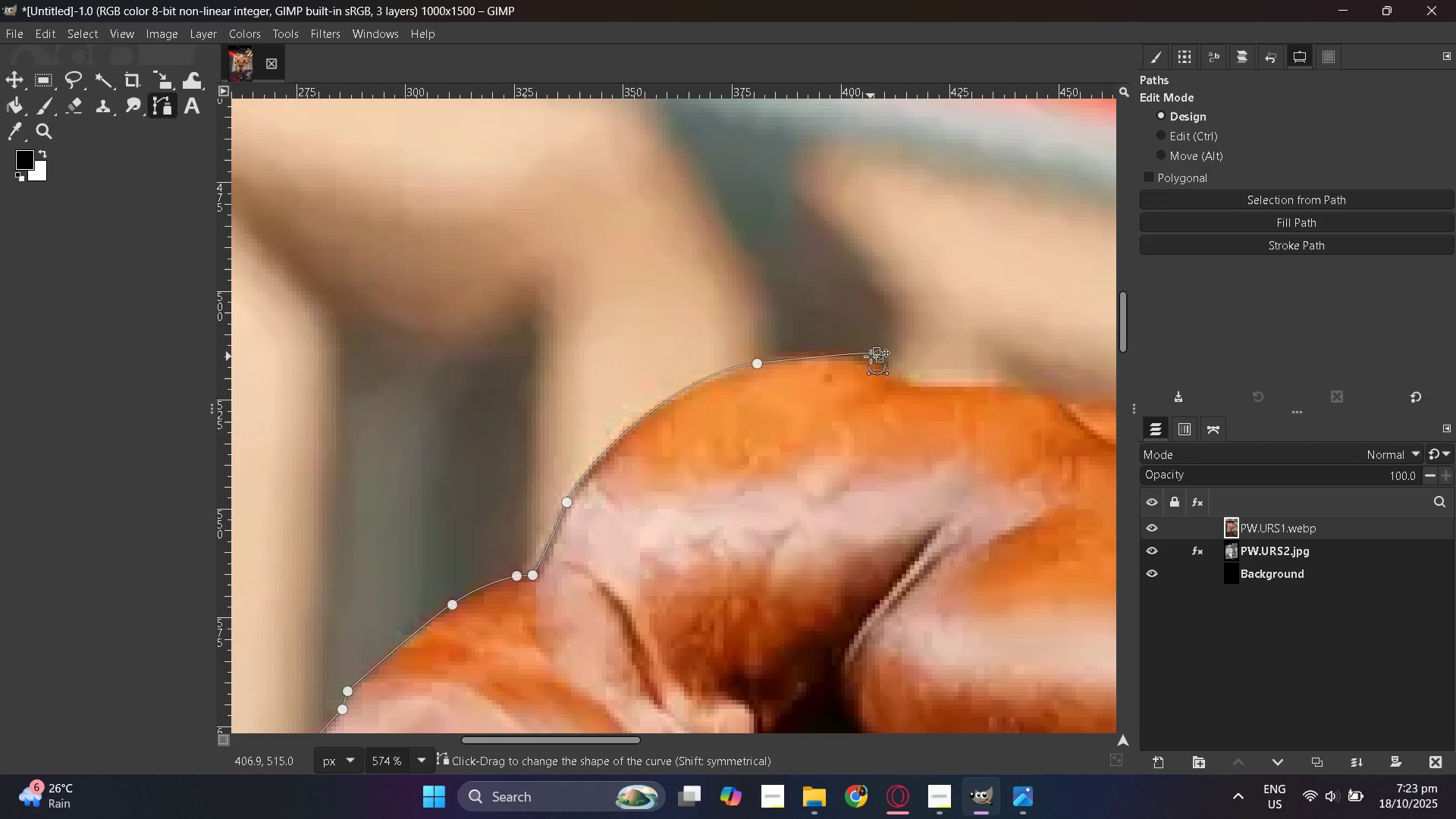 
key(Control+ControlLeft)
 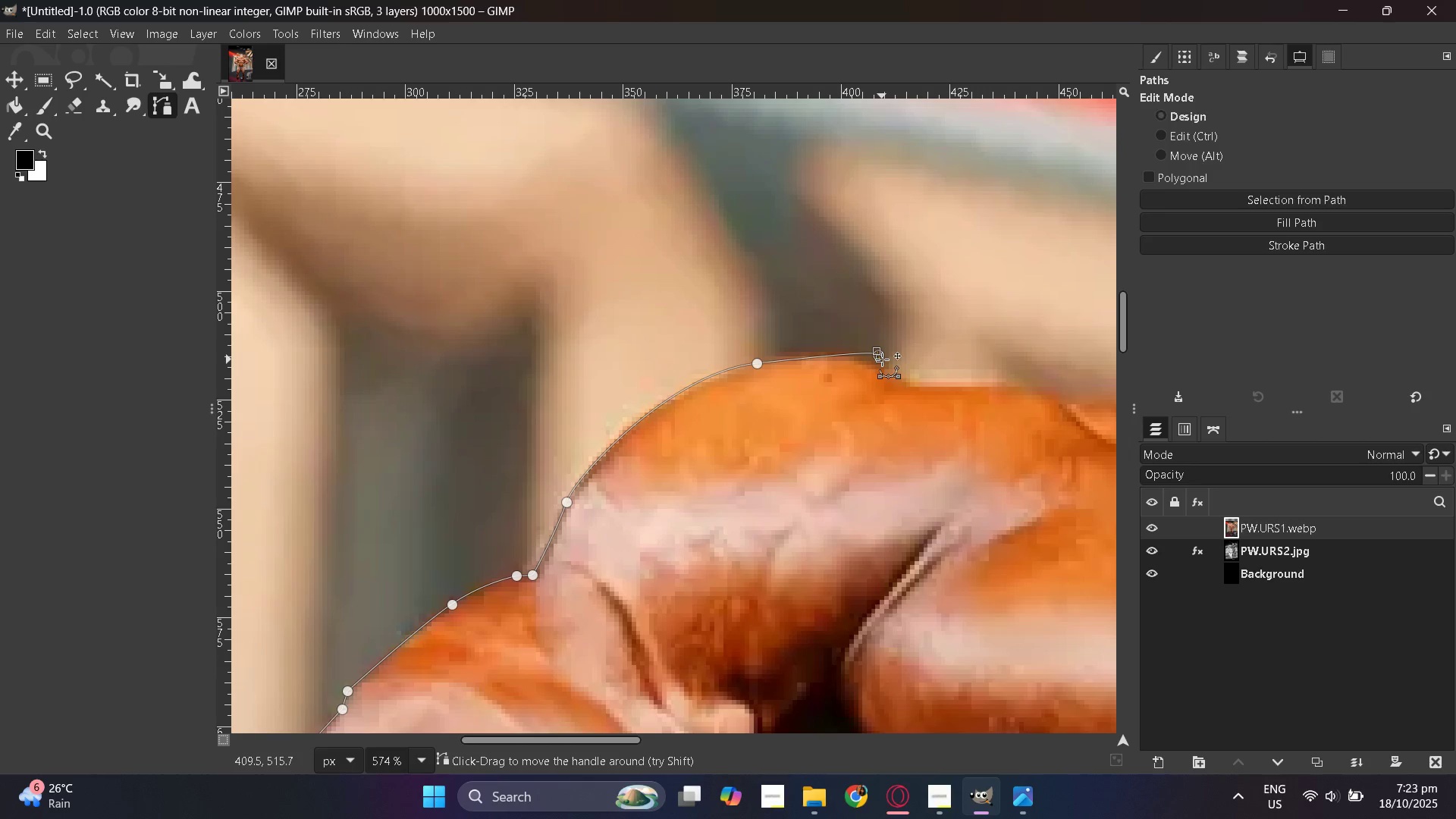 
left_click_drag(start_coordinate=[880, 359], to_coordinate=[893, 358])
 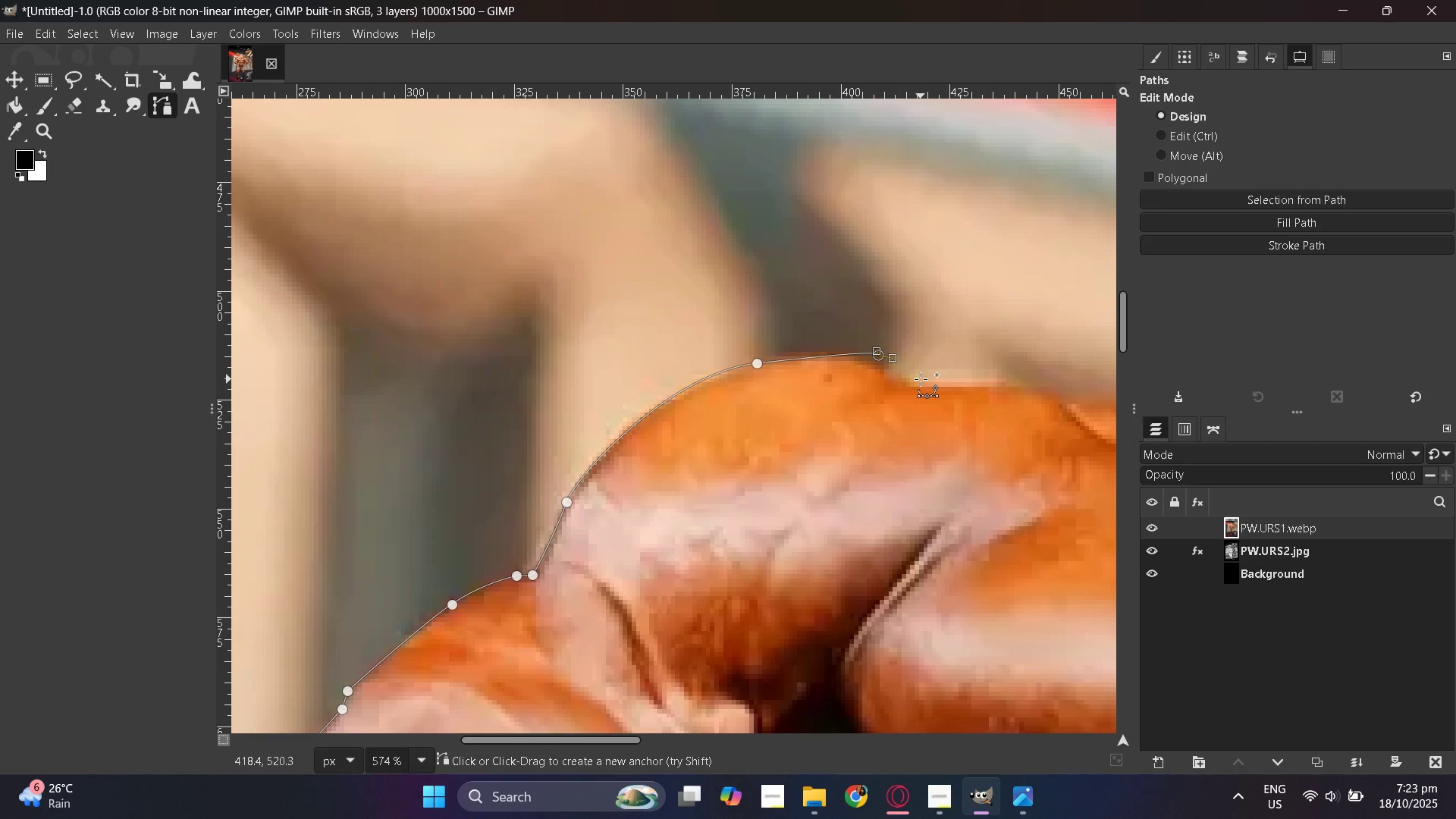 
key(Control+ControlLeft)
 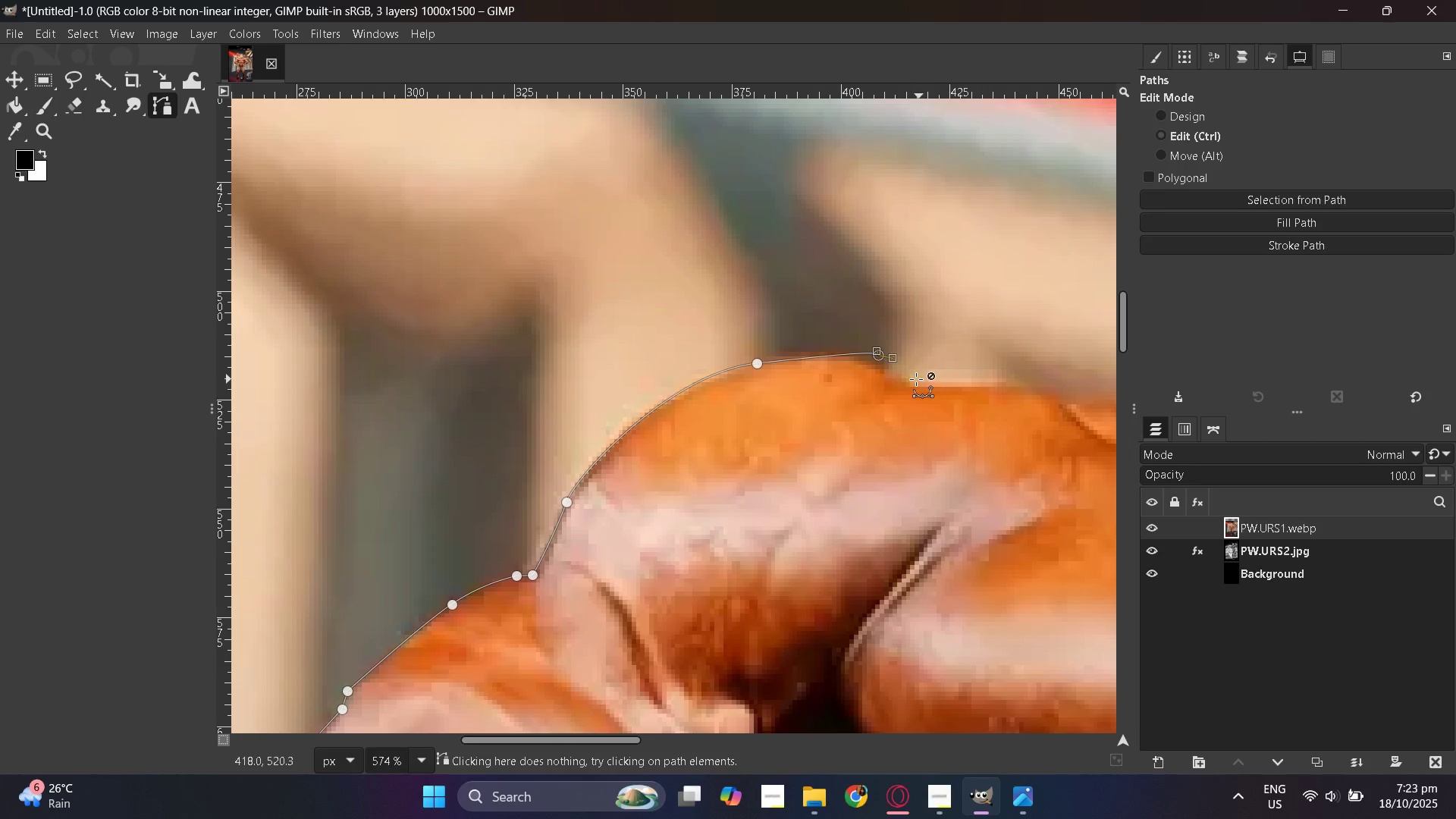 
key(Control+Z)
 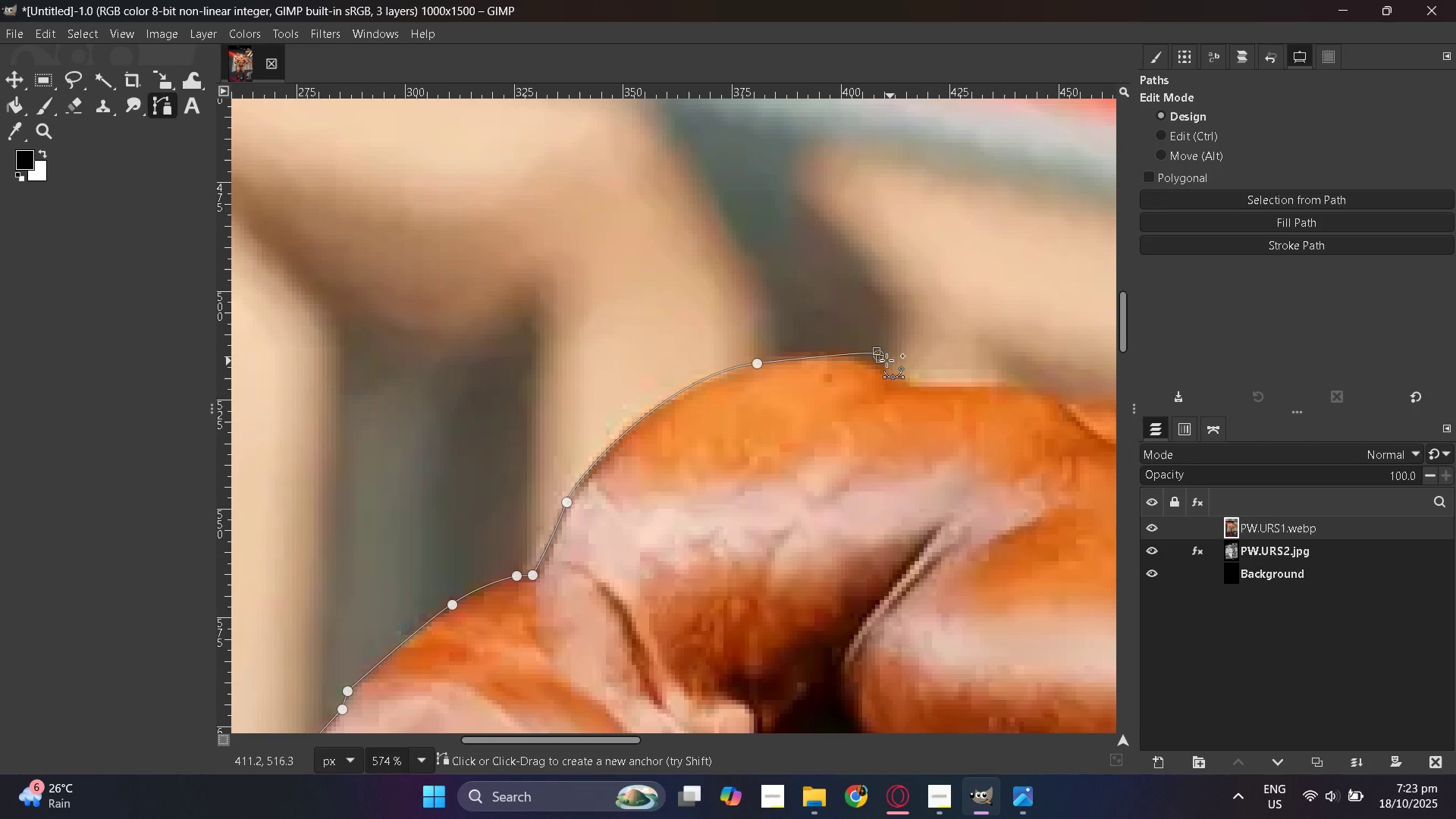 
key(Control+Z)
 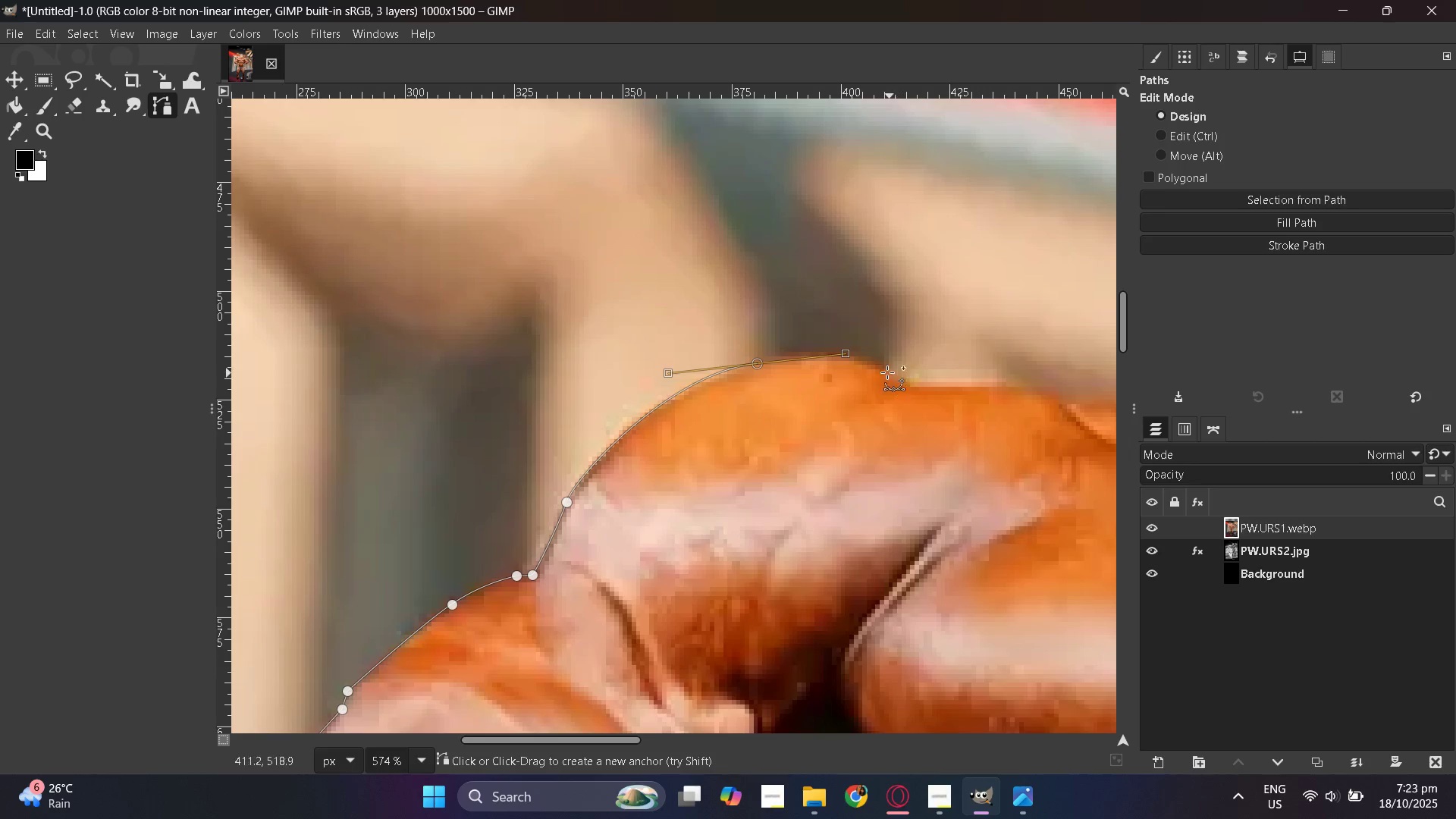 
left_click_drag(start_coordinate=[878, 360], to_coordinate=[939, 360])
 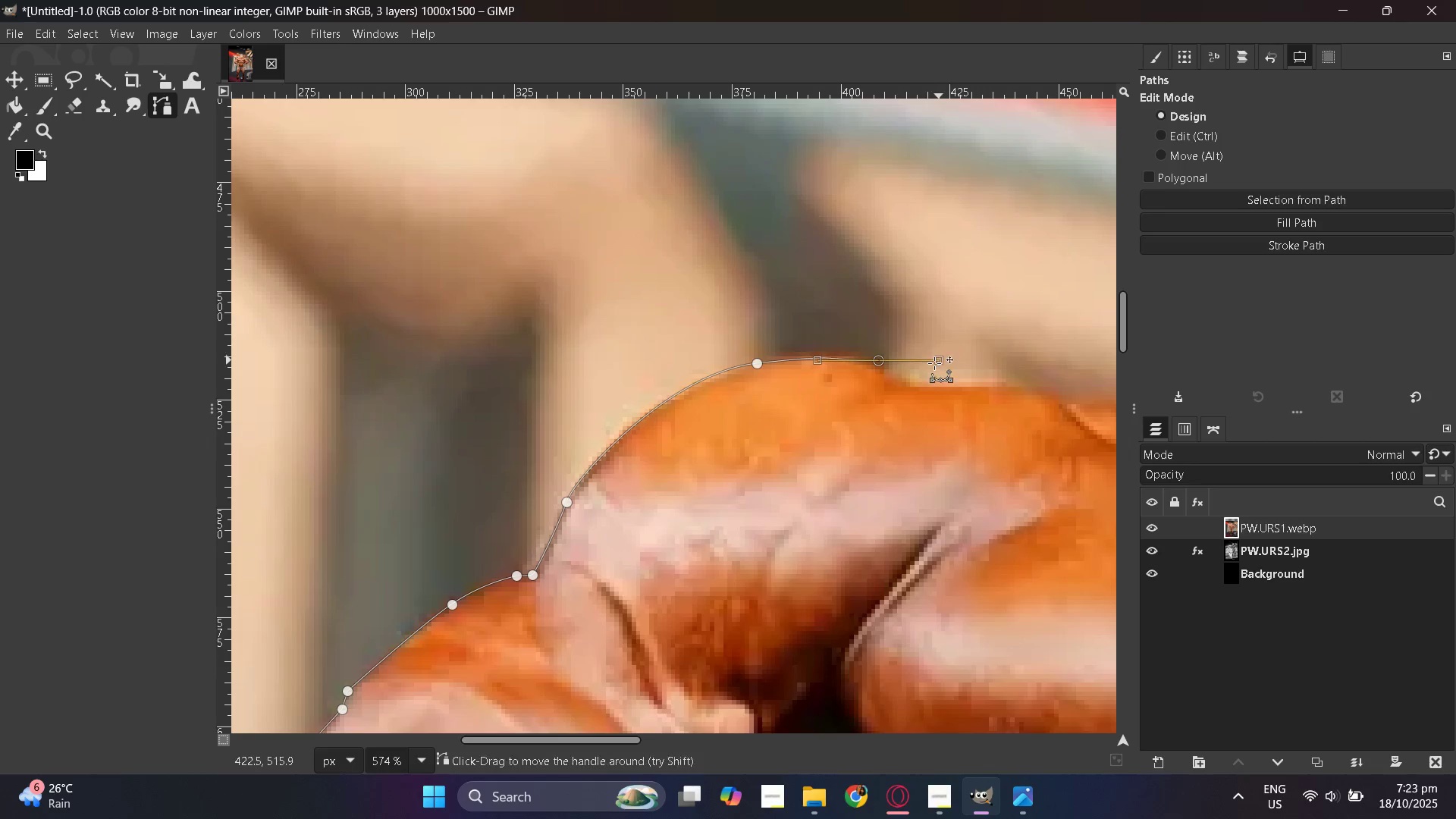 
key(Control+ControlLeft)
 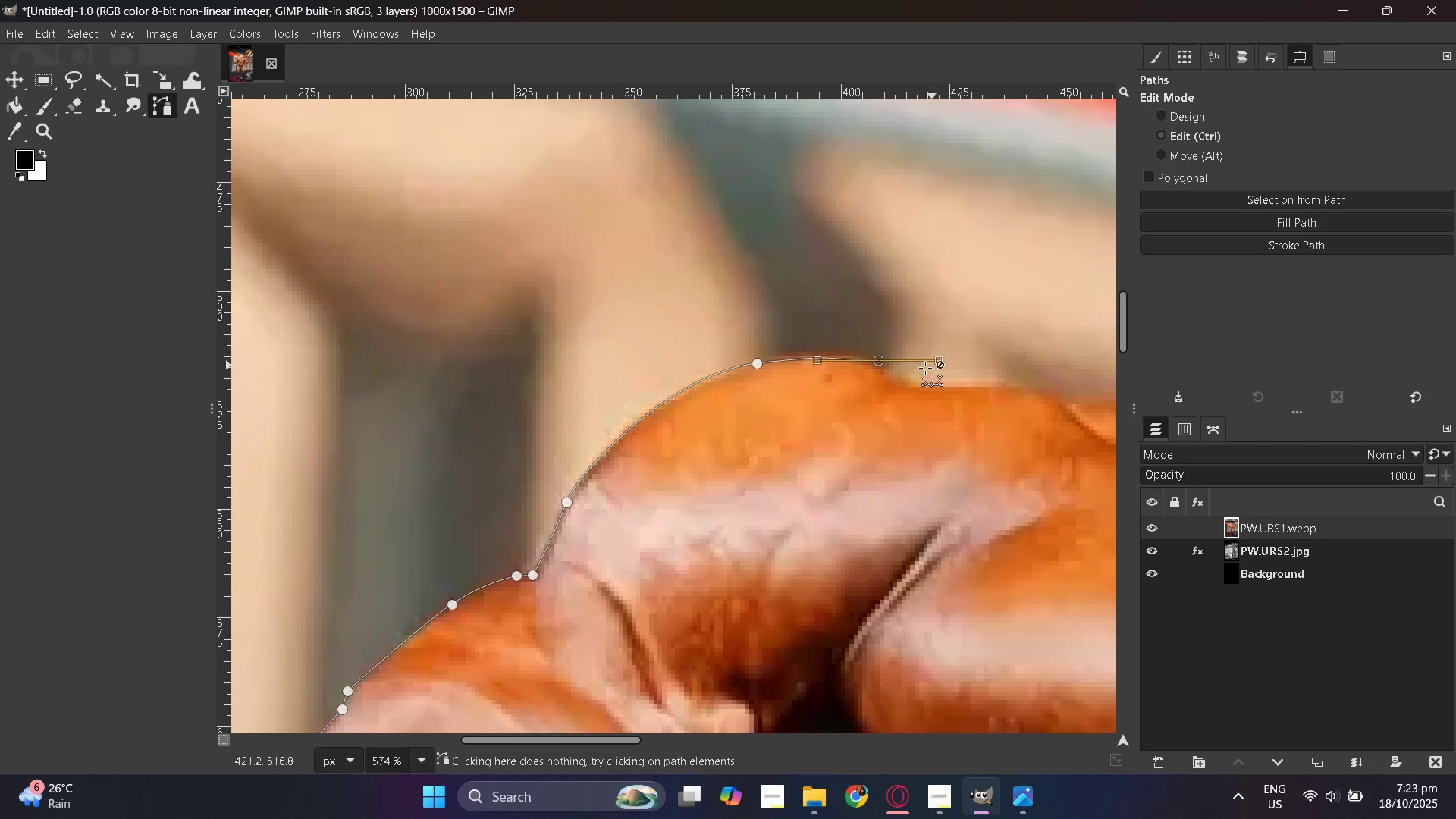 
key(Control+Z)
 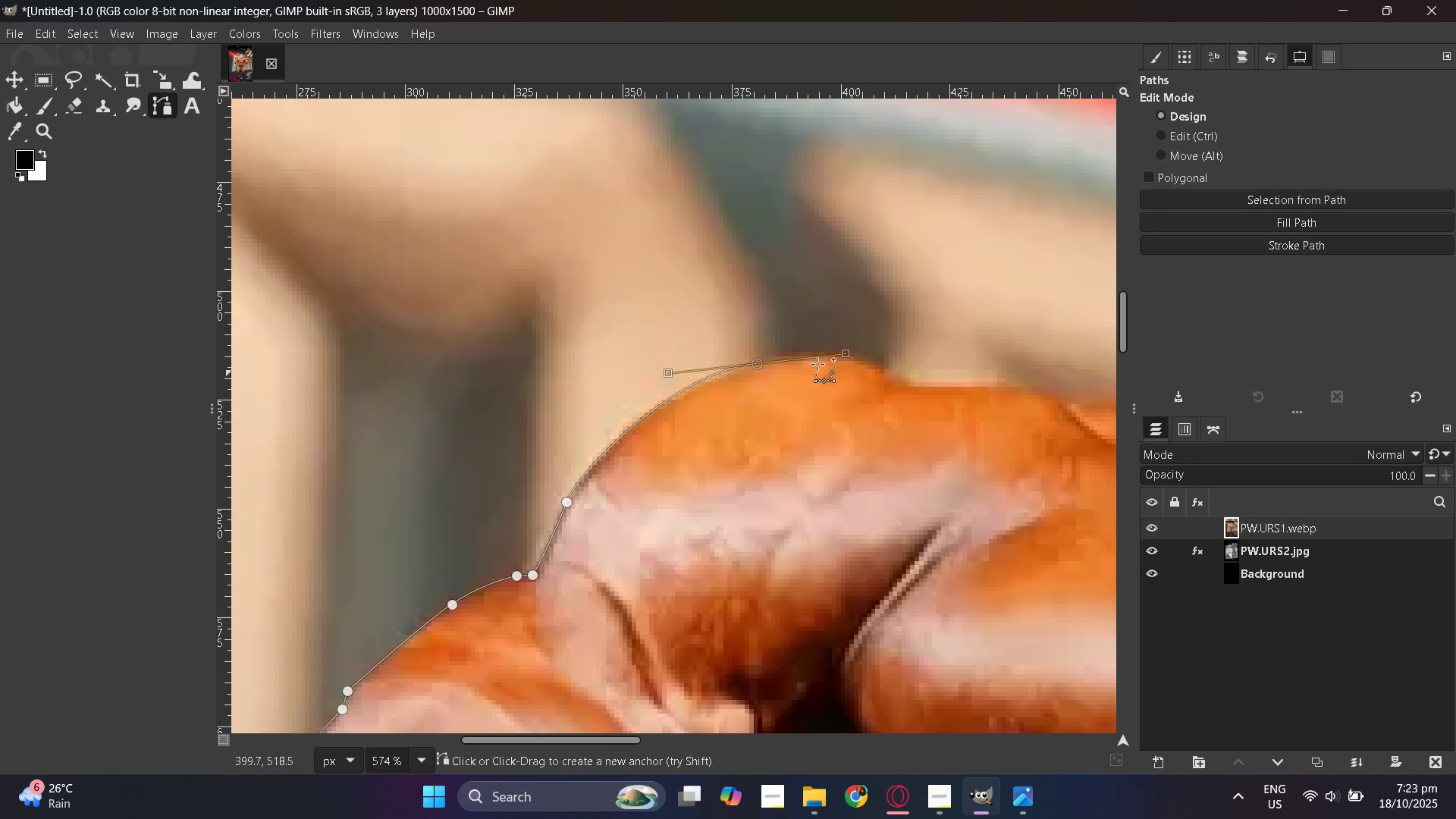 
key(Control+ControlLeft)
 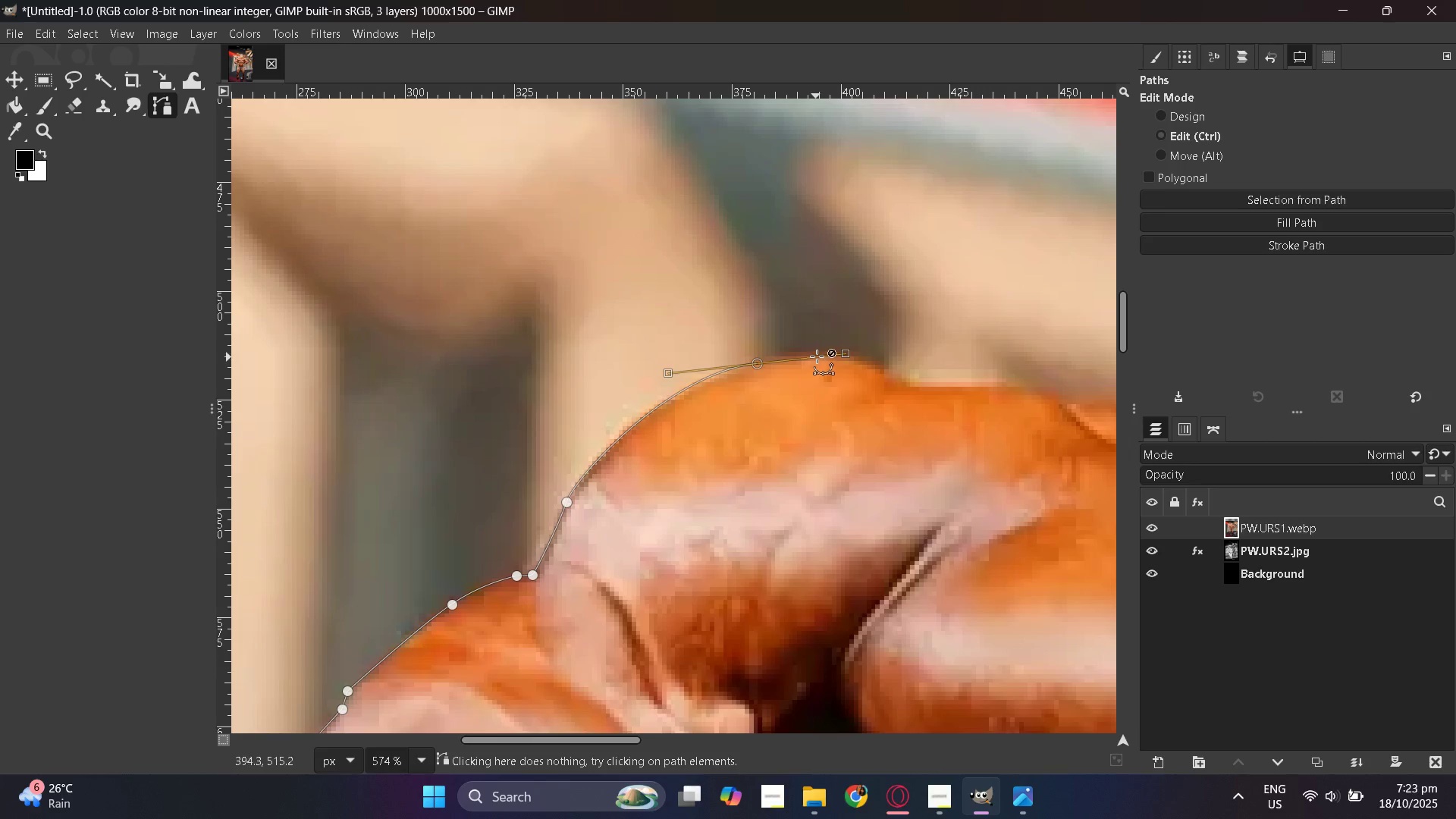 
key(Control+Z)
 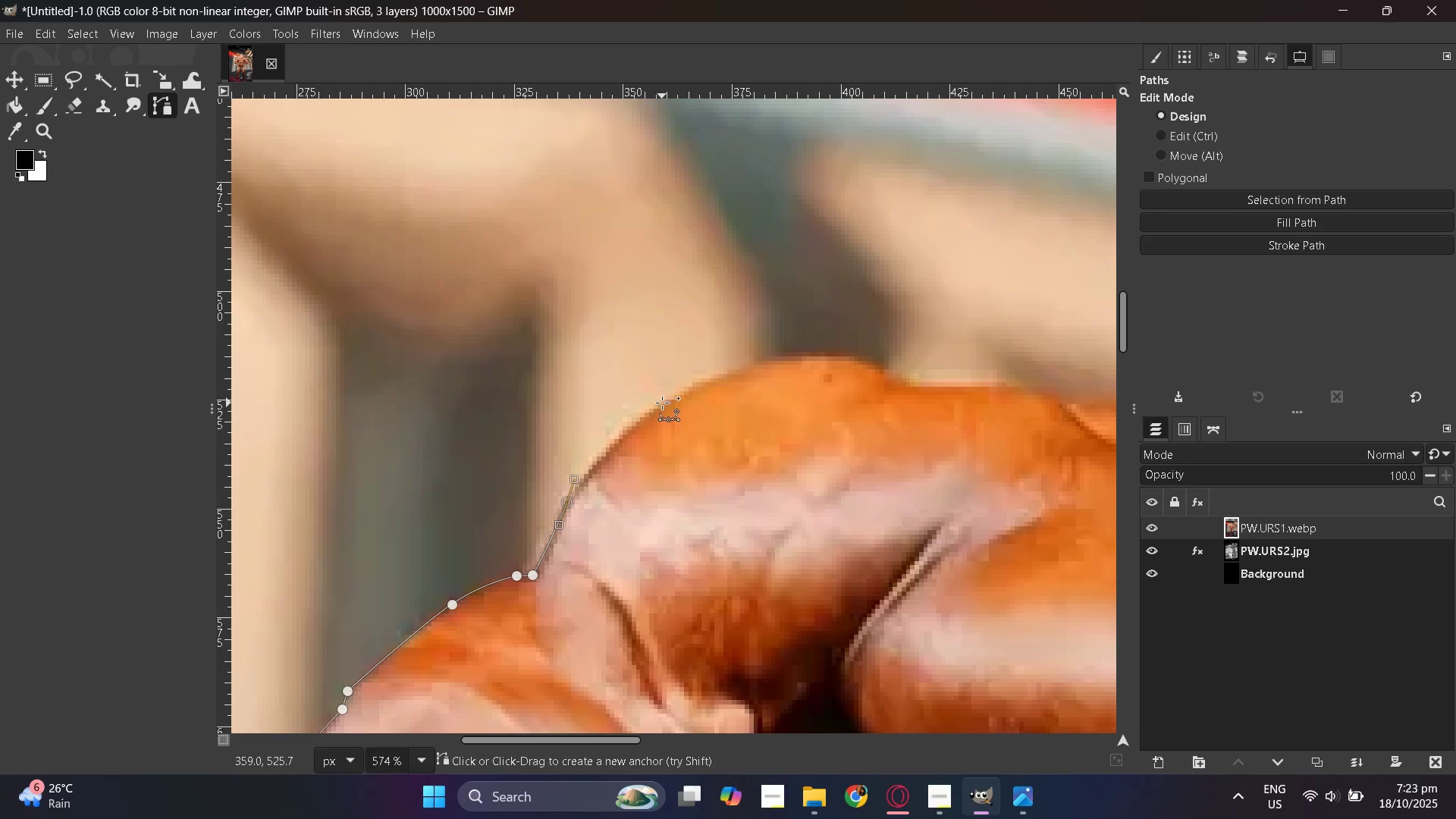 
left_click_drag(start_coordinate=[662, 402], to_coordinate=[691, 388])
 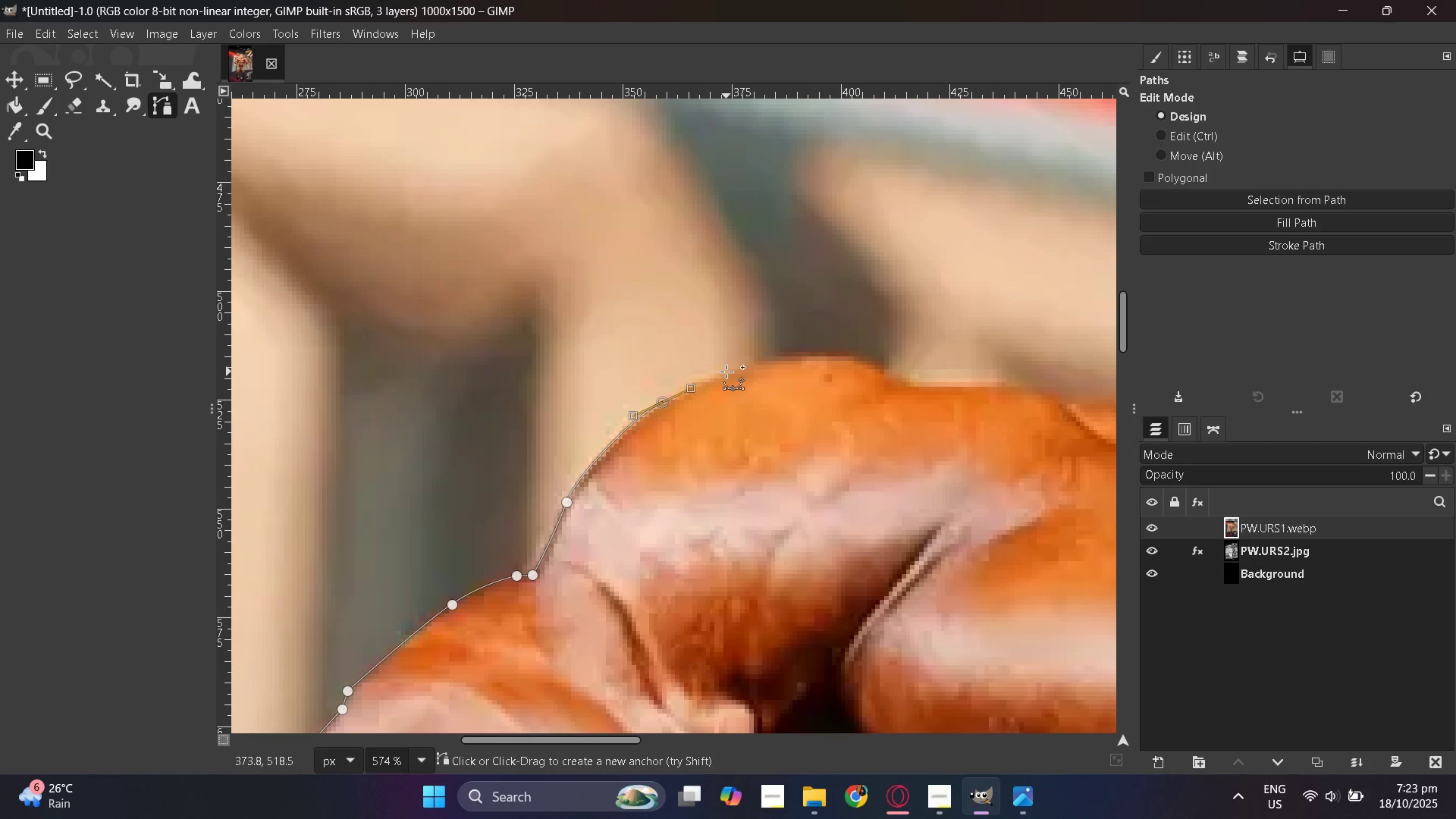 
left_click_drag(start_coordinate=[726, 372], to_coordinate=[760, 359])
 